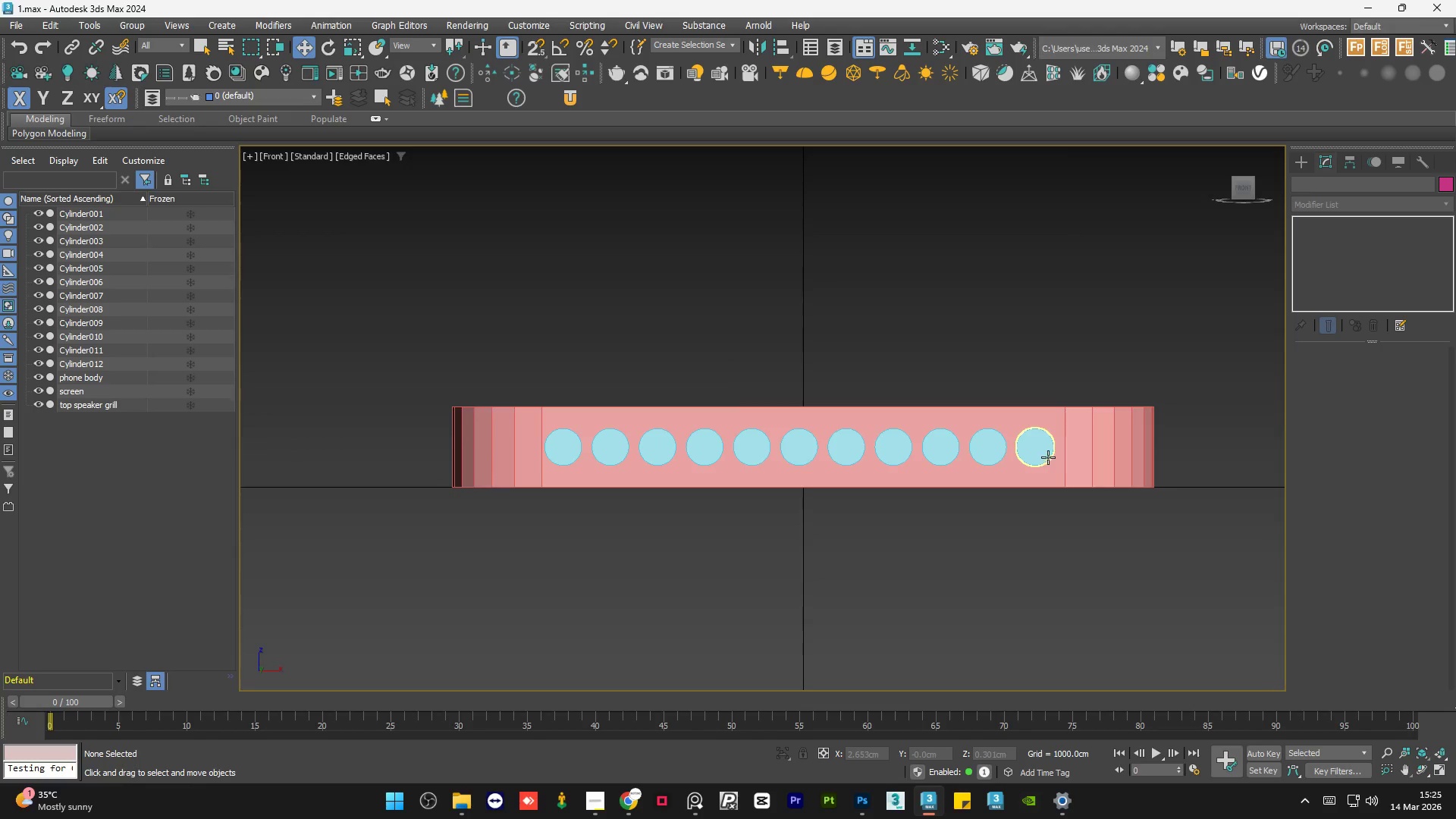 
left_click([1042, 444])
 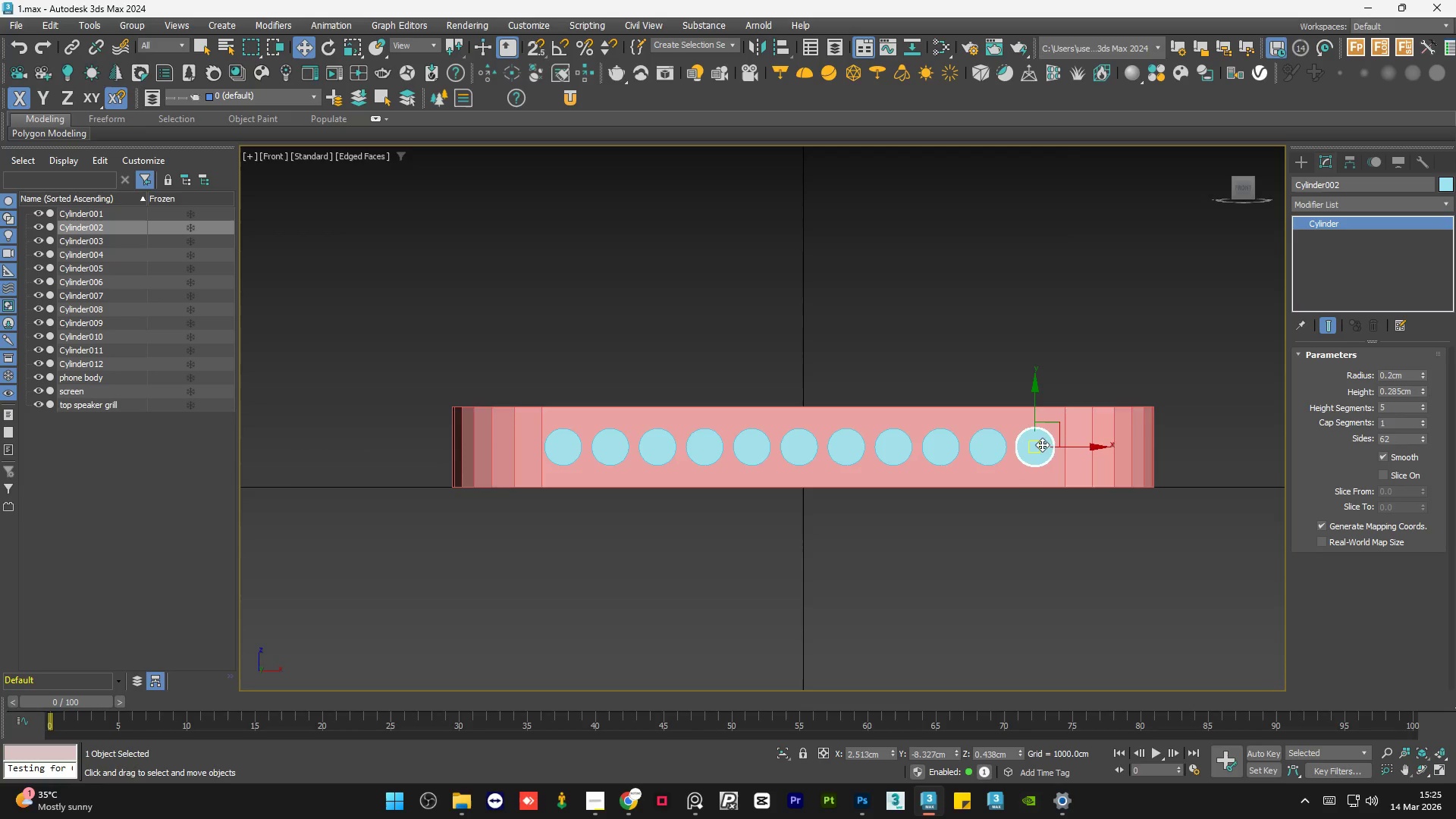 
hold_key(key=ControlLeft, duration=0.7)
left_click([995, 446])
 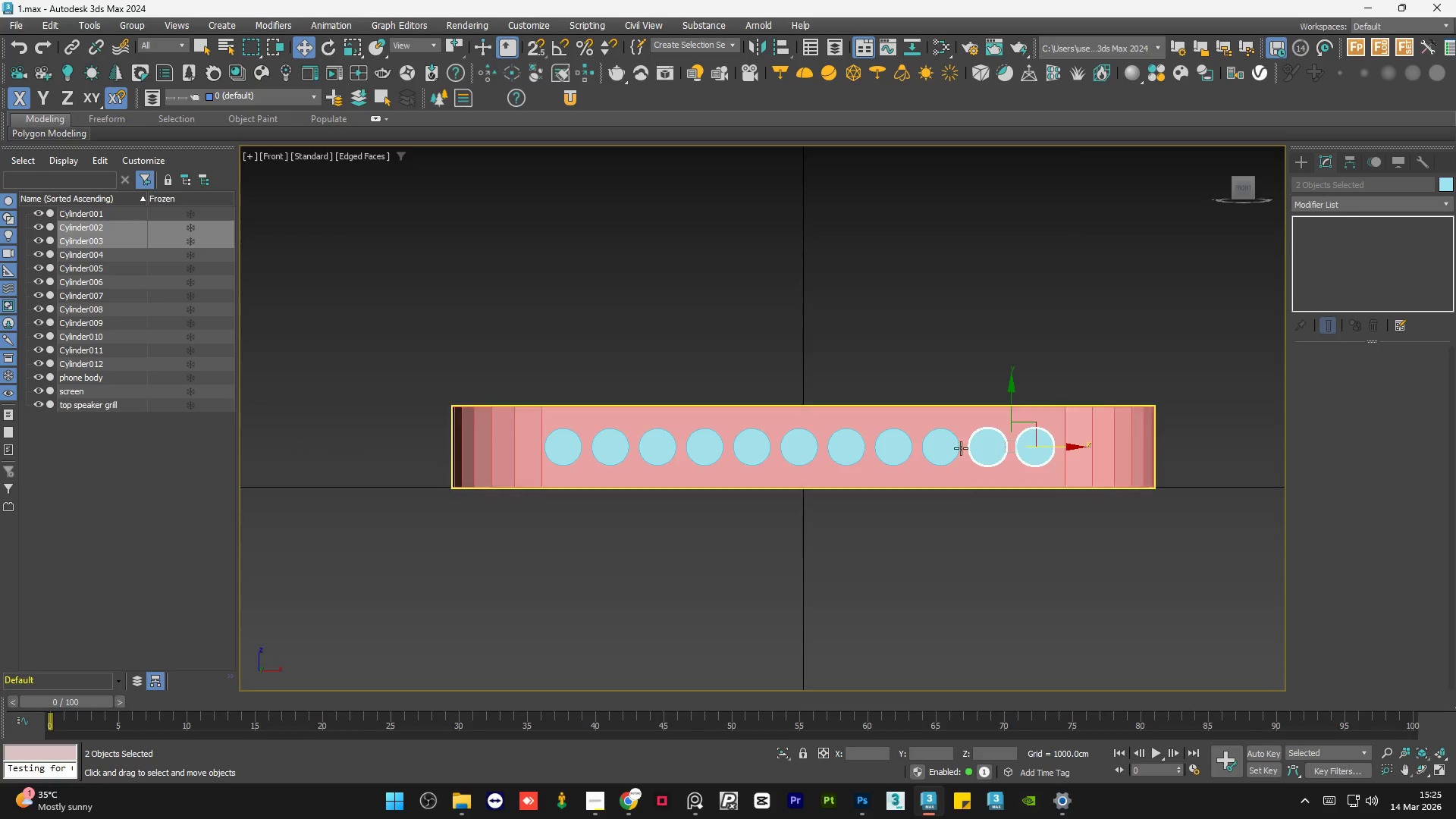 
hold_key(key=ControlLeft, duration=0.61)
left_click([929, 452])
 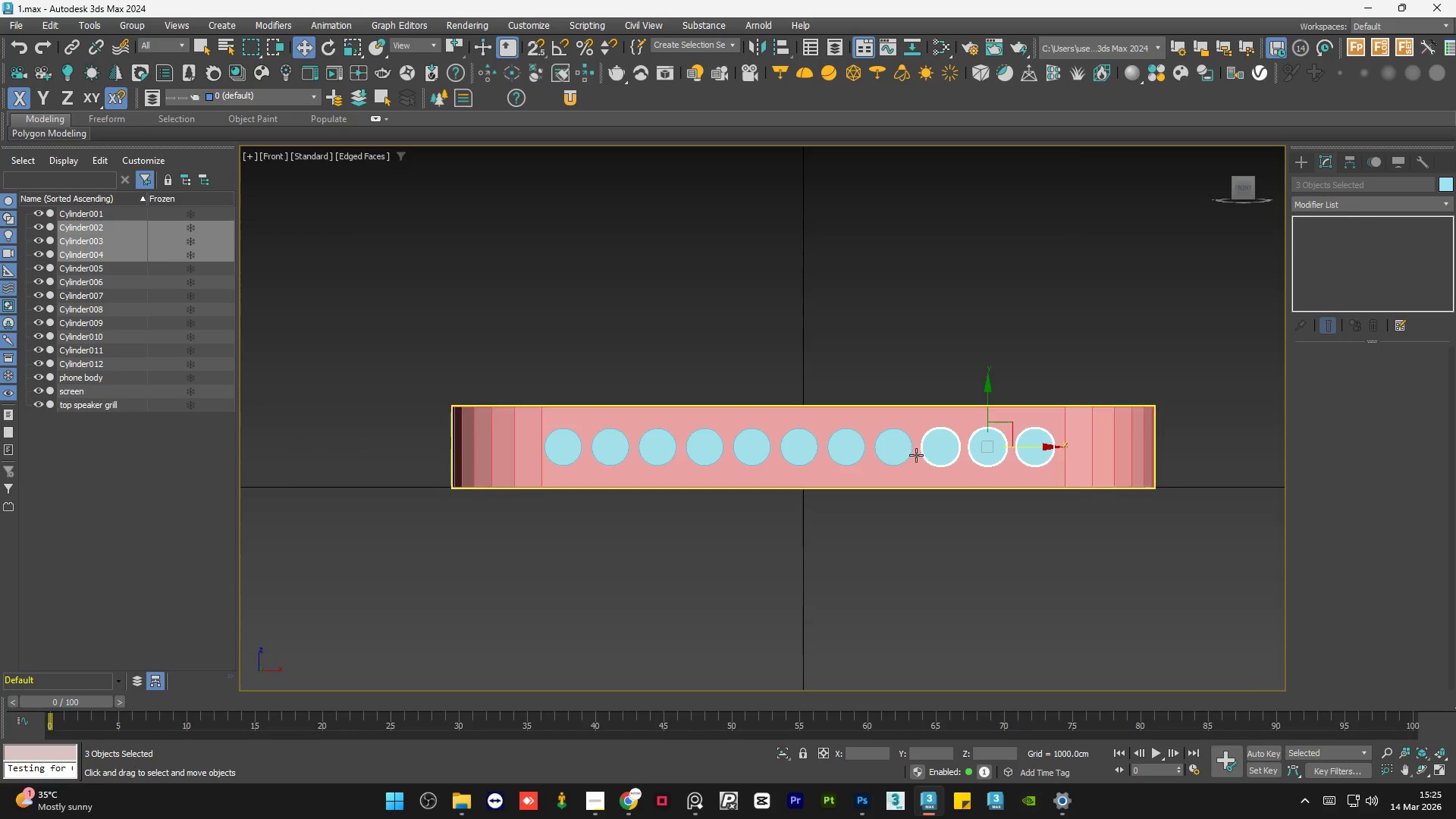 
hold_key(key=ControlLeft, duration=0.5)
left_click([905, 456])
 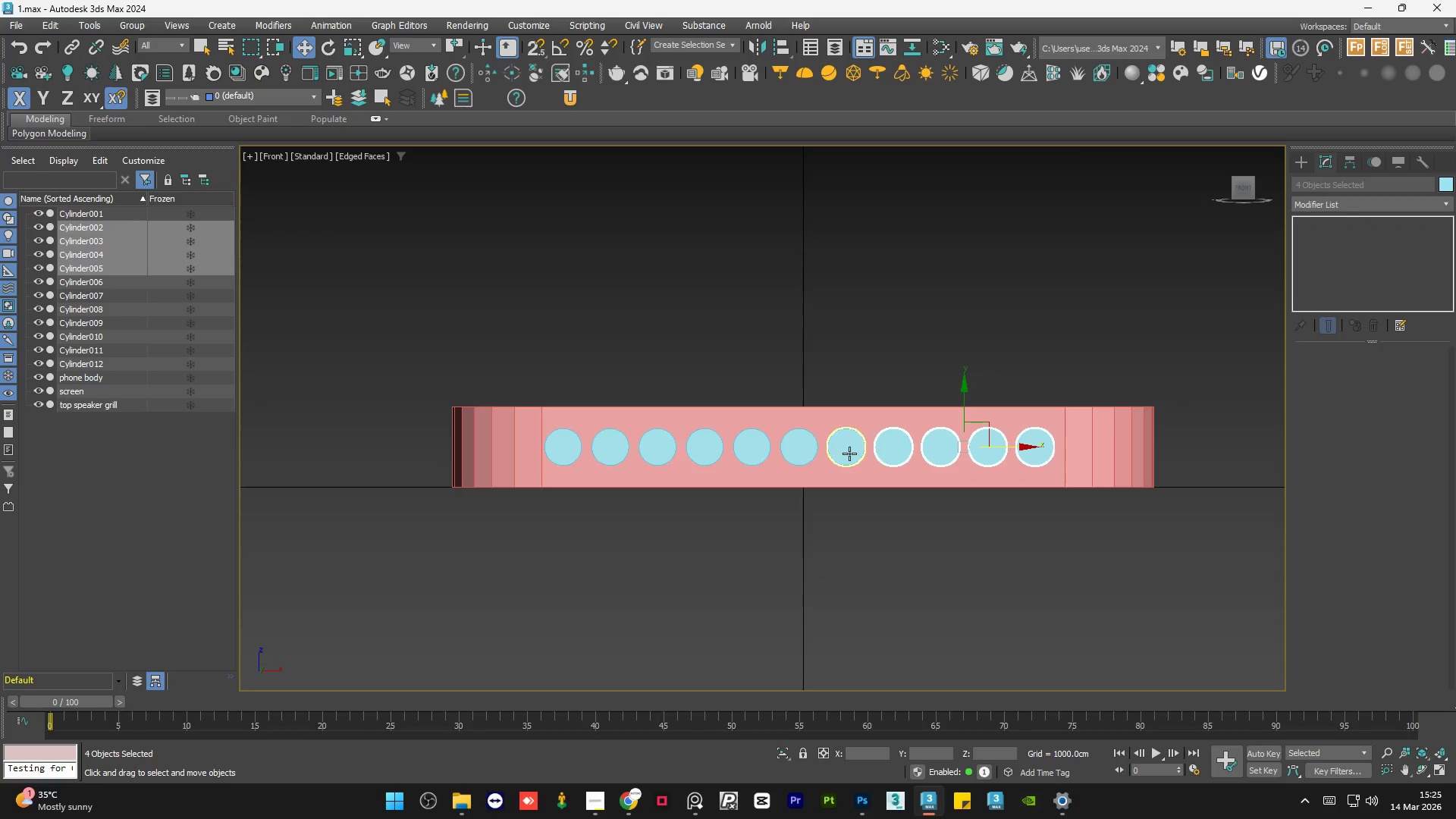 
hold_key(key=ControlLeft, duration=0.42)
double_click([849, 453])
 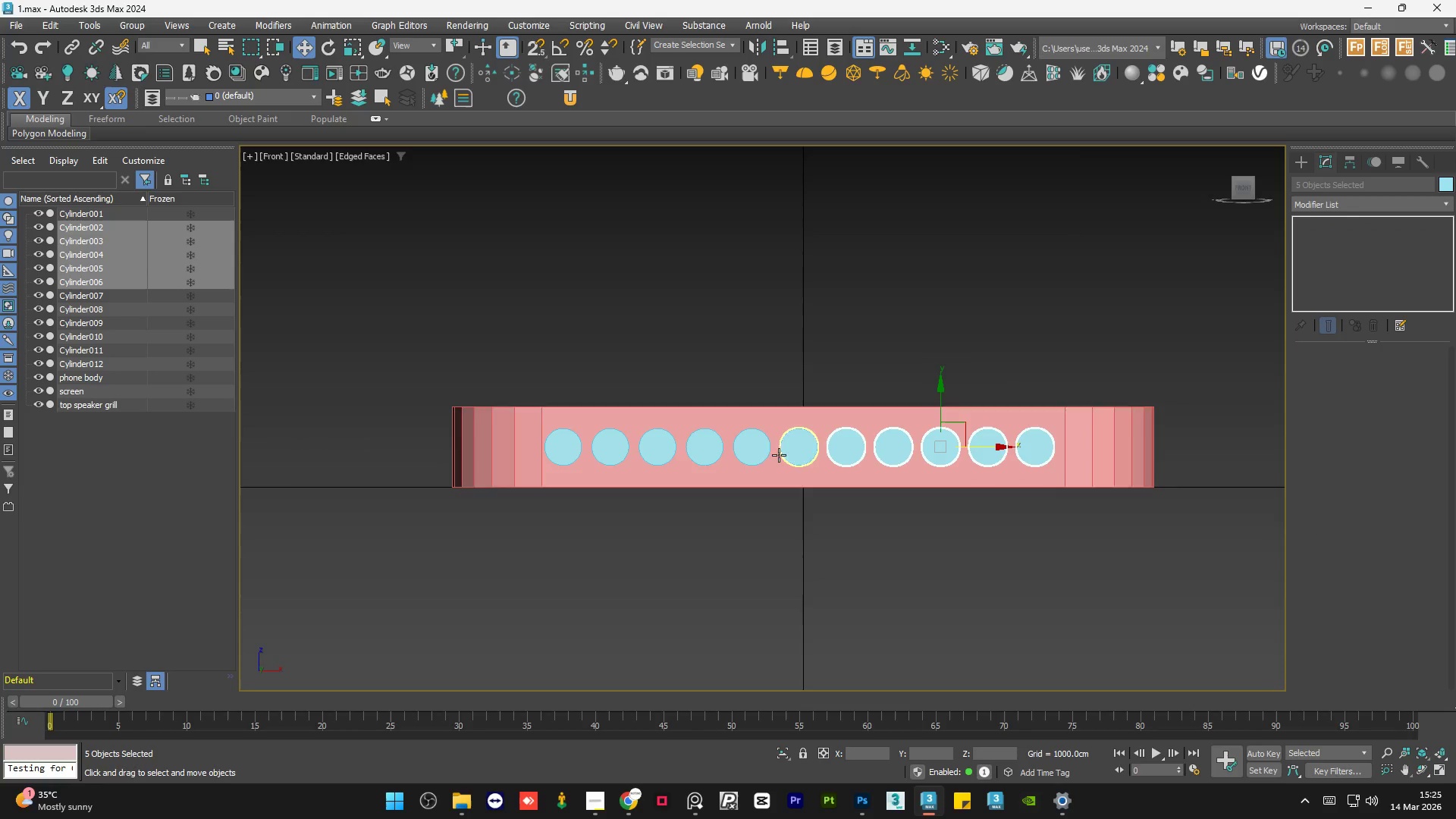 
hold_key(key=ControlLeft, duration=0.67)
 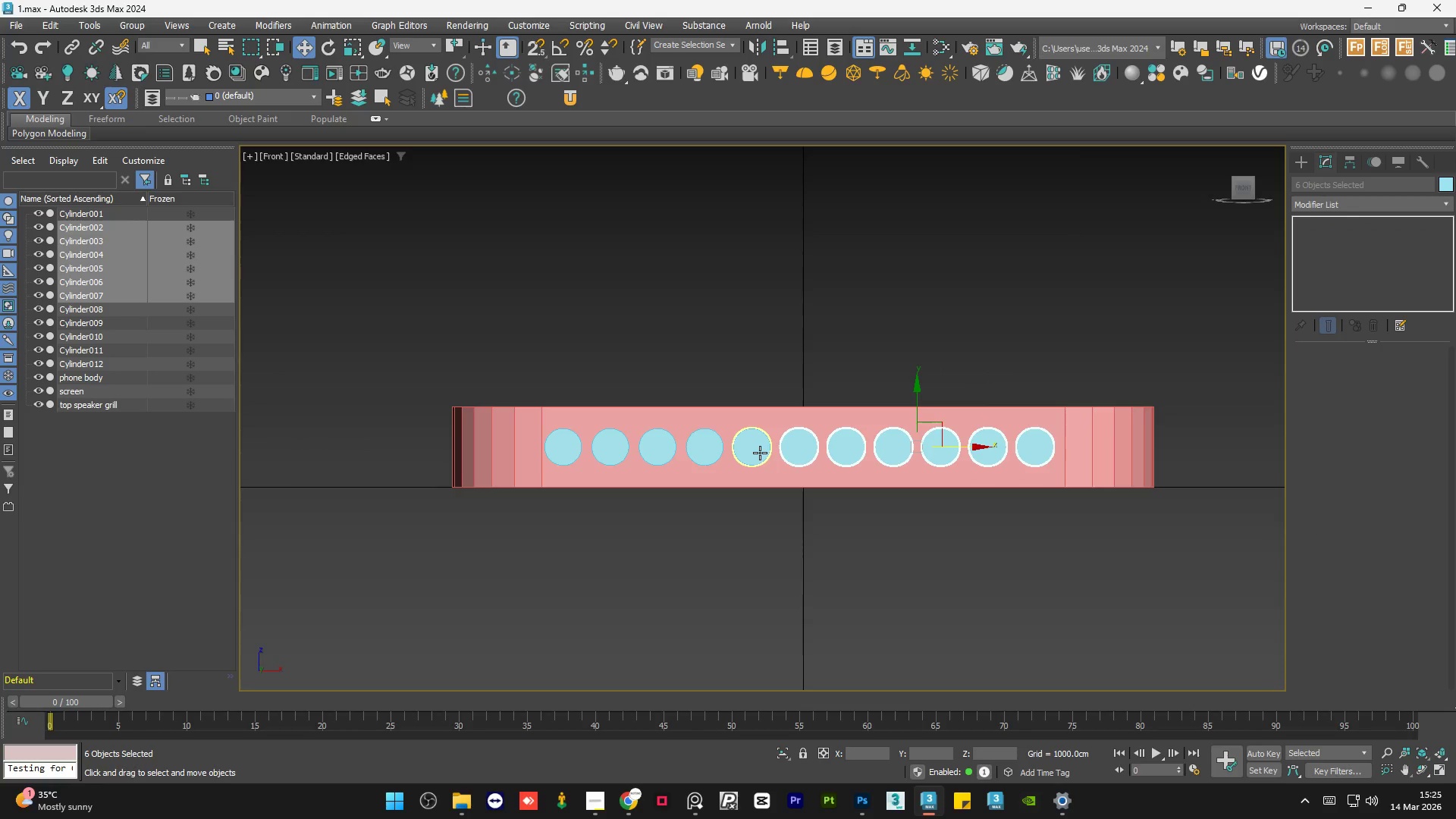 
hold_key(key=ControlLeft, duration=0.38)
double_click([760, 452])
 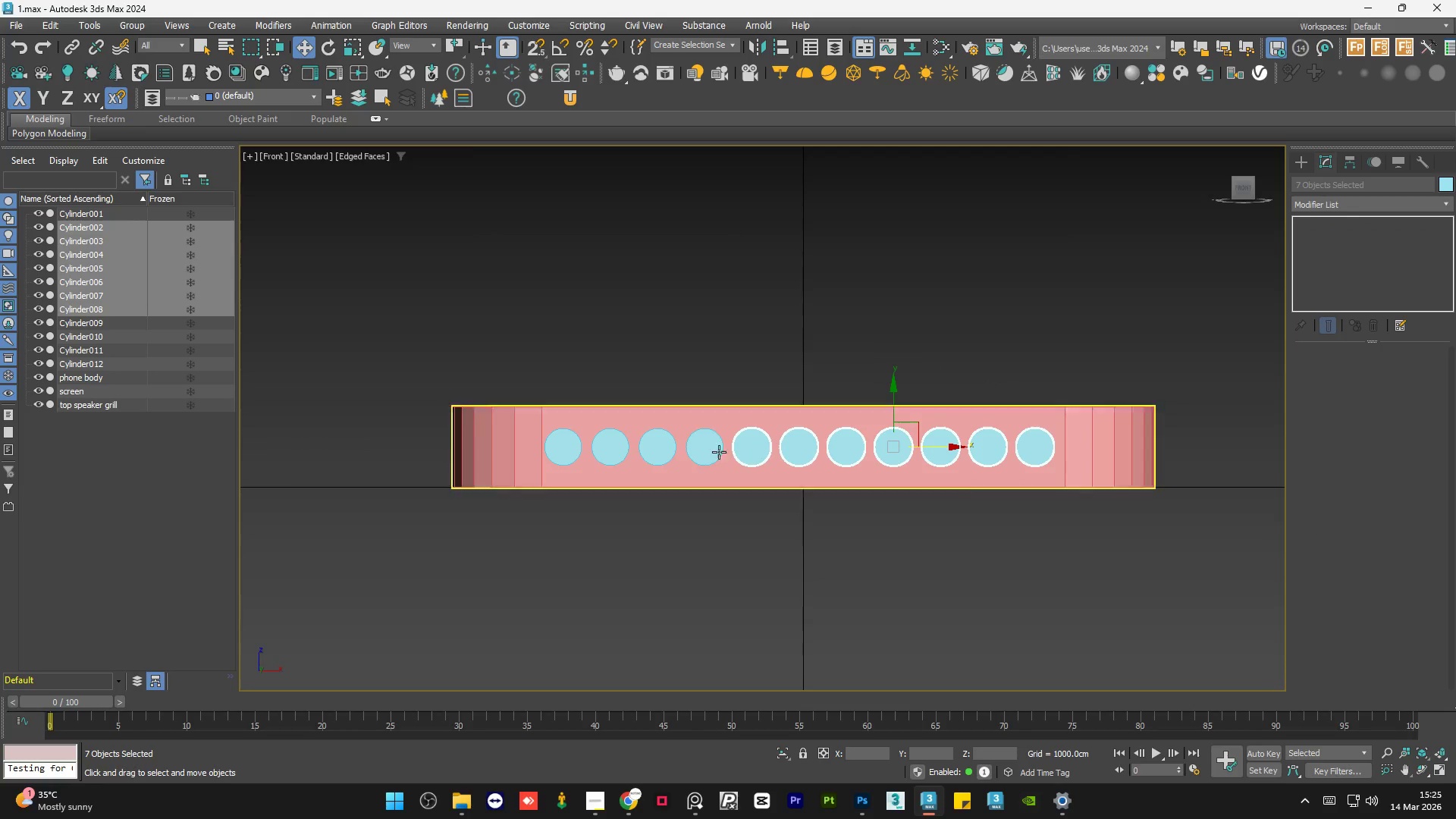 
hold_key(key=ControlLeft, duration=0.41)
triple_click([701, 452])
 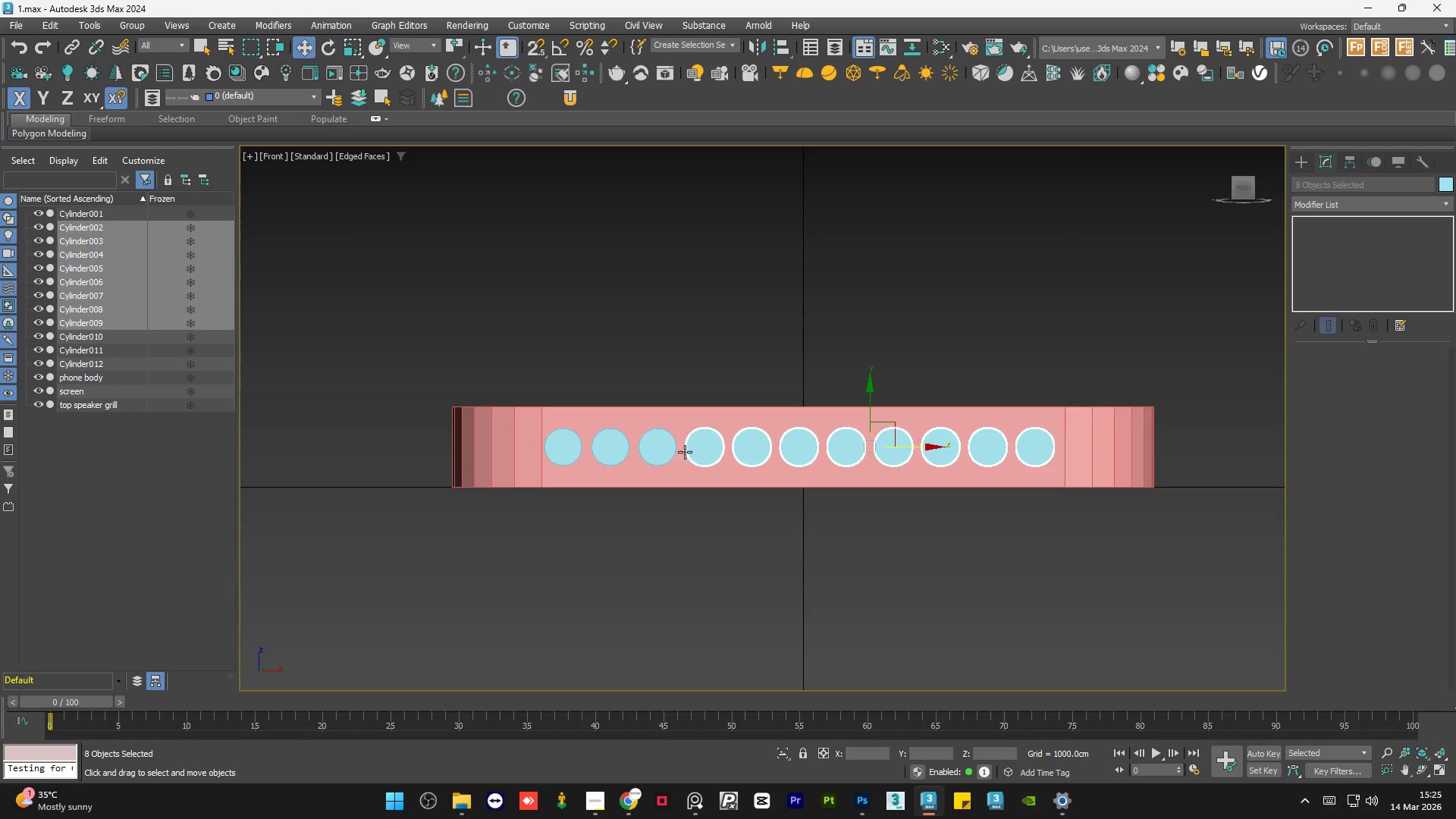 
hold_key(key=ControlLeft, duration=0.36)
triple_click([670, 452])
 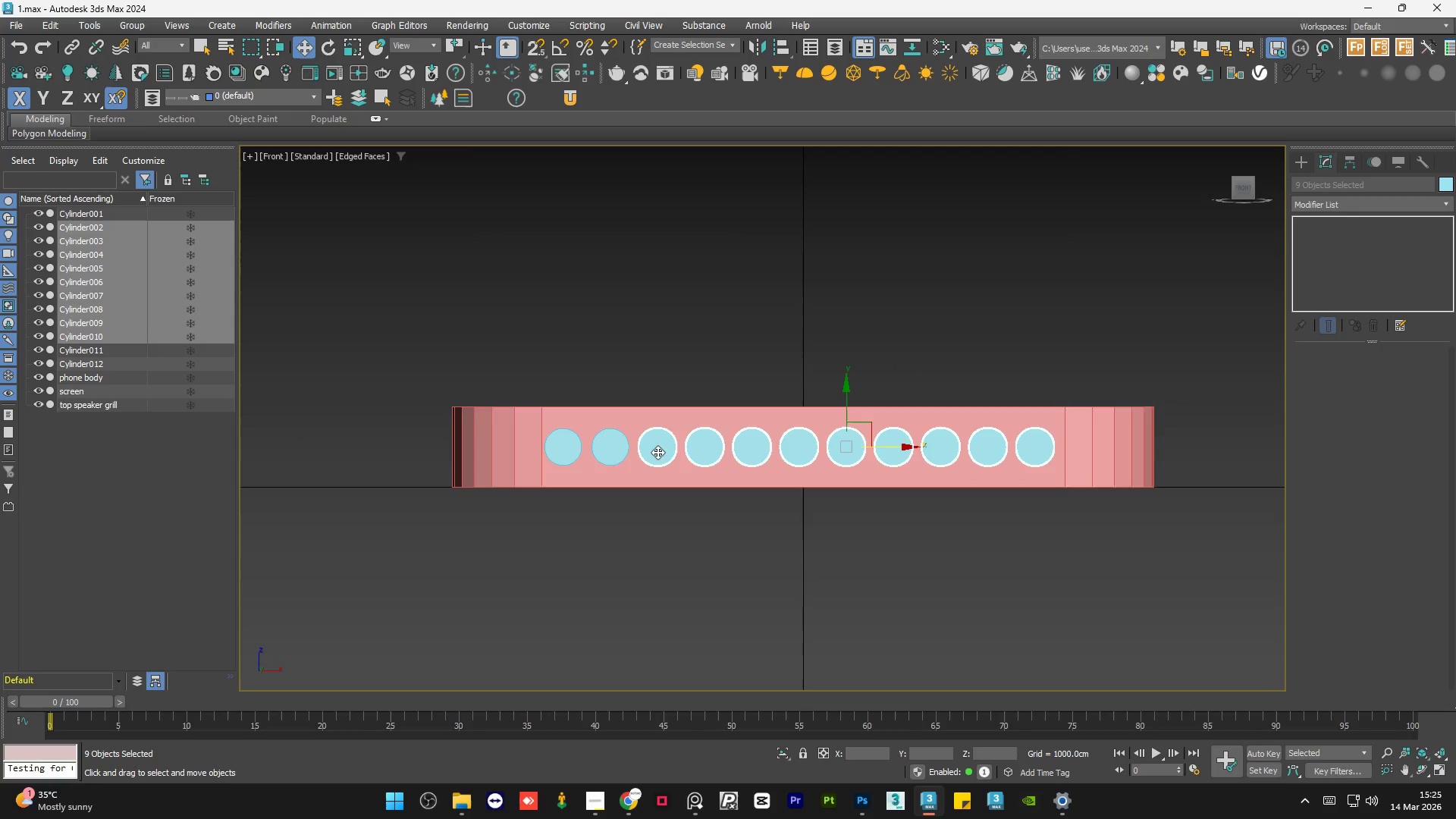 
hold_key(key=ControlLeft, duration=0.38)
triple_click([624, 450])
 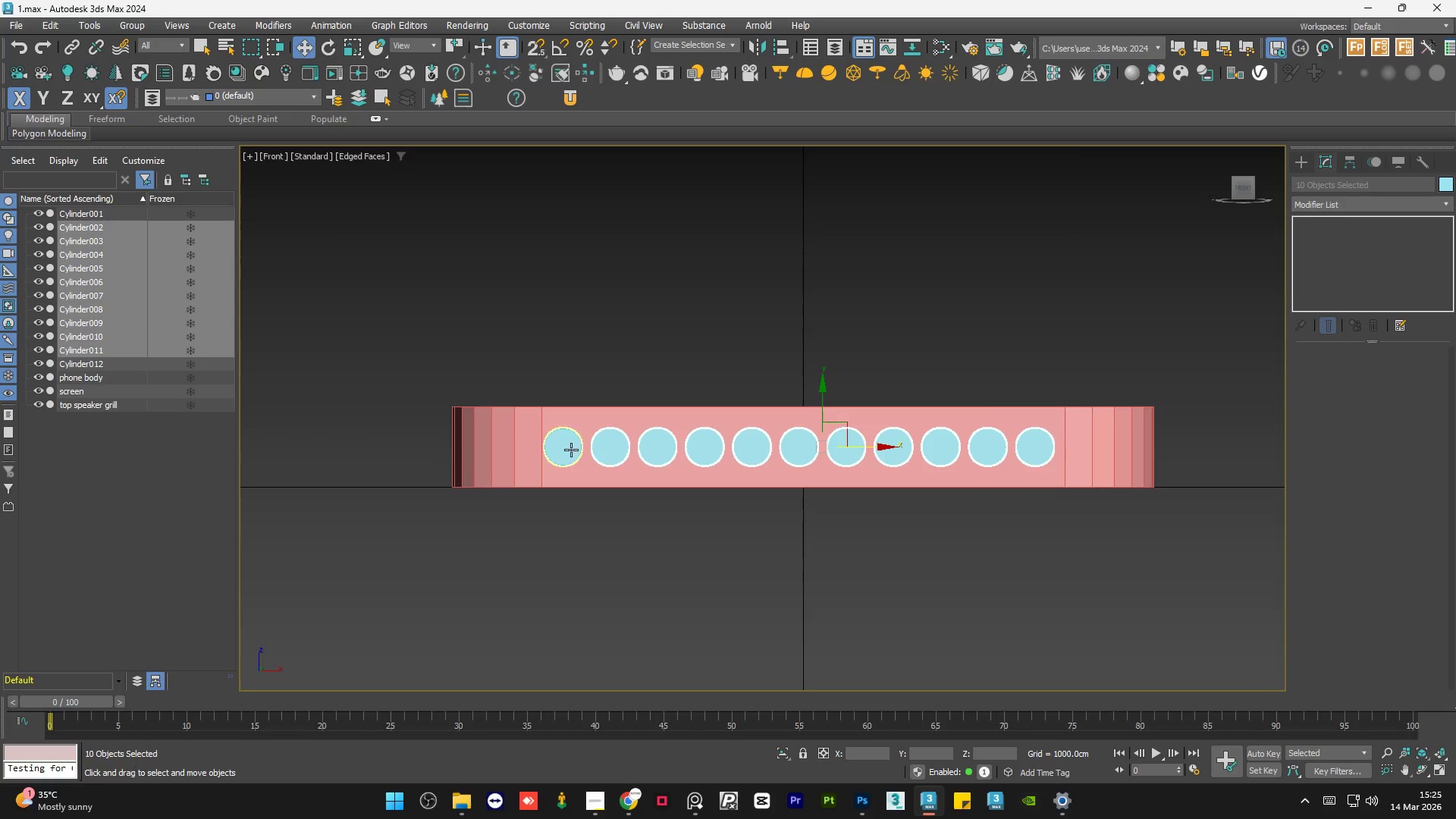 
hold_key(key=ControlLeft, duration=0.44)
triple_click([568, 449])
 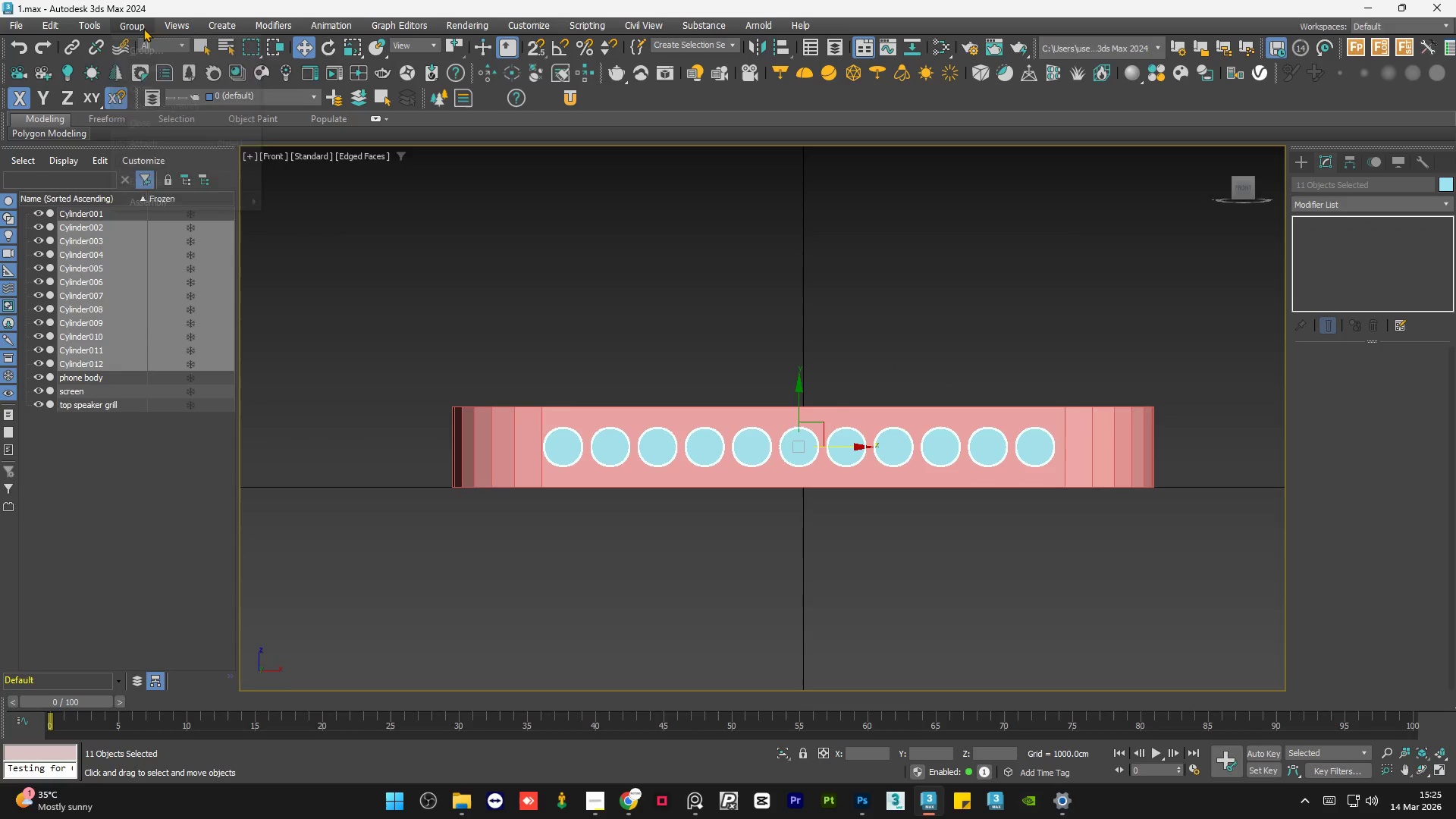 
double_click([165, 50])
 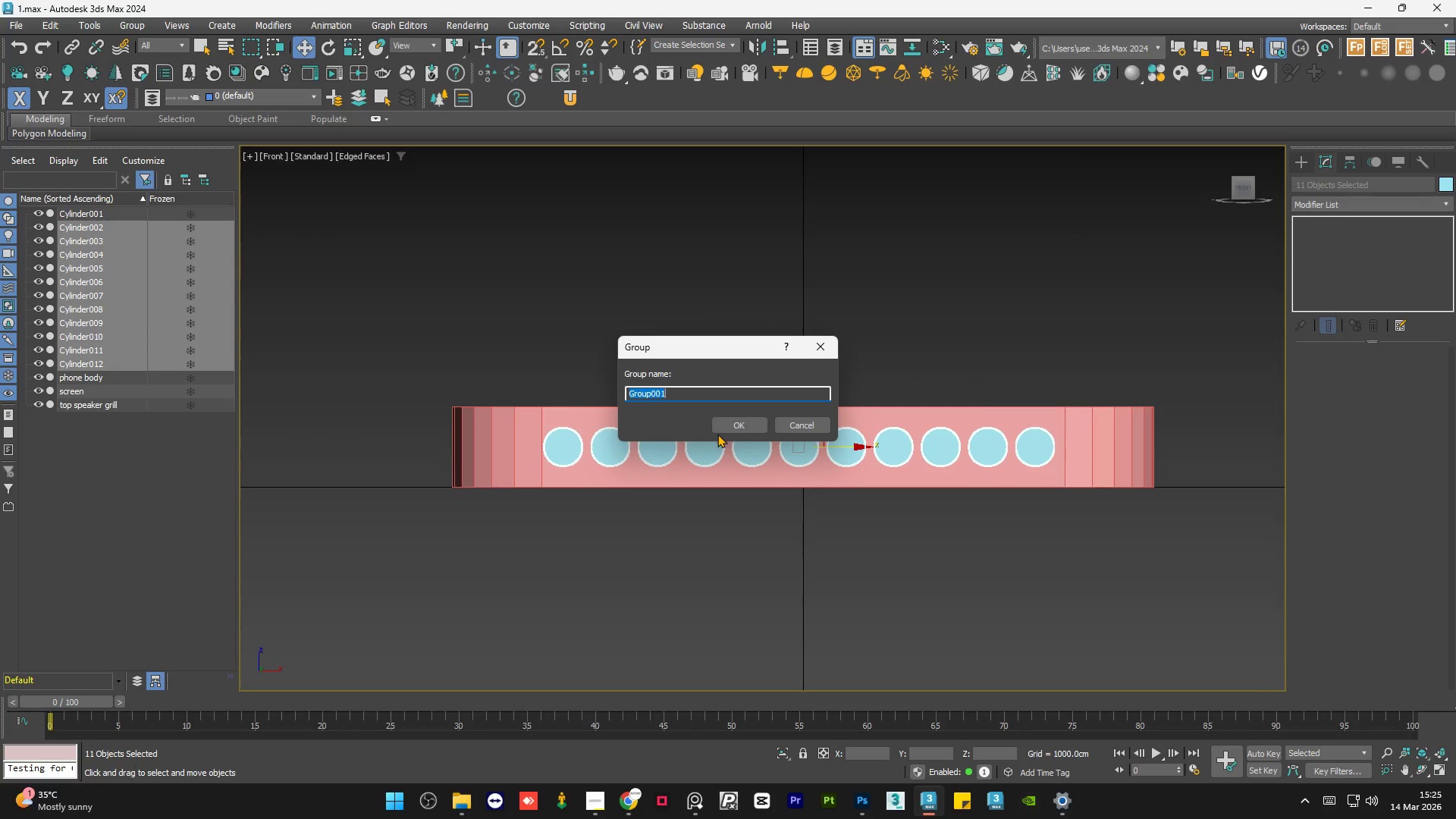 
left_click([723, 427])
 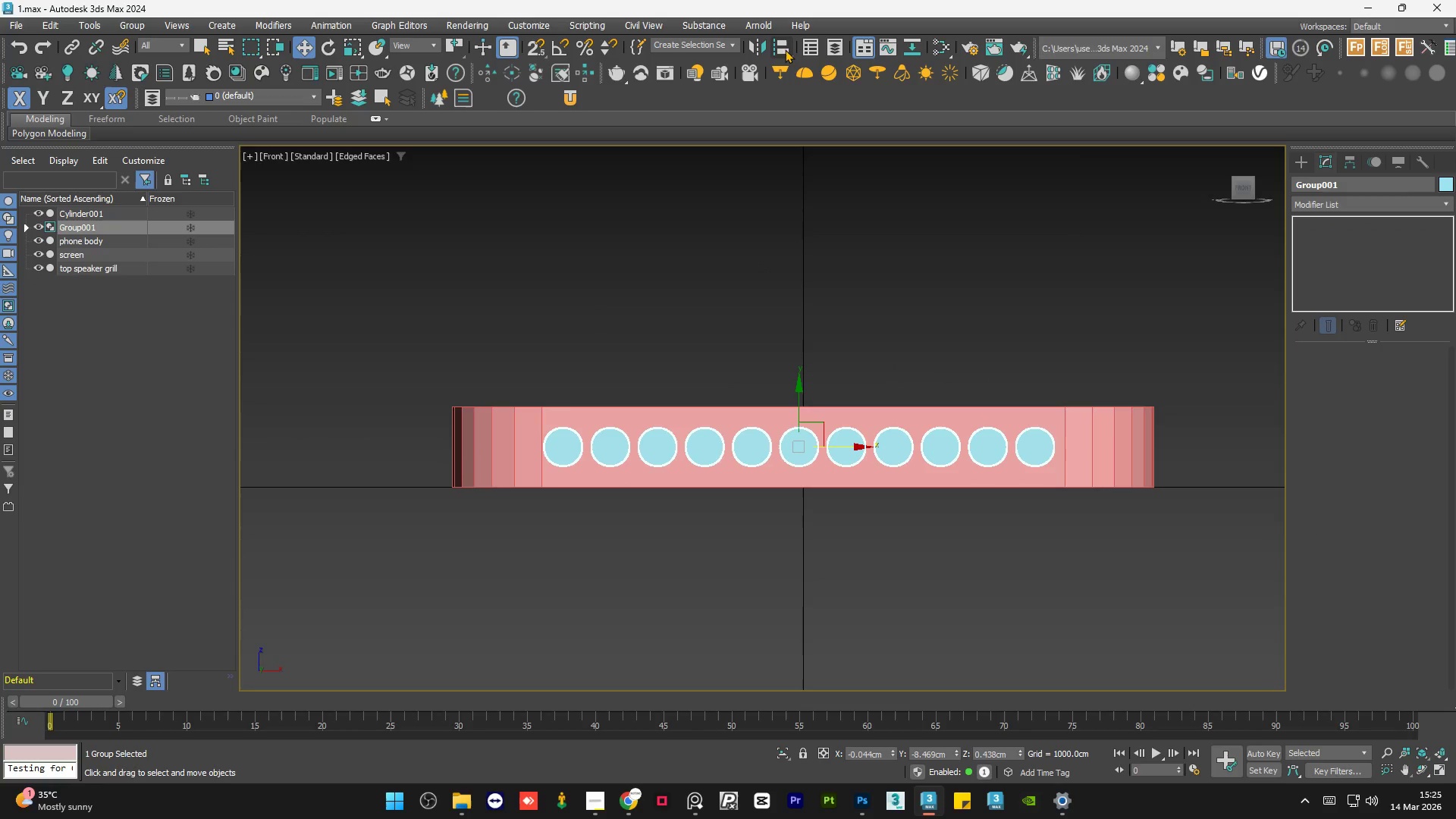 
left_click([785, 47])
 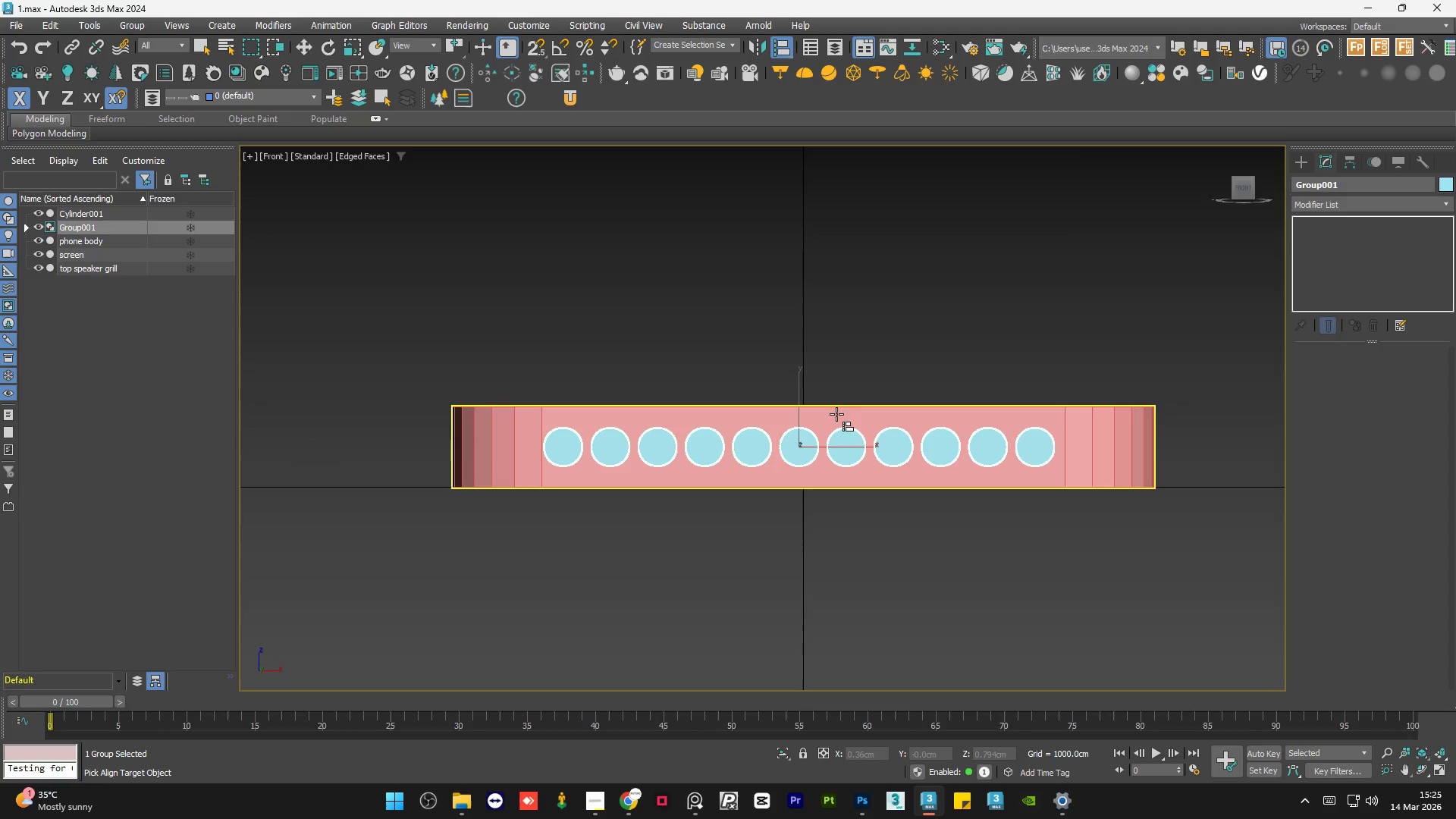 
left_click([836, 413])
 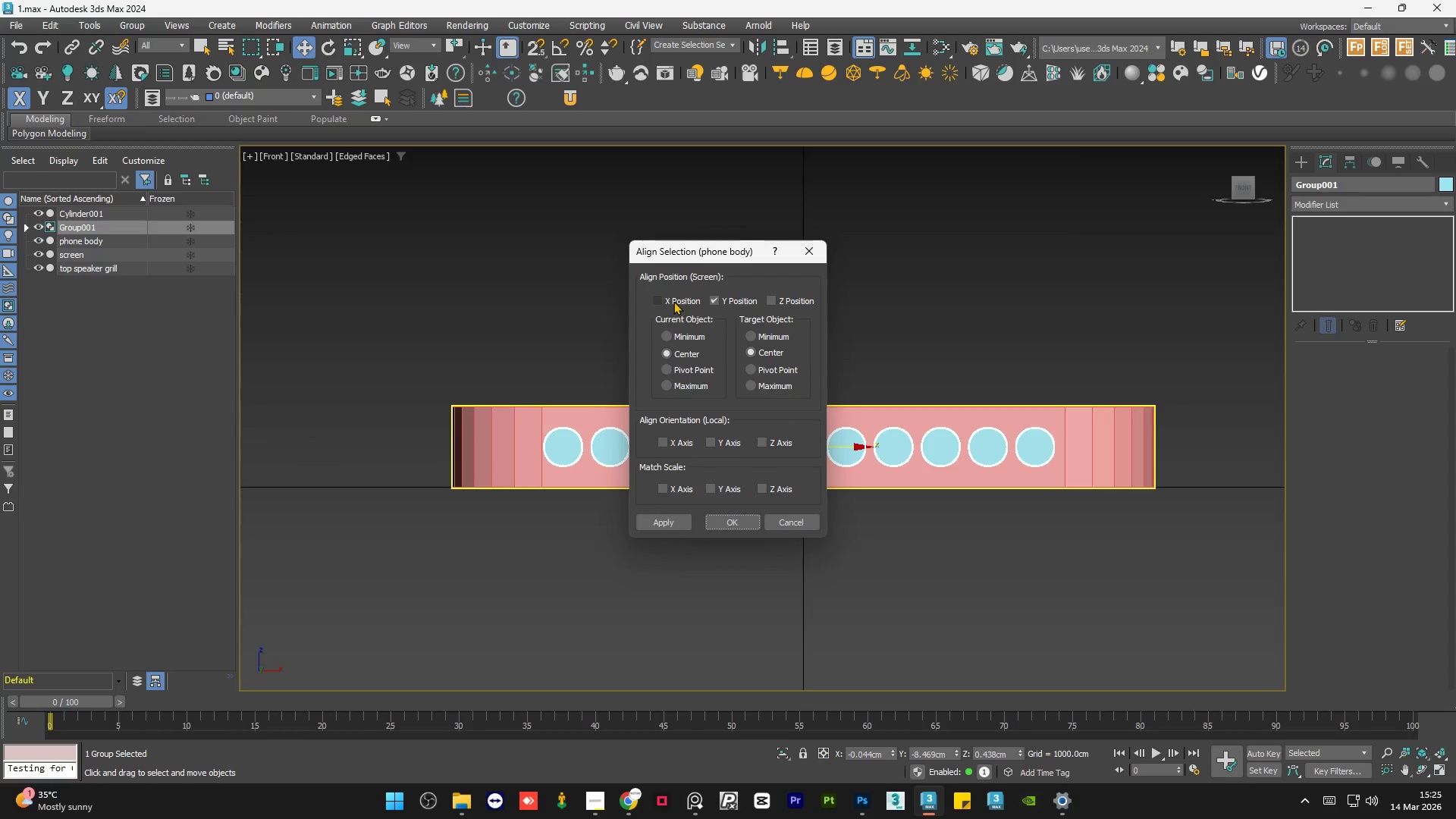 
left_click([673, 301])
 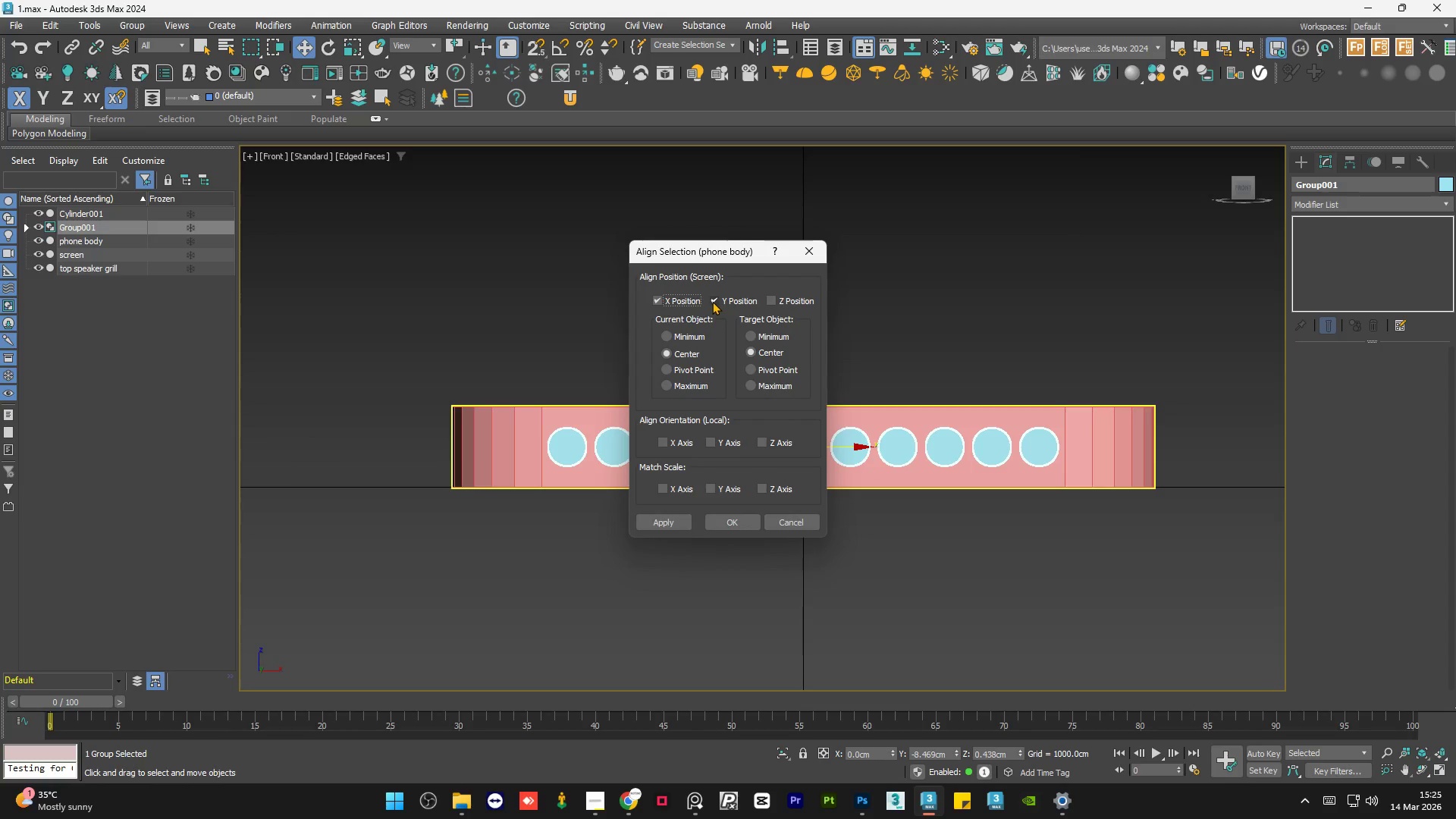 
left_click([712, 301])
 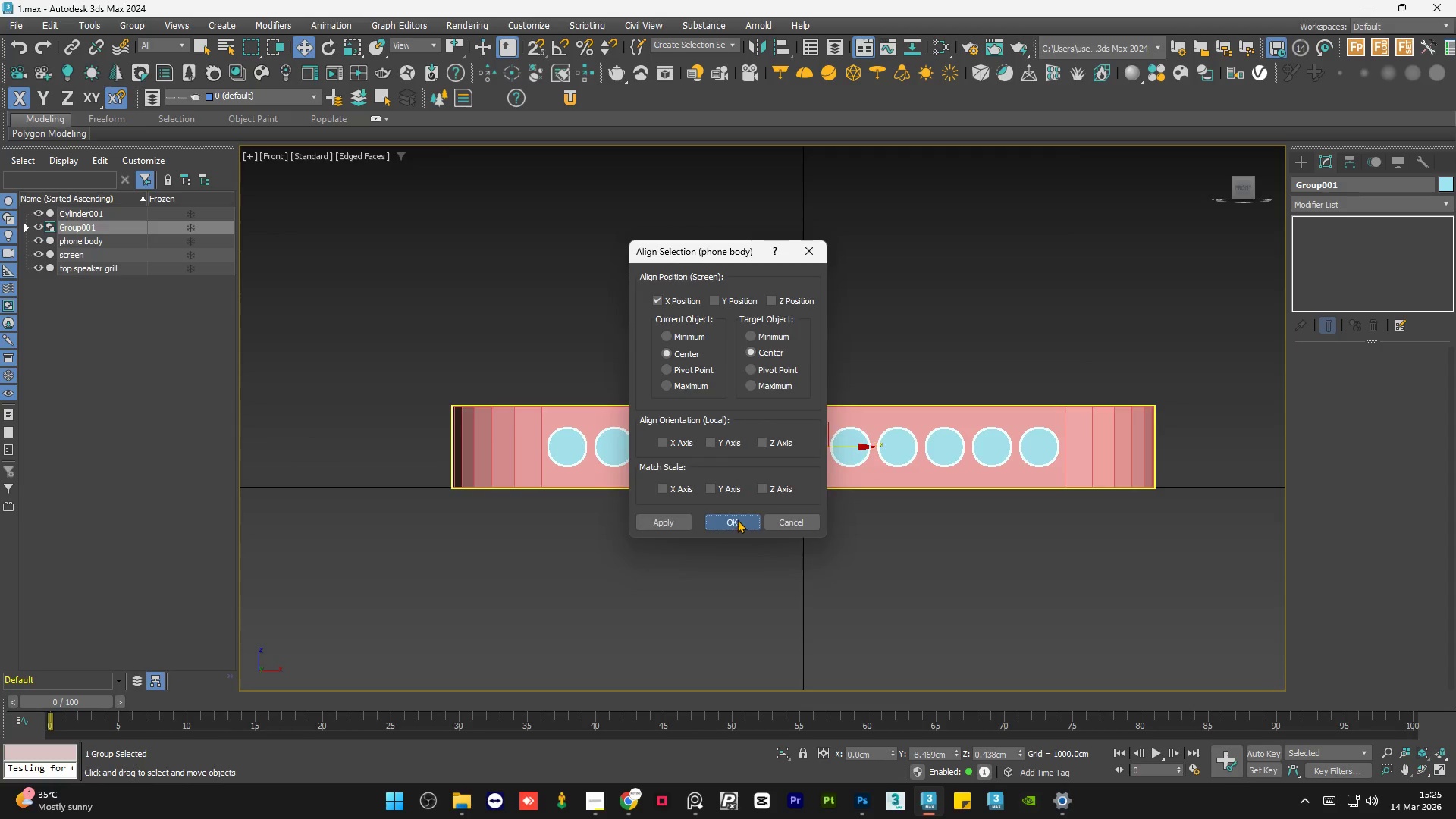 
double_click([886, 291])
 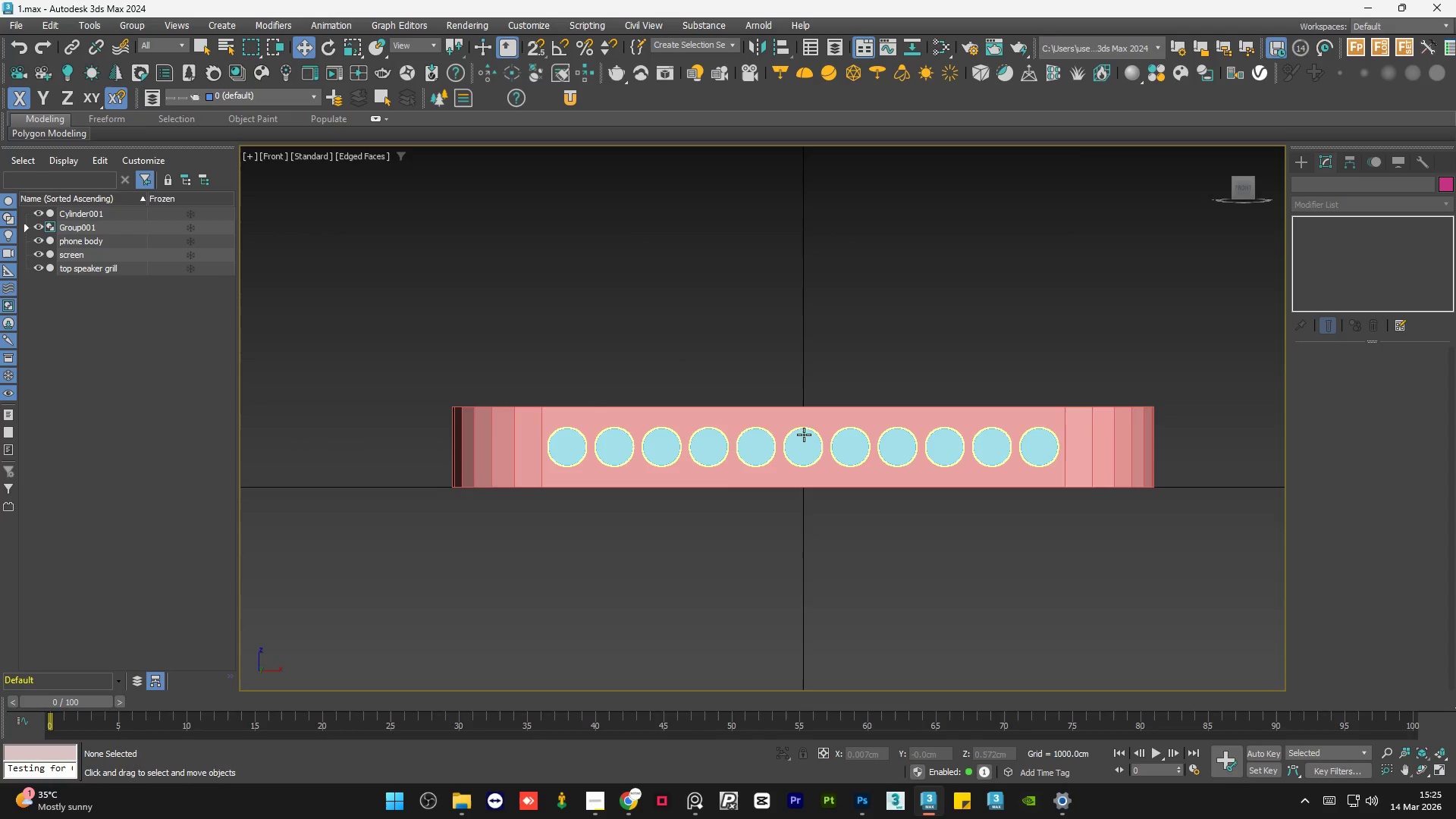 
left_click([804, 437])
 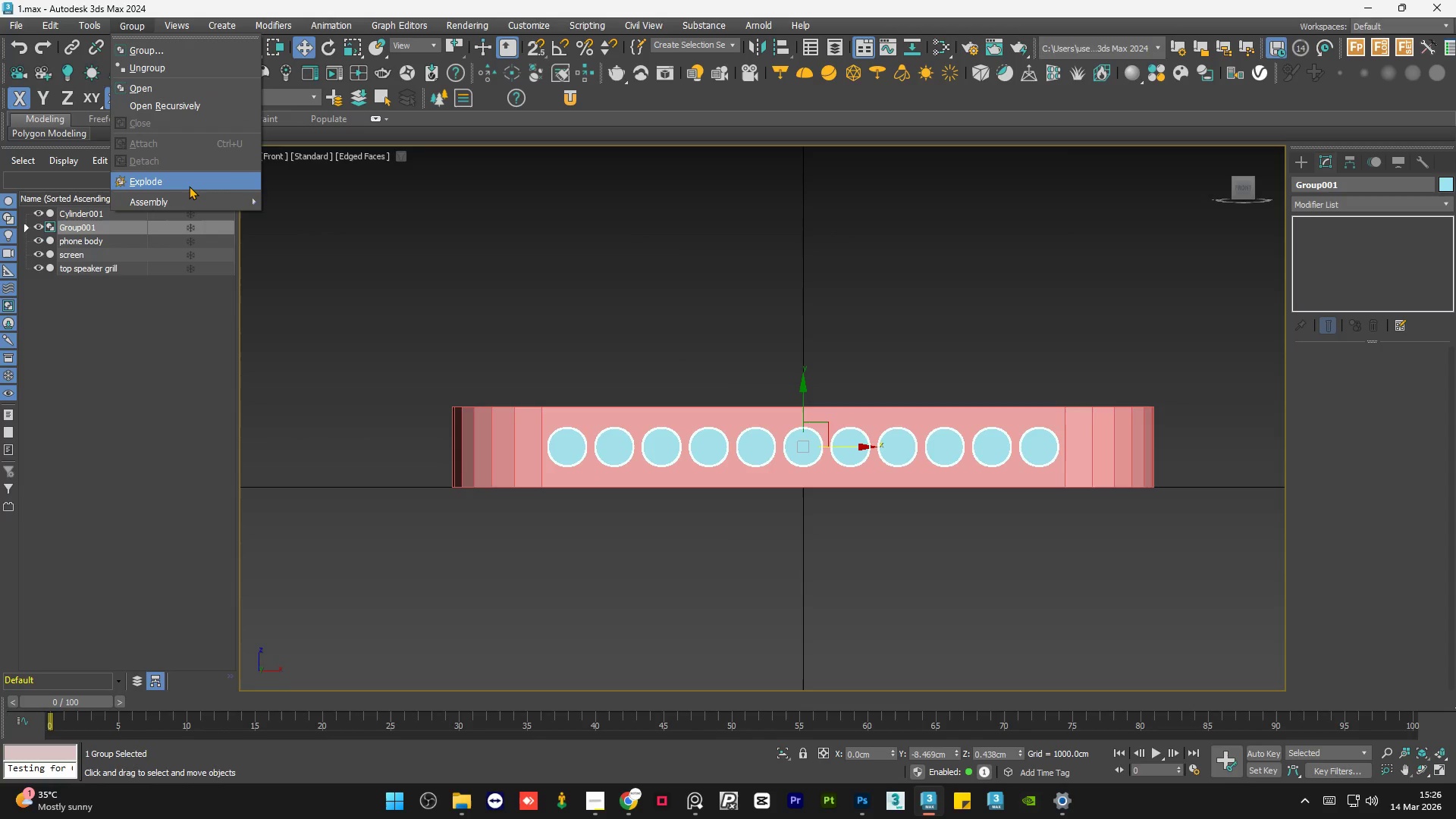 
double_click([664, 253])
 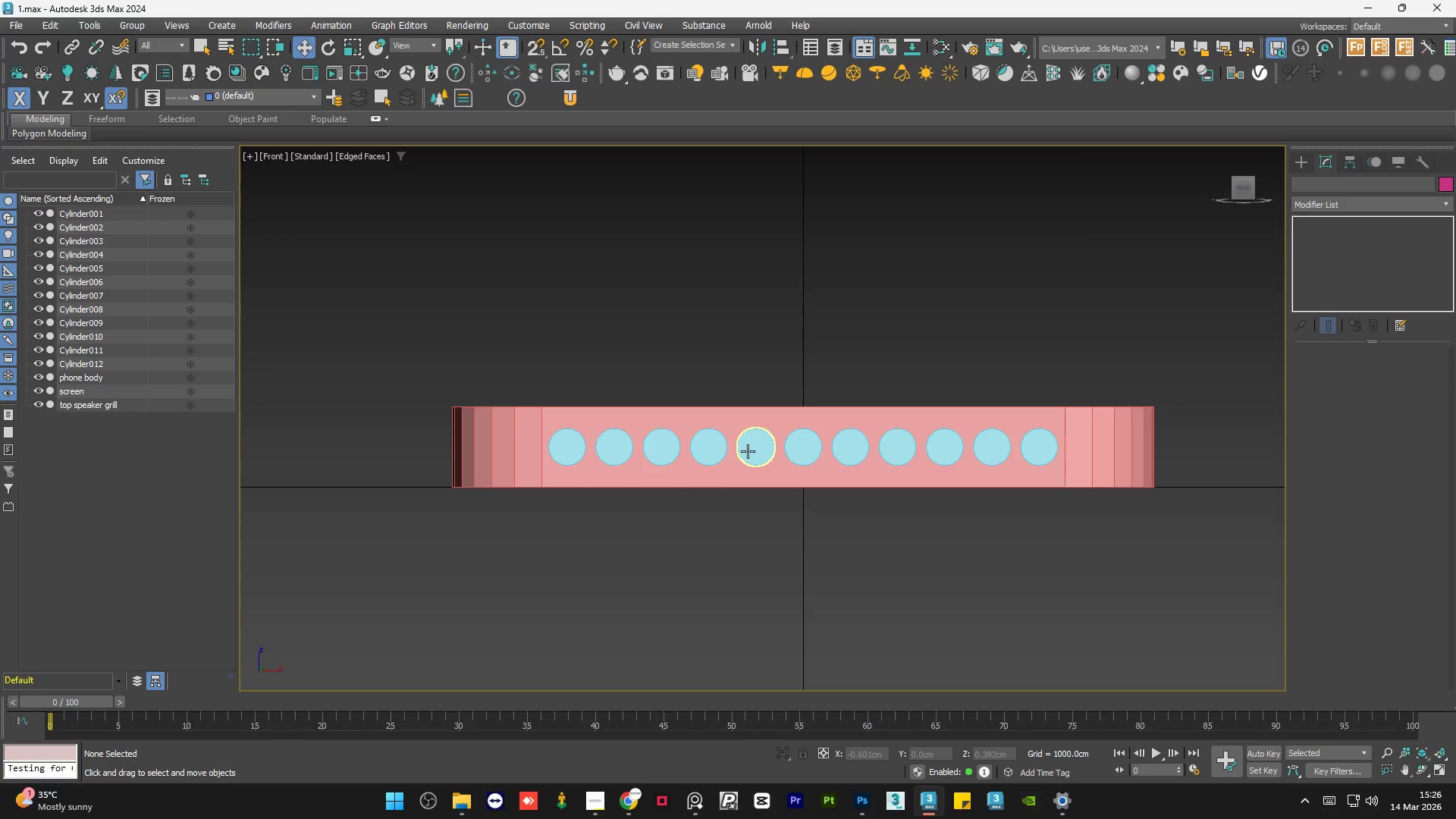 
left_click([748, 450])
 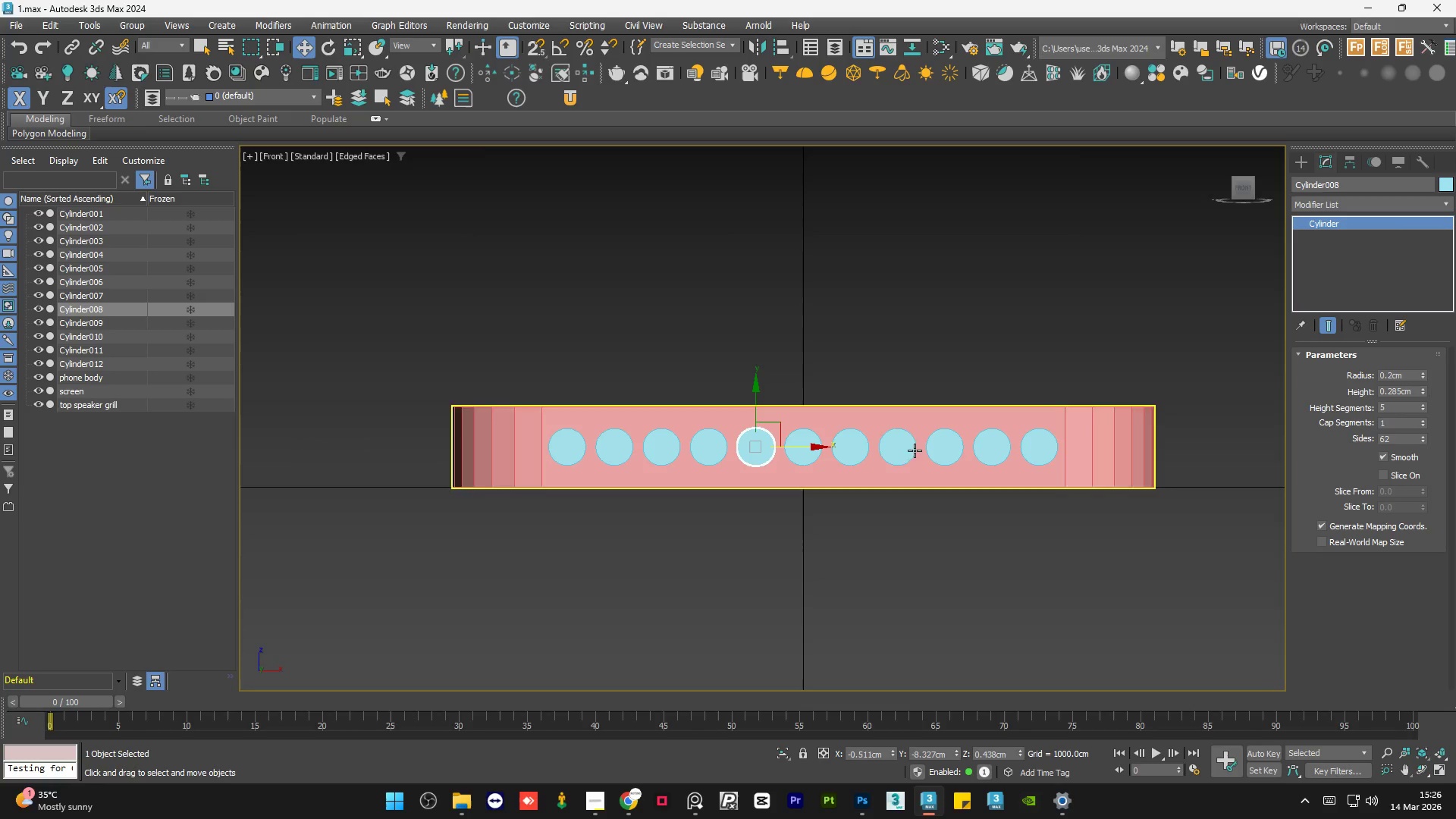 
hold_key(key=ControlLeft, duration=1.5)
left_click([850, 451])
 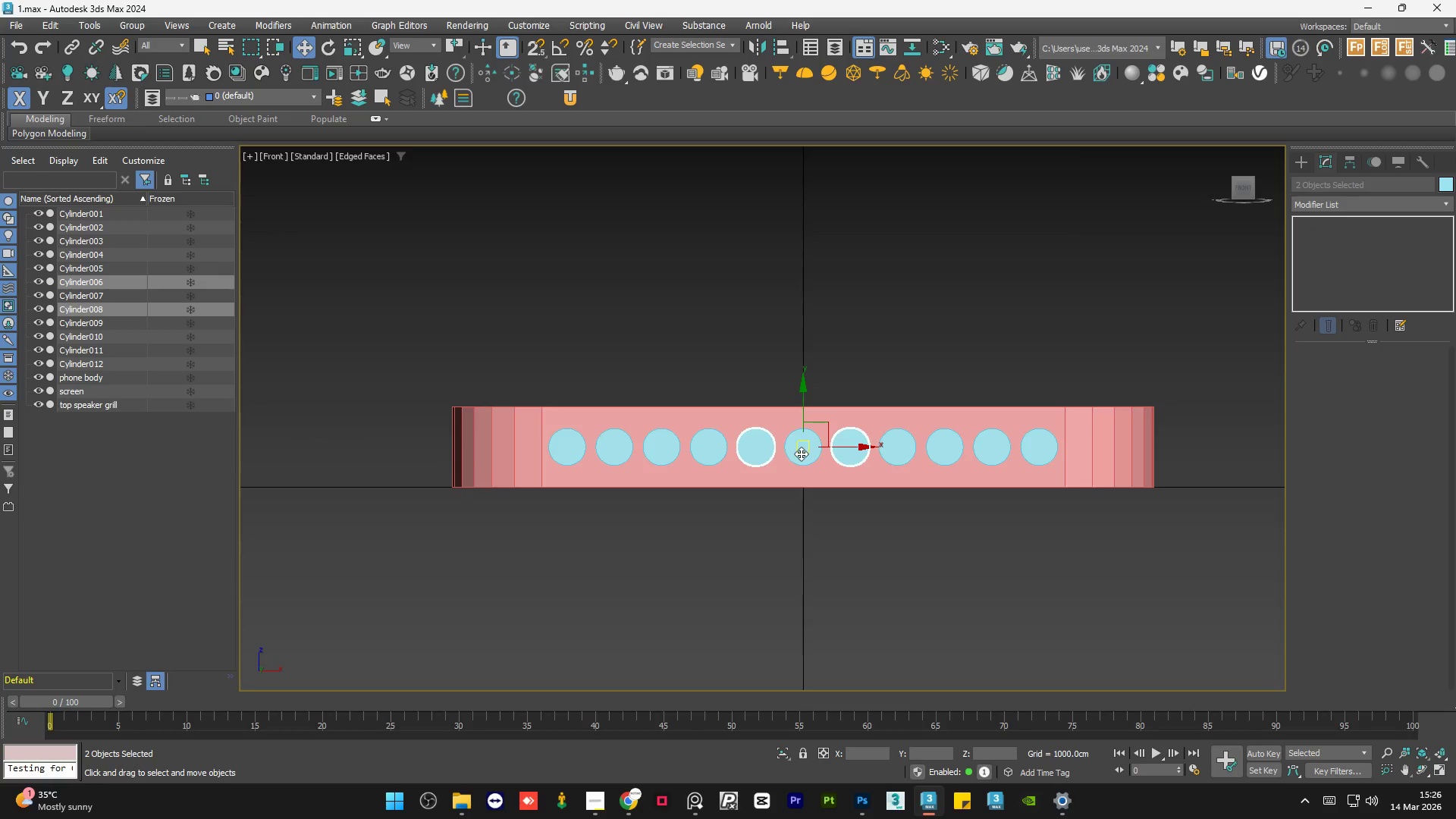 
hold_key(key=ControlLeft, duration=0.55)
left_click([798, 459])
 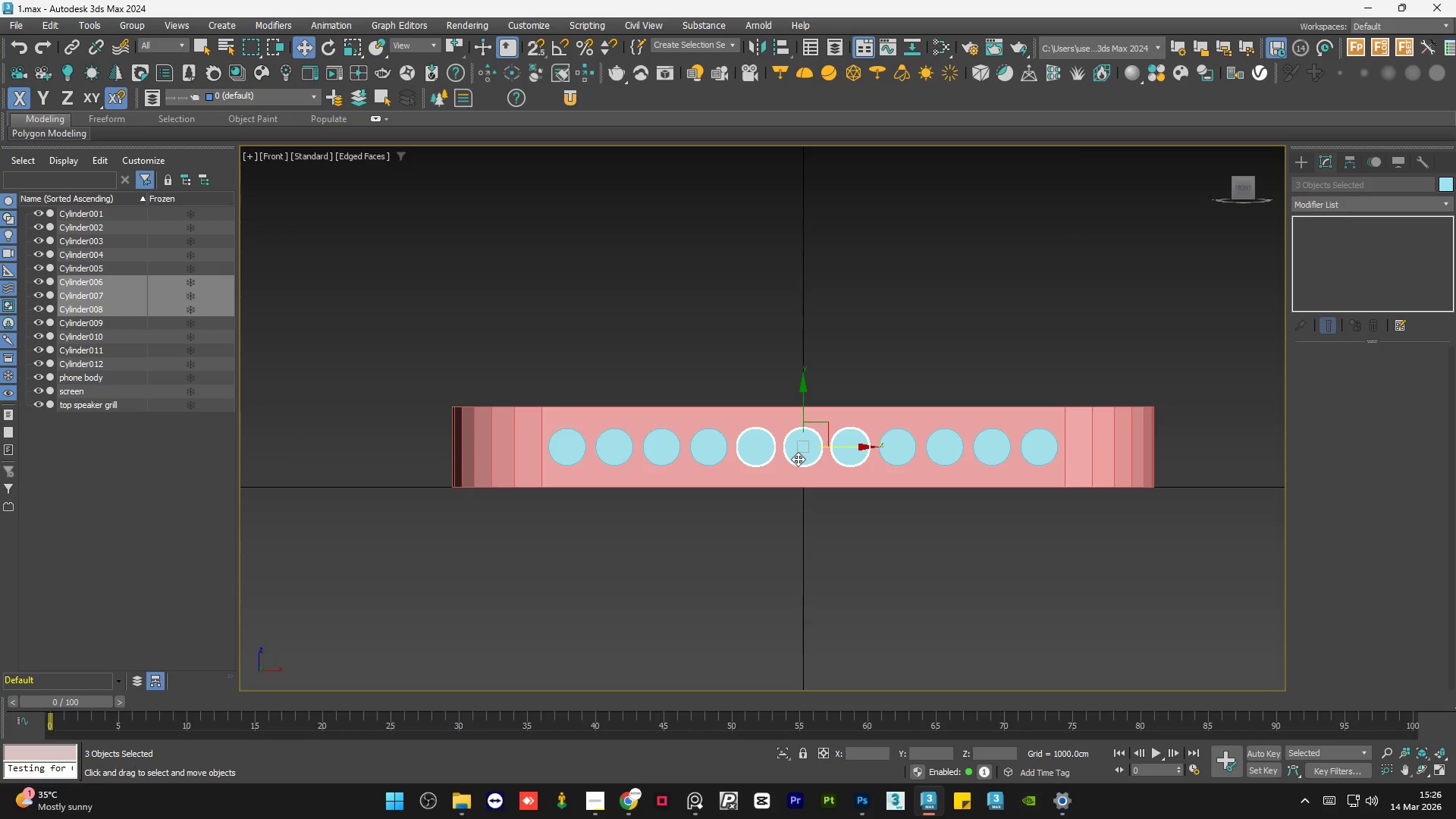 
key(Delete)
 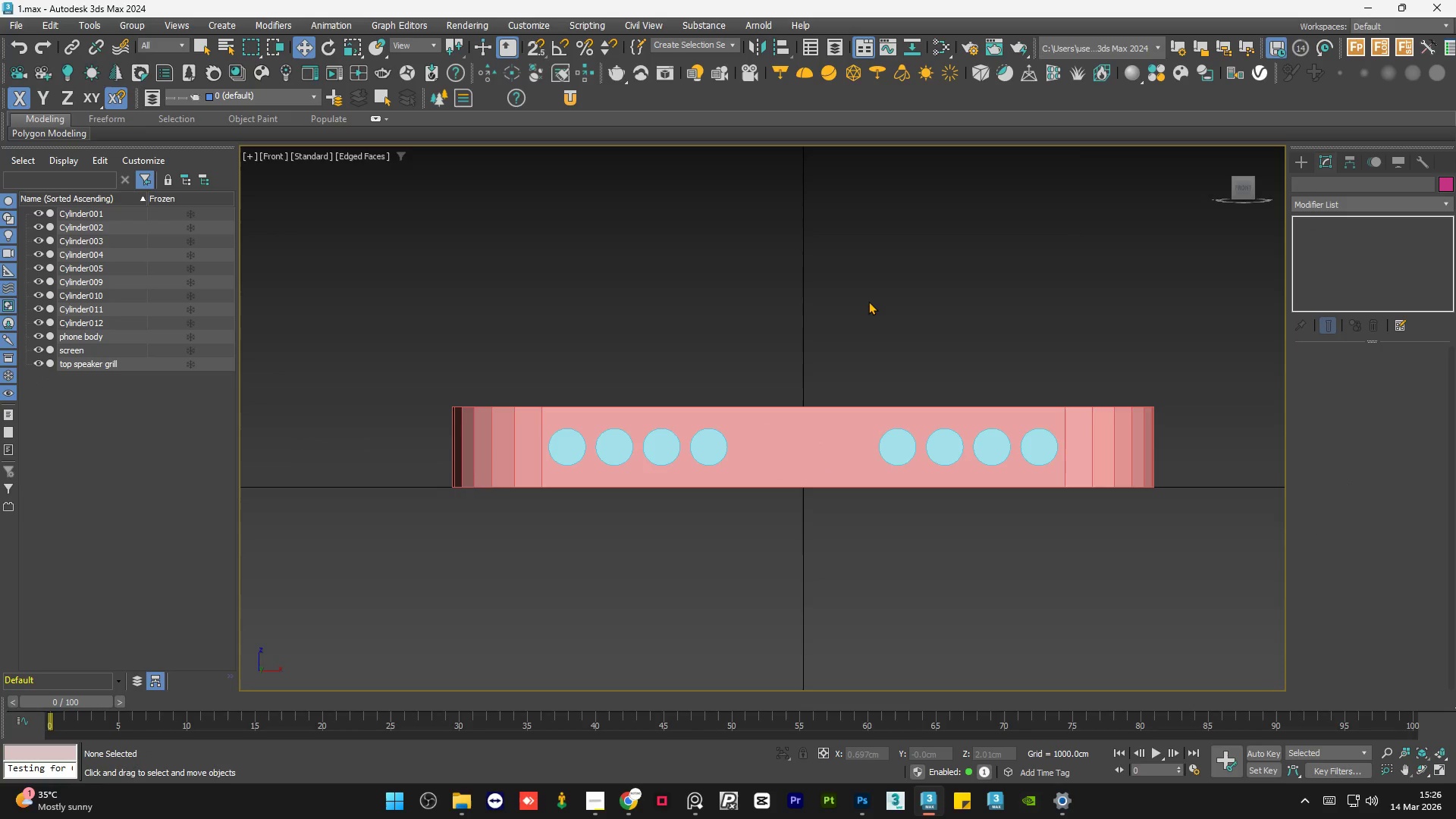 
left_click([868, 300])
 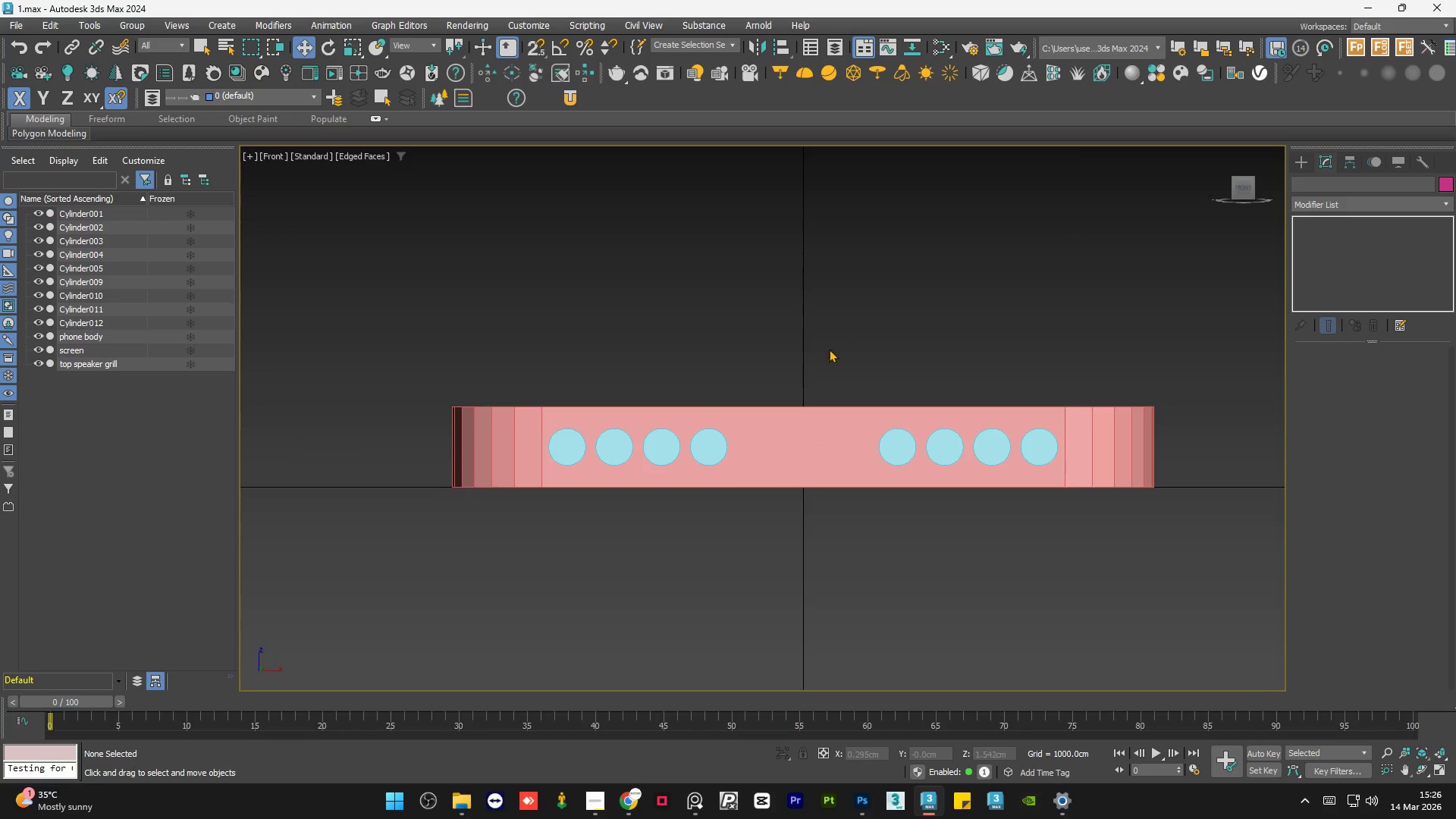 
hold_key(key=AltLeft, duration=0.83)
 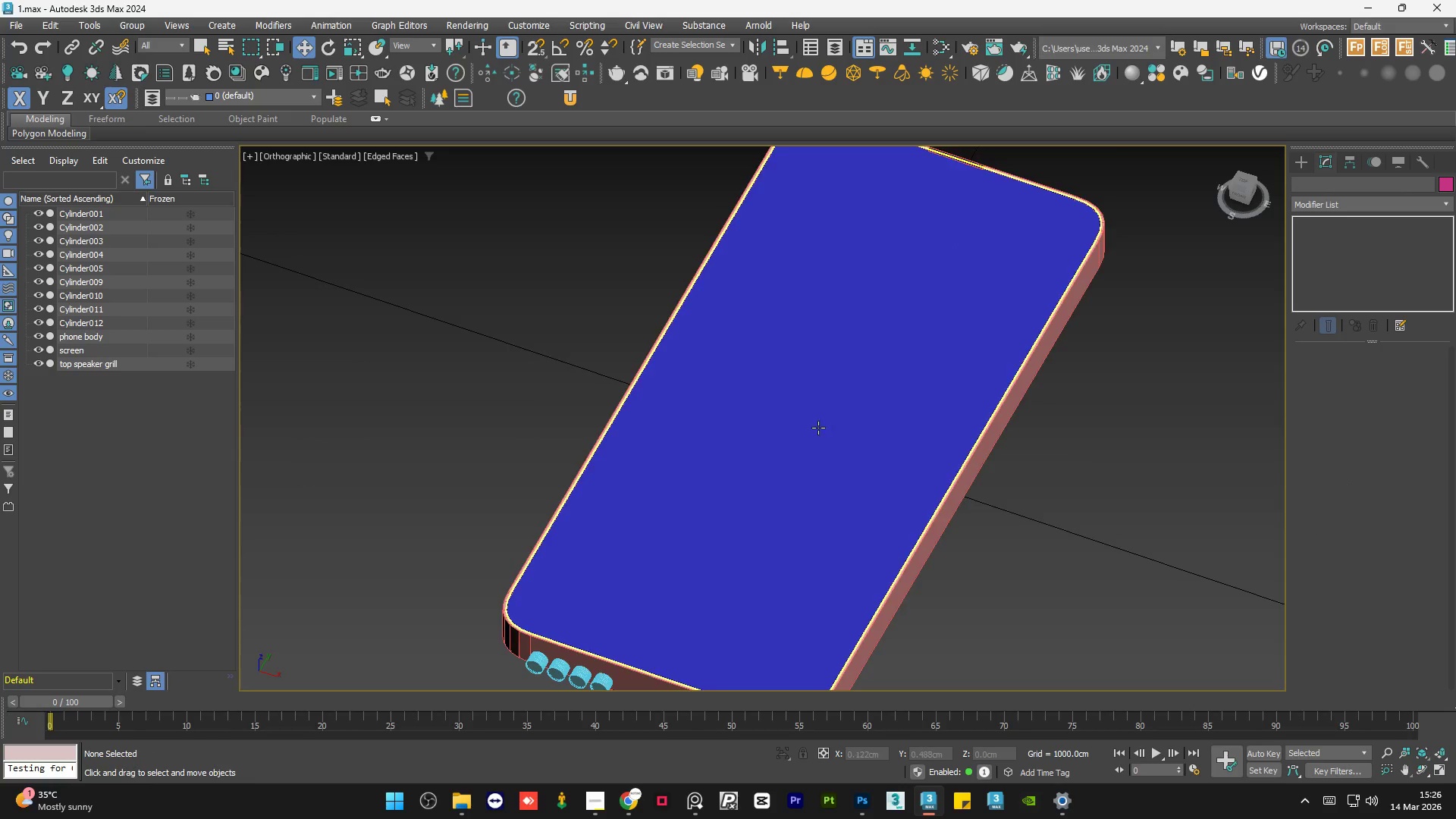 
scroll: coordinate [820, 371], scroll_direction: down, amount: 2.0
 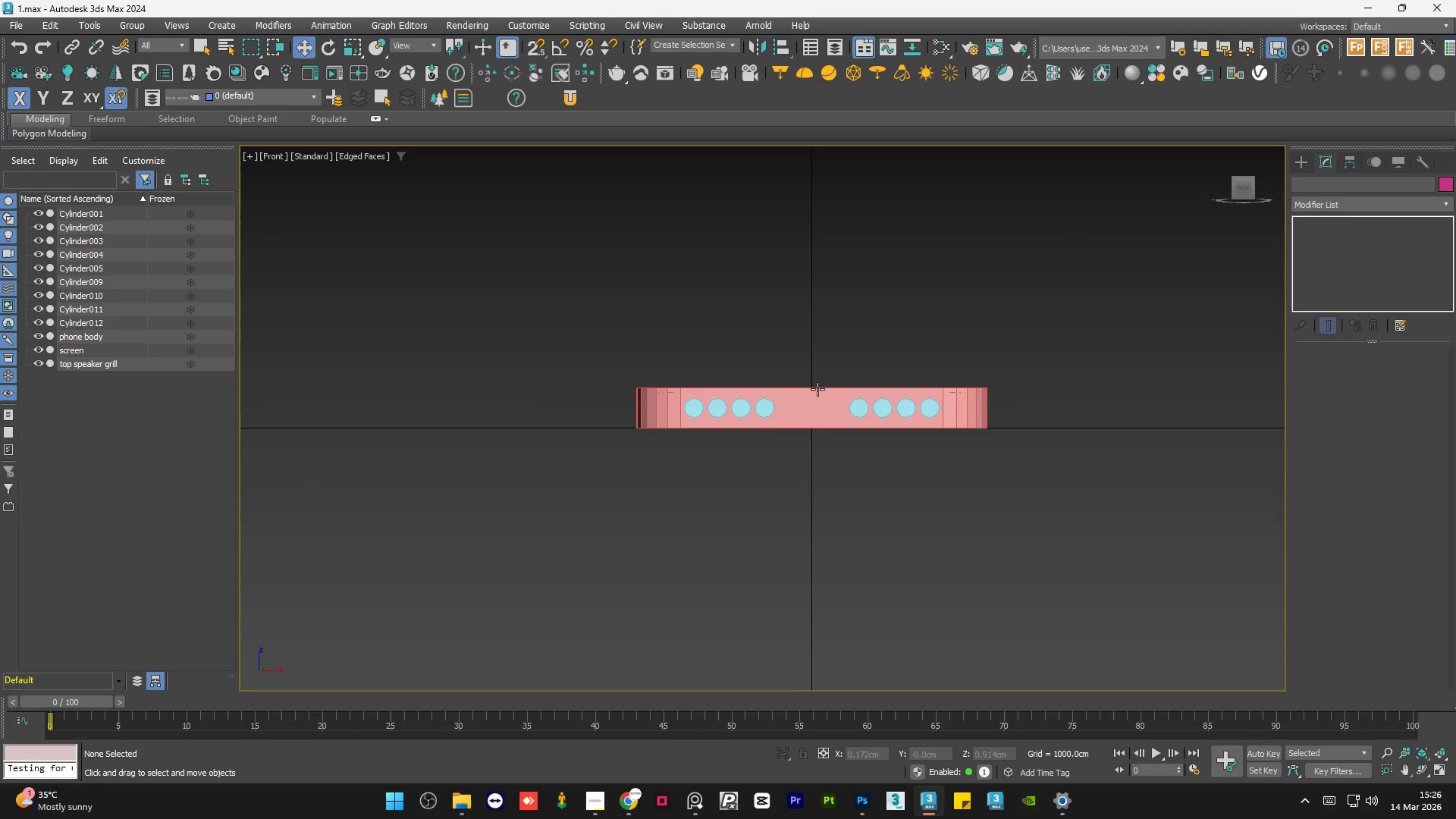 
hold_key(key=AltLeft, duration=0.61)
 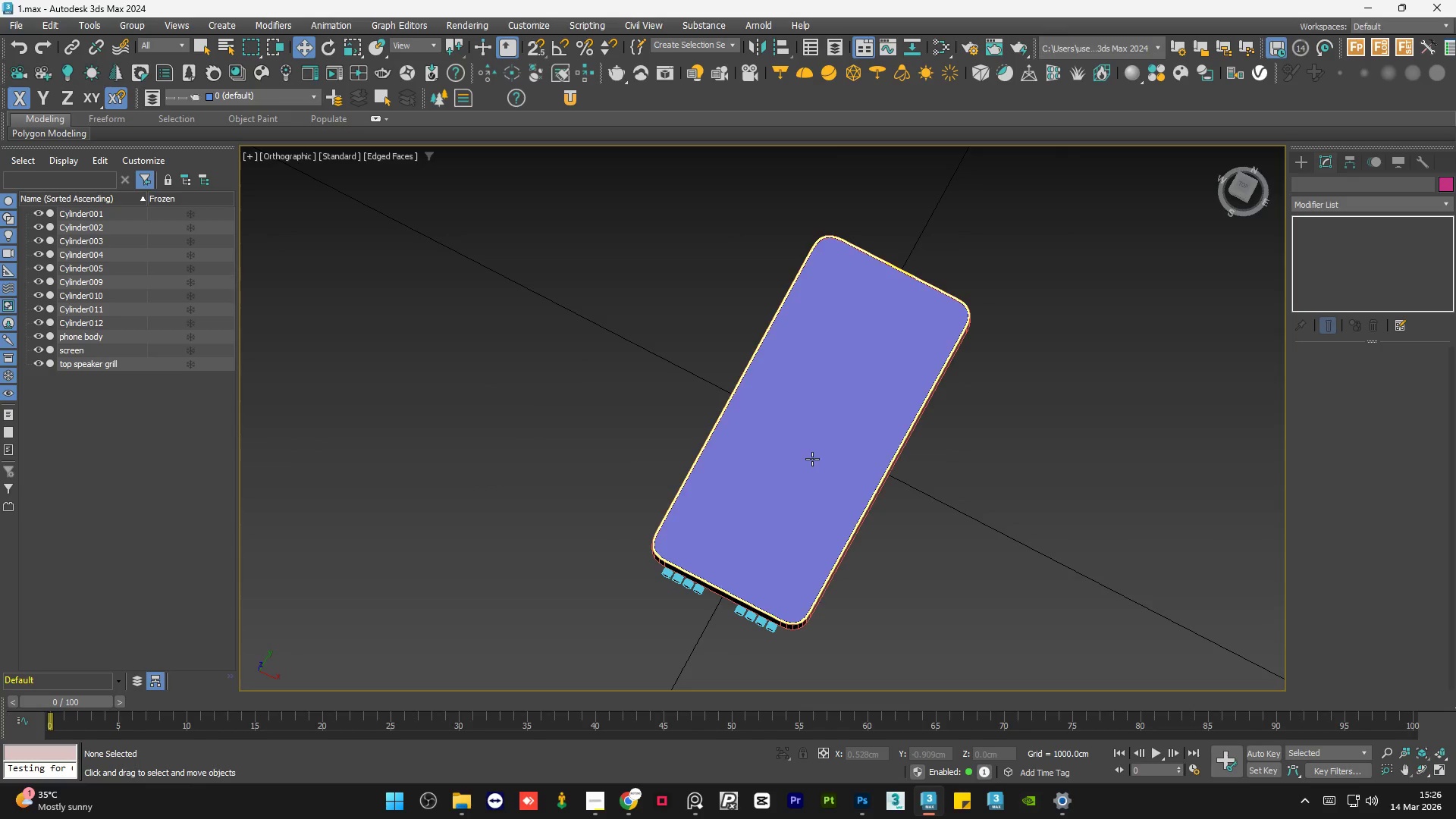 
scroll: coordinate [818, 428], scroll_direction: down, amount: 2.0
 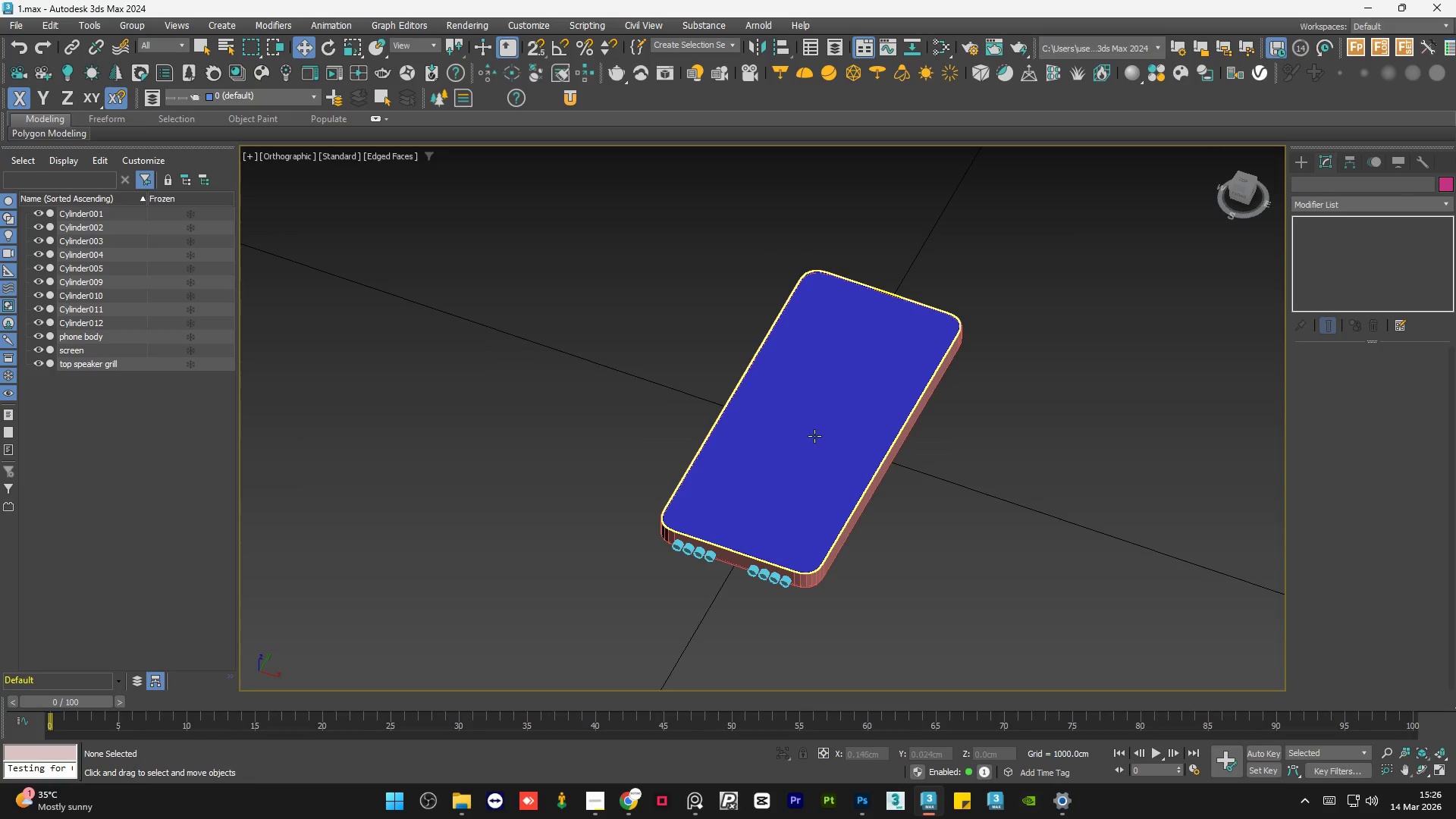 
hold_key(key=AltLeft, duration=0.73)
 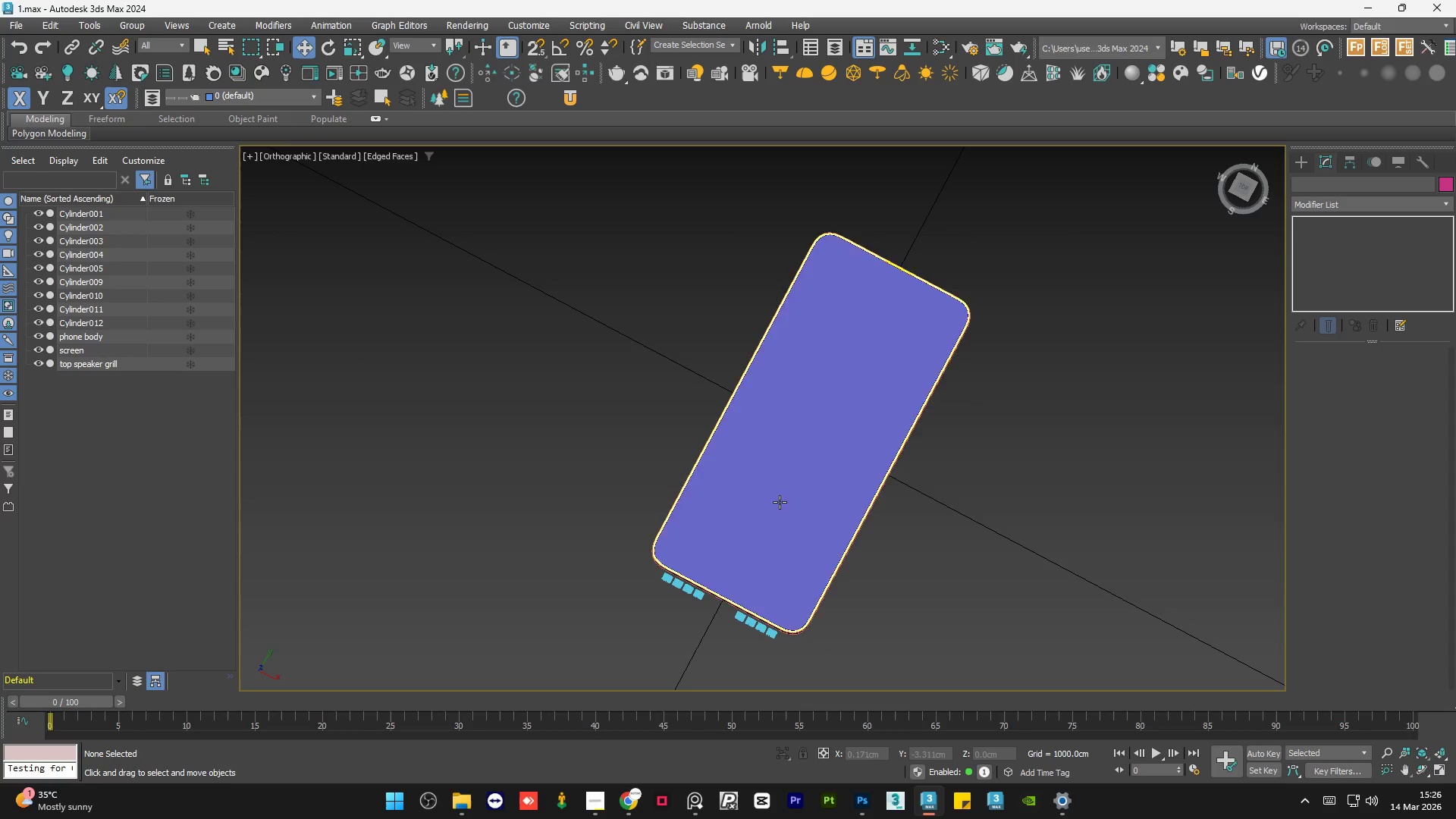 
hold_key(key=AltLeft, duration=1.2)
 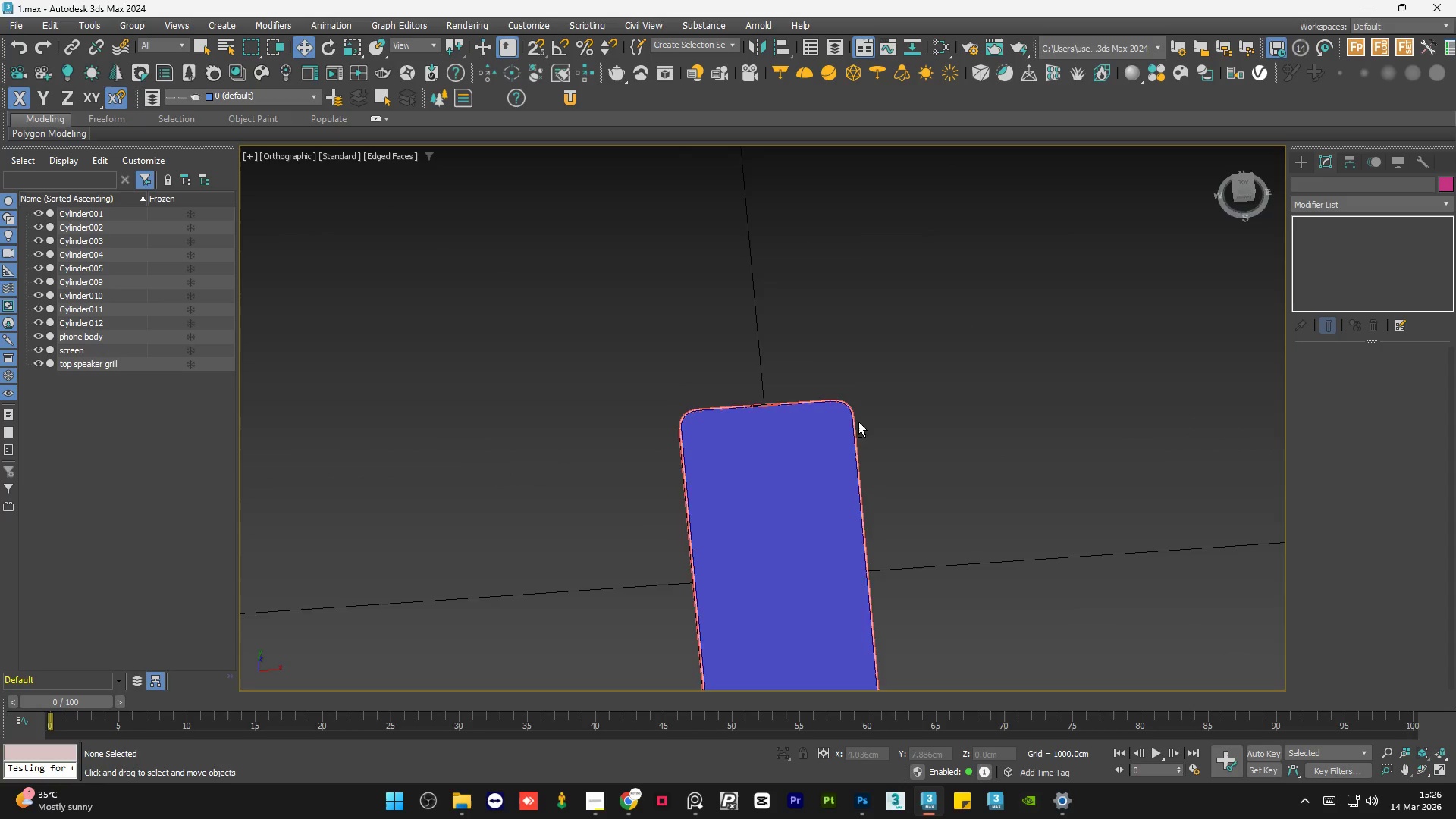 
hold_key(key=AltLeft, duration=0.83)
 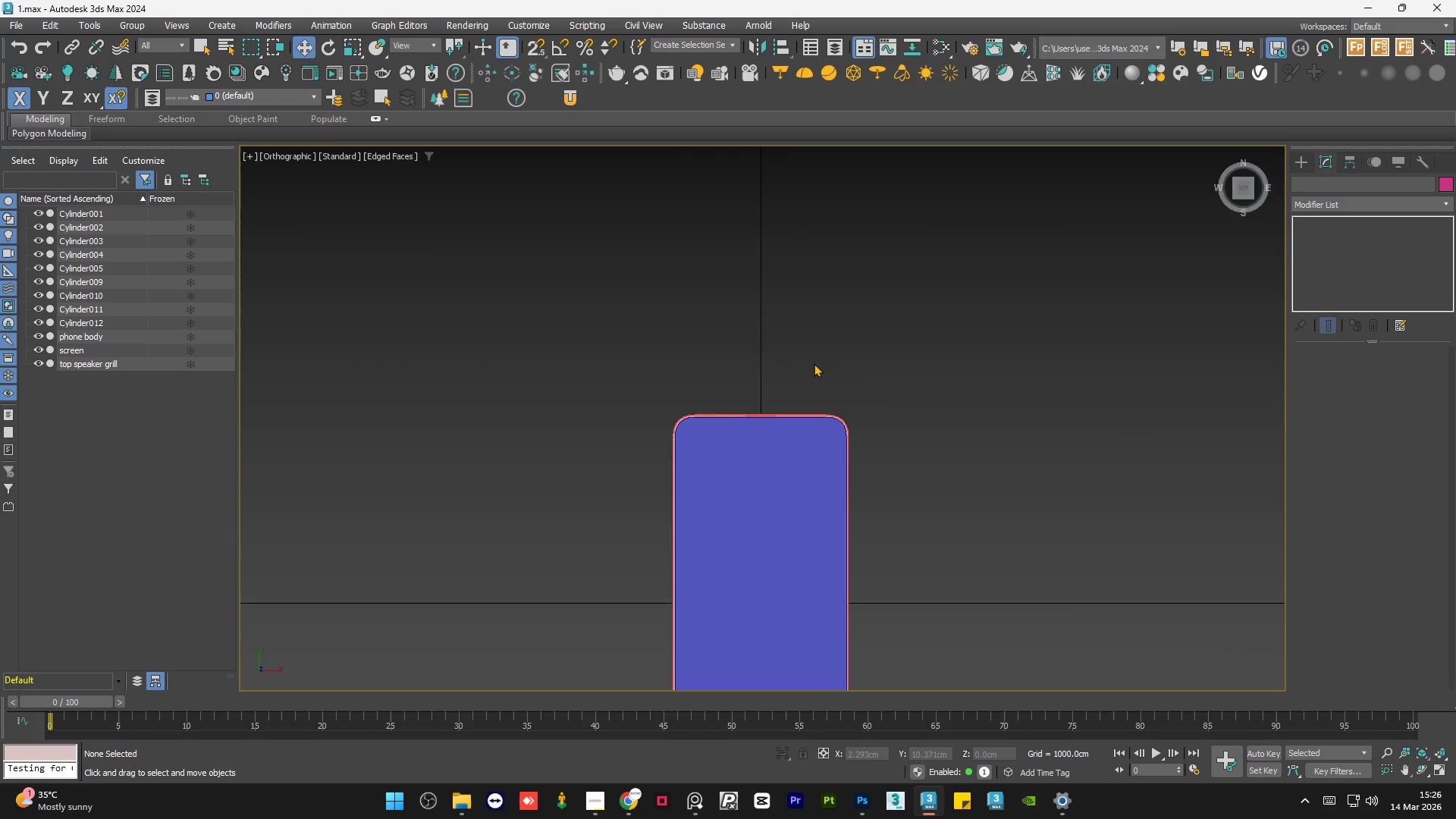 
hold_key(key=AltLeft, duration=0.44)
 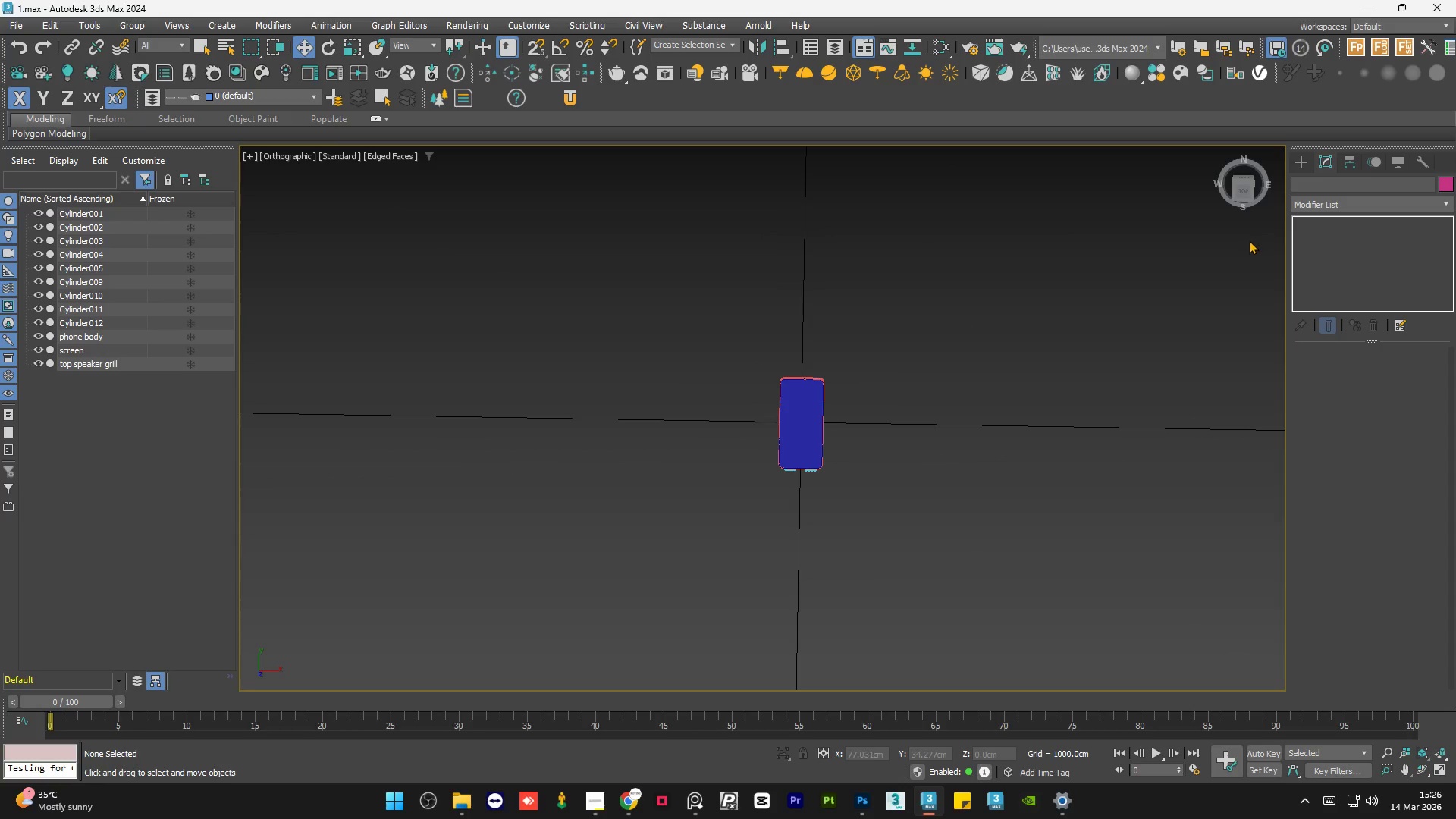 
scroll: coordinate [816, 363], scroll_direction: down, amount: 4.0
 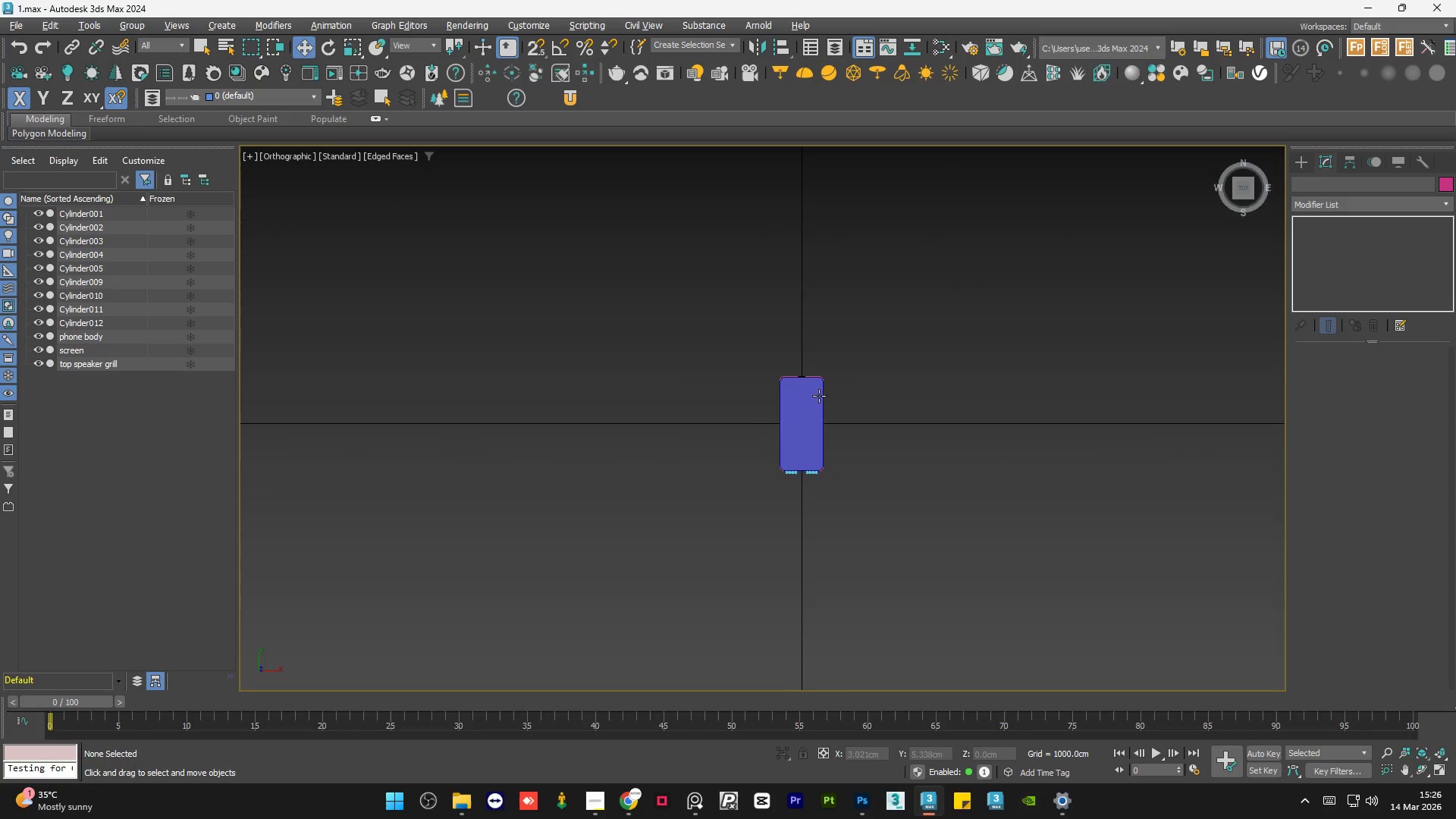 
left_click([1239, 191])
 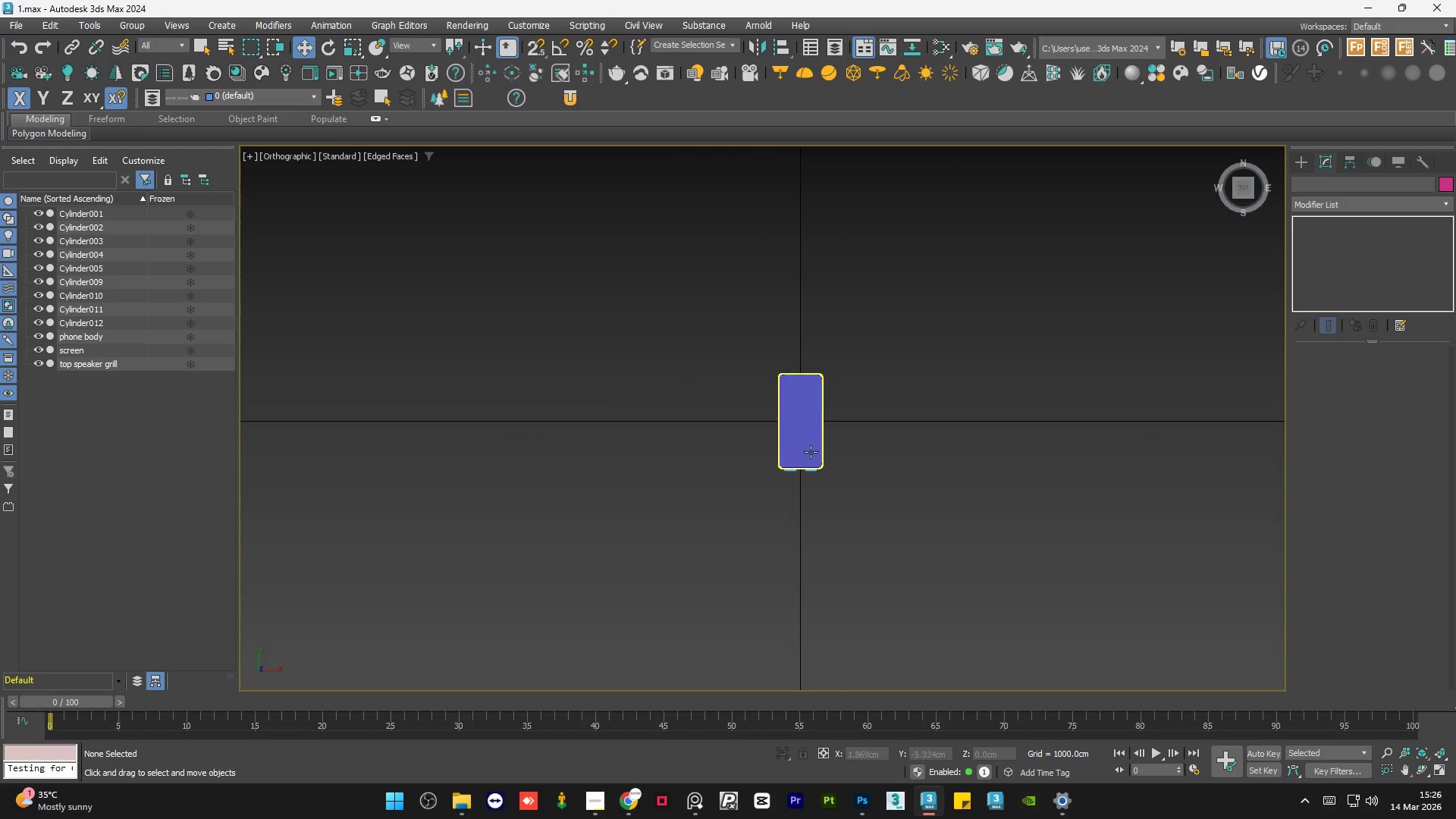 
scroll: coordinate [637, 469], scroll_direction: up, amount: 10.0
 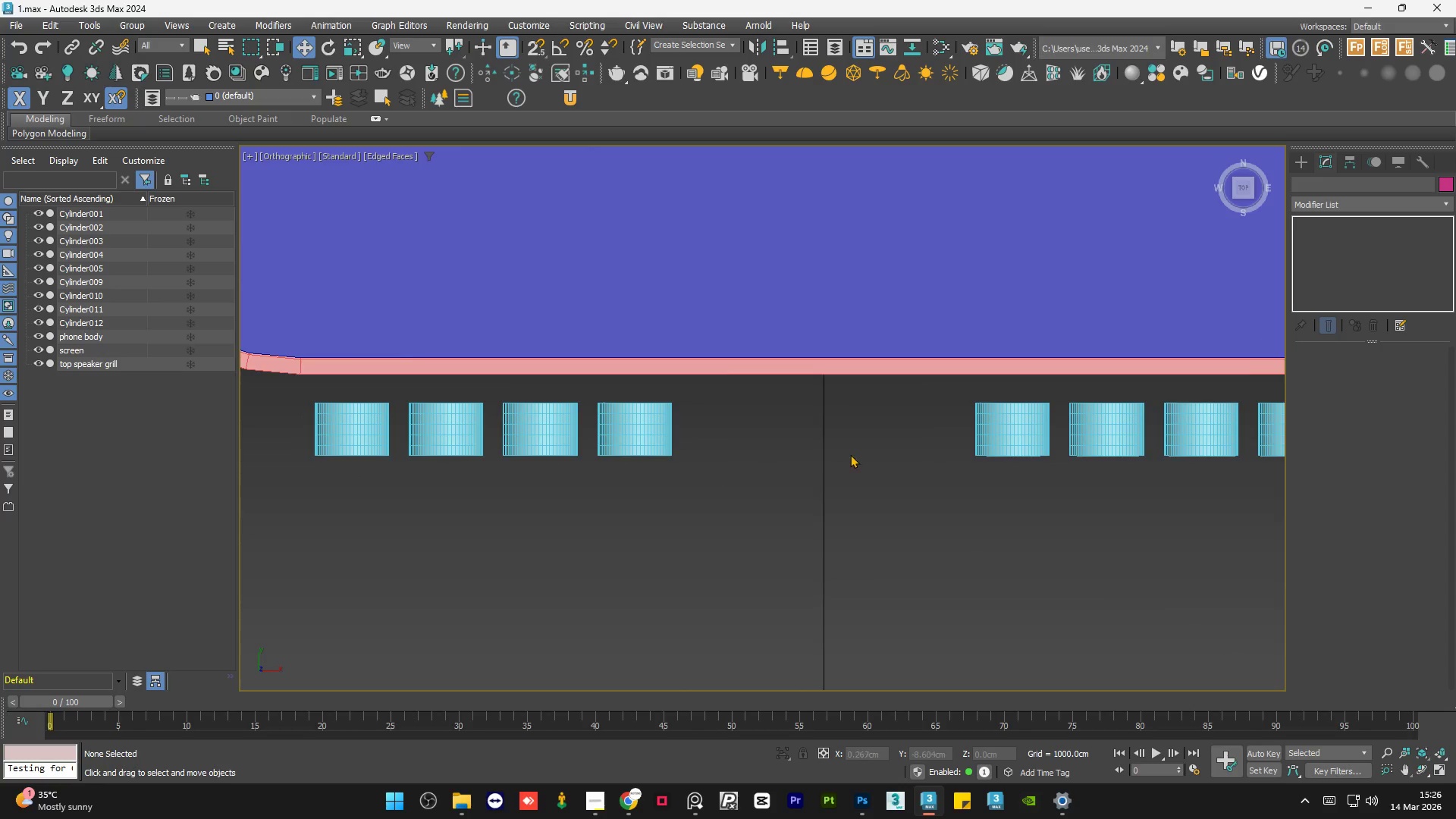 
scroll: coordinate [813, 452], scroll_direction: down, amount: 1.0
 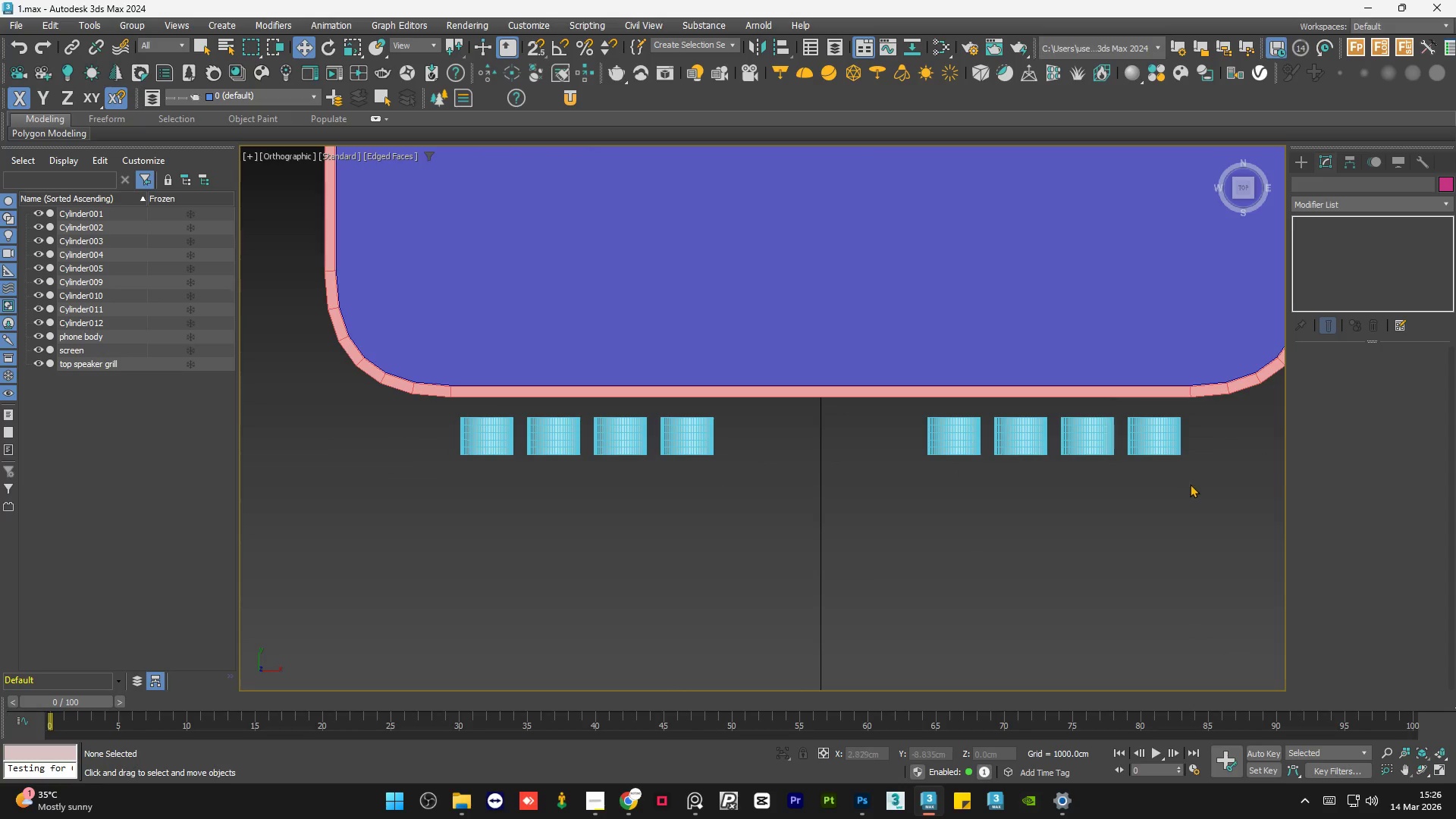 
left_click_drag(start_coordinate=[1203, 483], to_coordinate=[377, 447])
 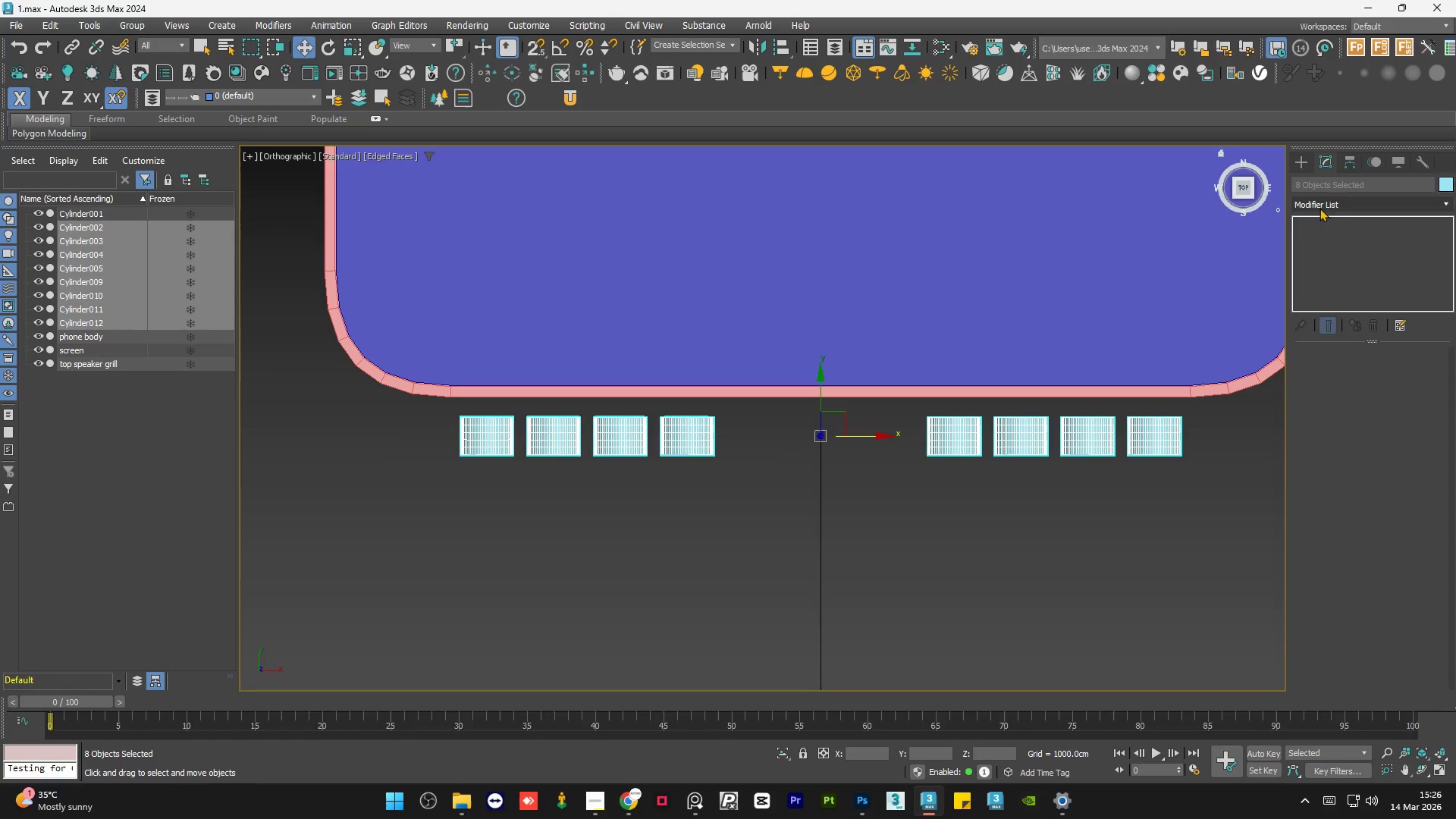 
double_click([1329, 199])
 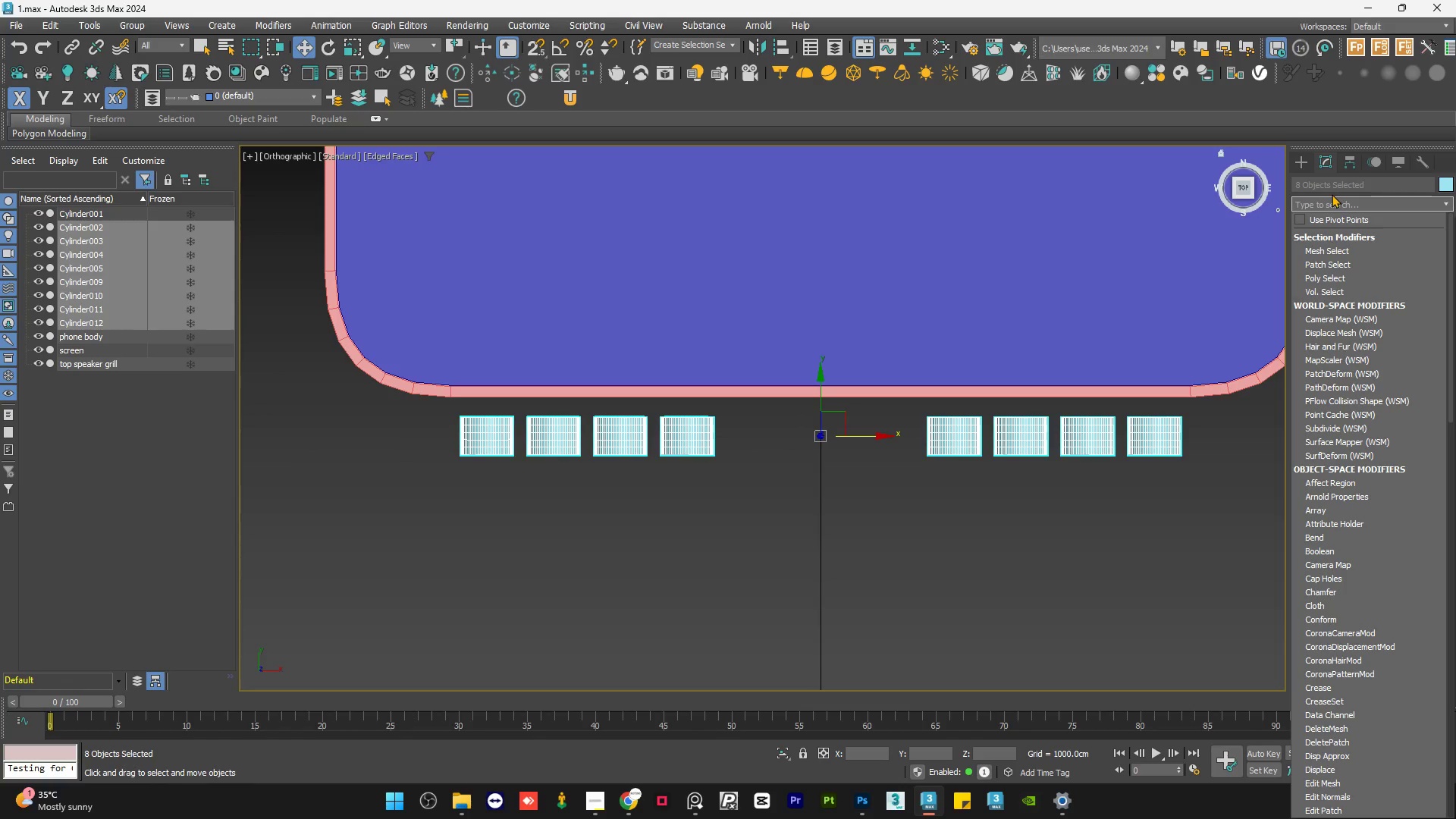 
type(ed)
 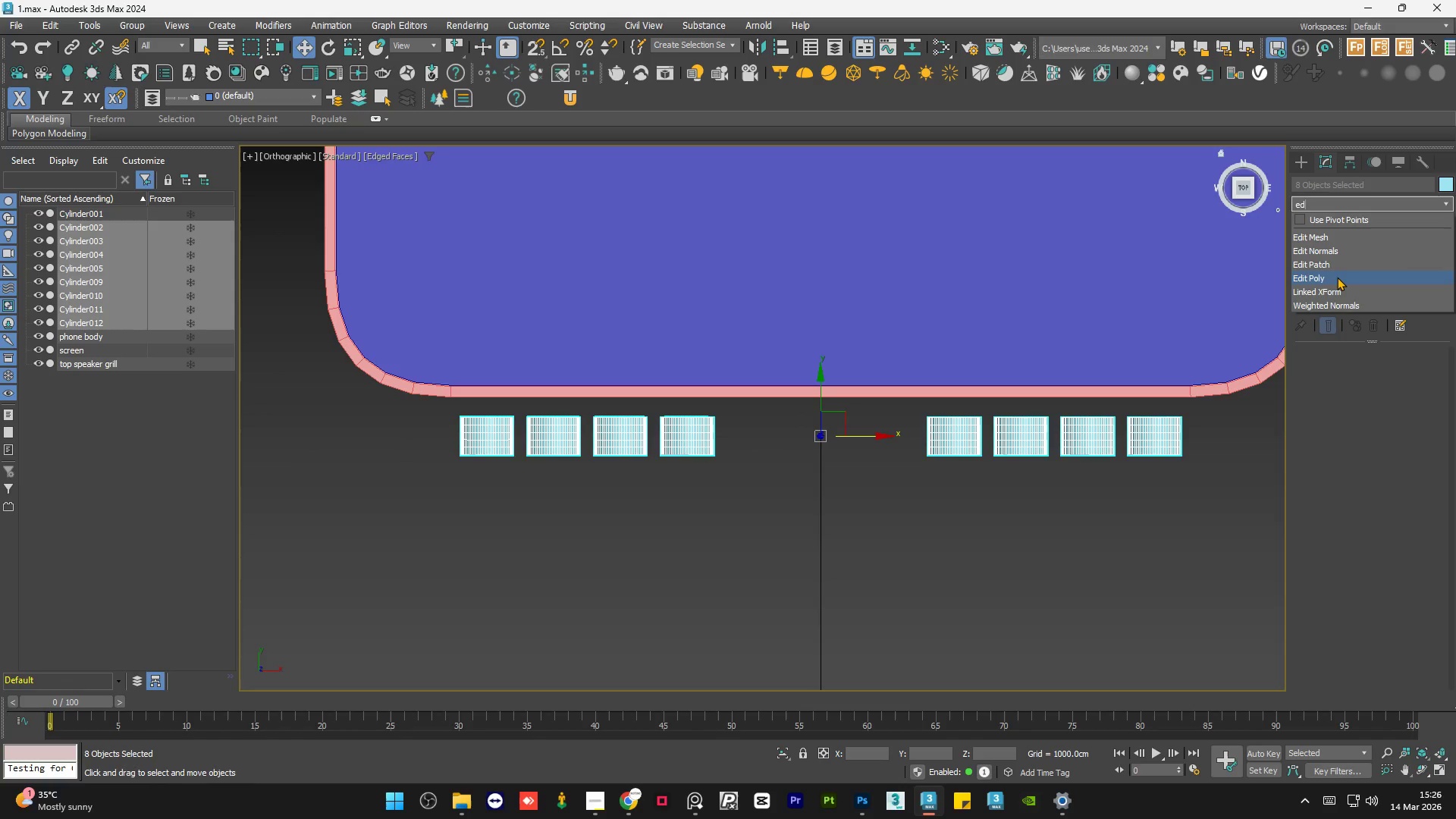 
left_click([1337, 277])
 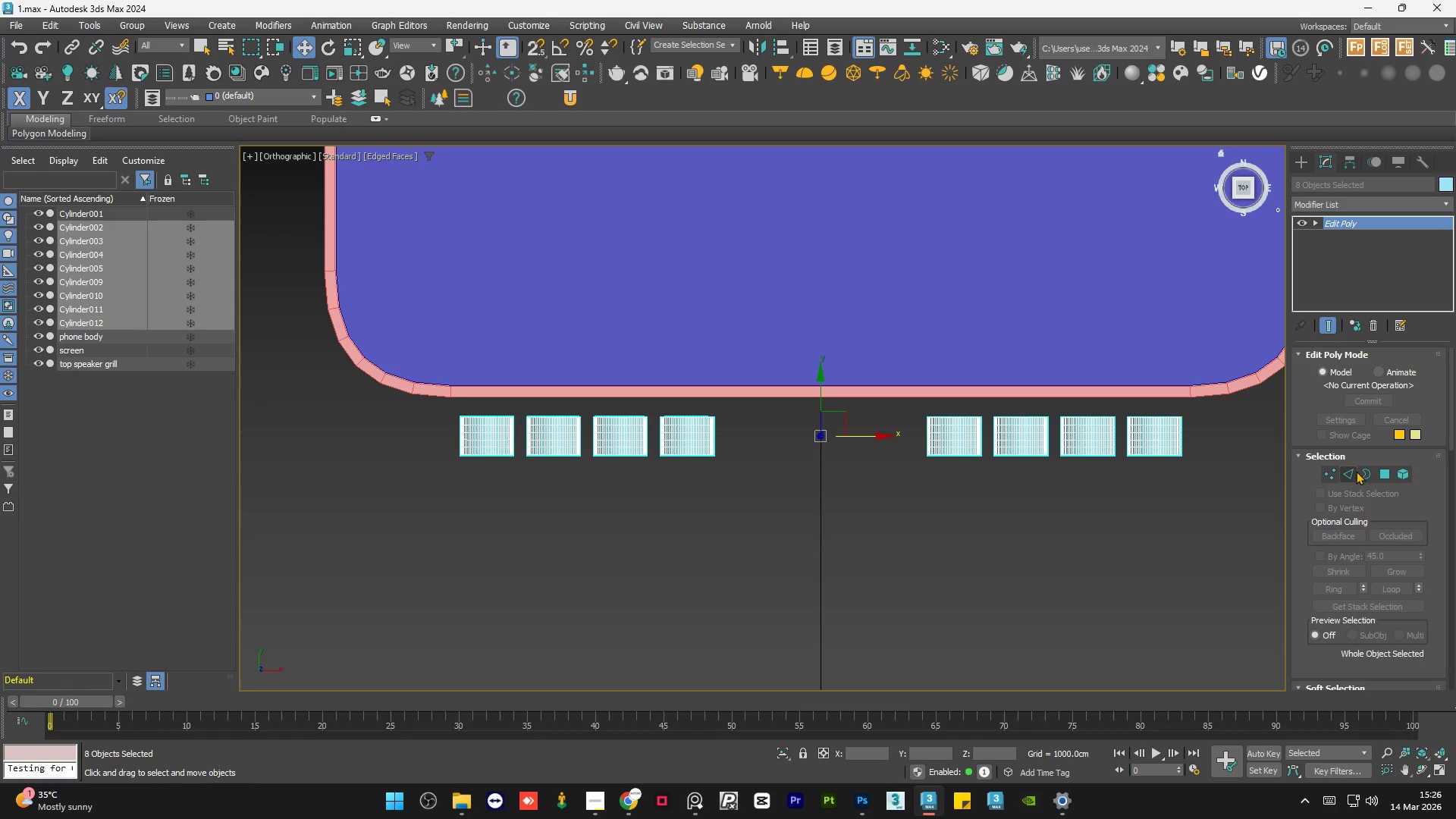 
left_click([1351, 475])
 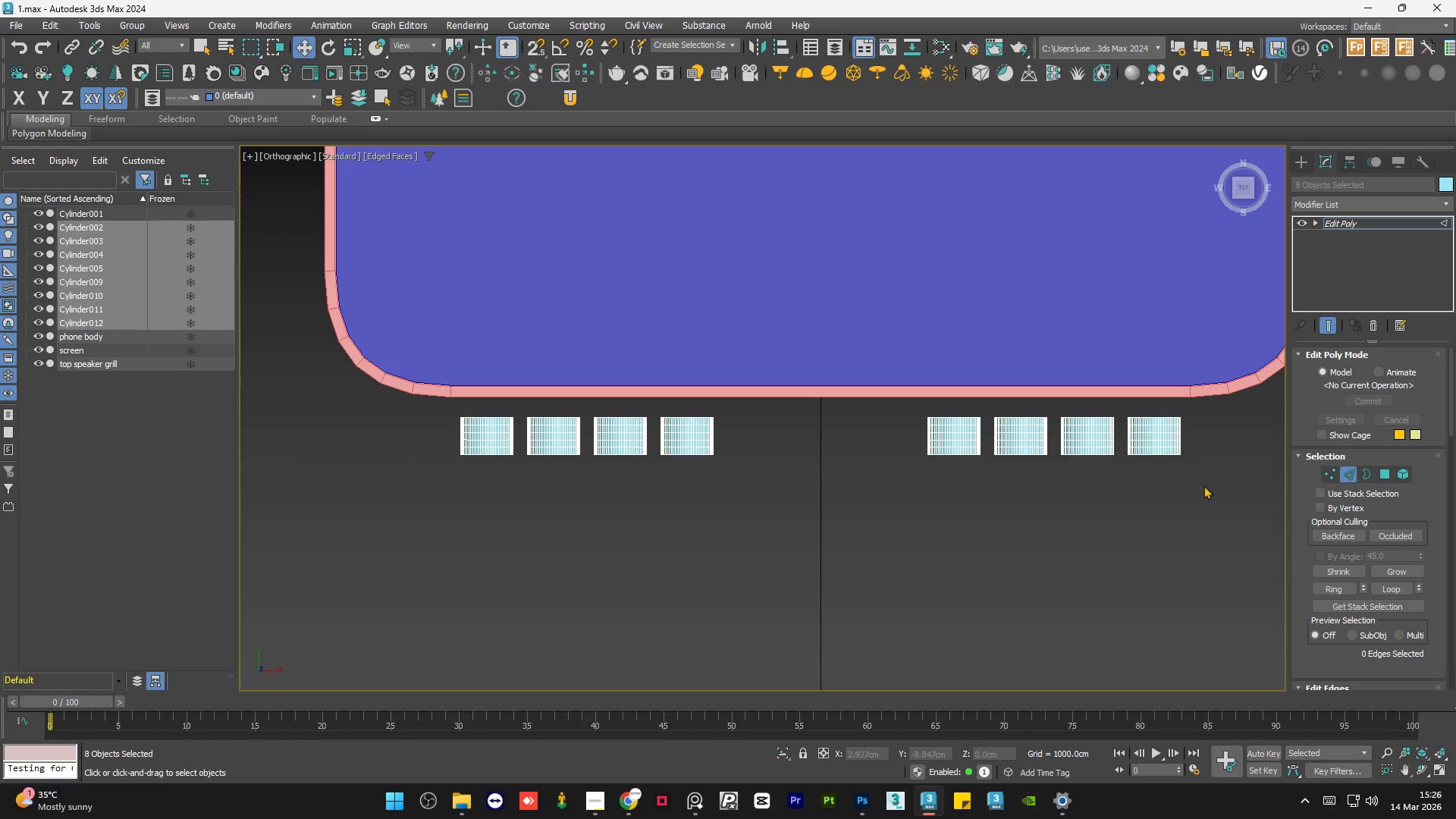 
left_click_drag(start_coordinate=[1211, 484], to_coordinate=[427, 454])
 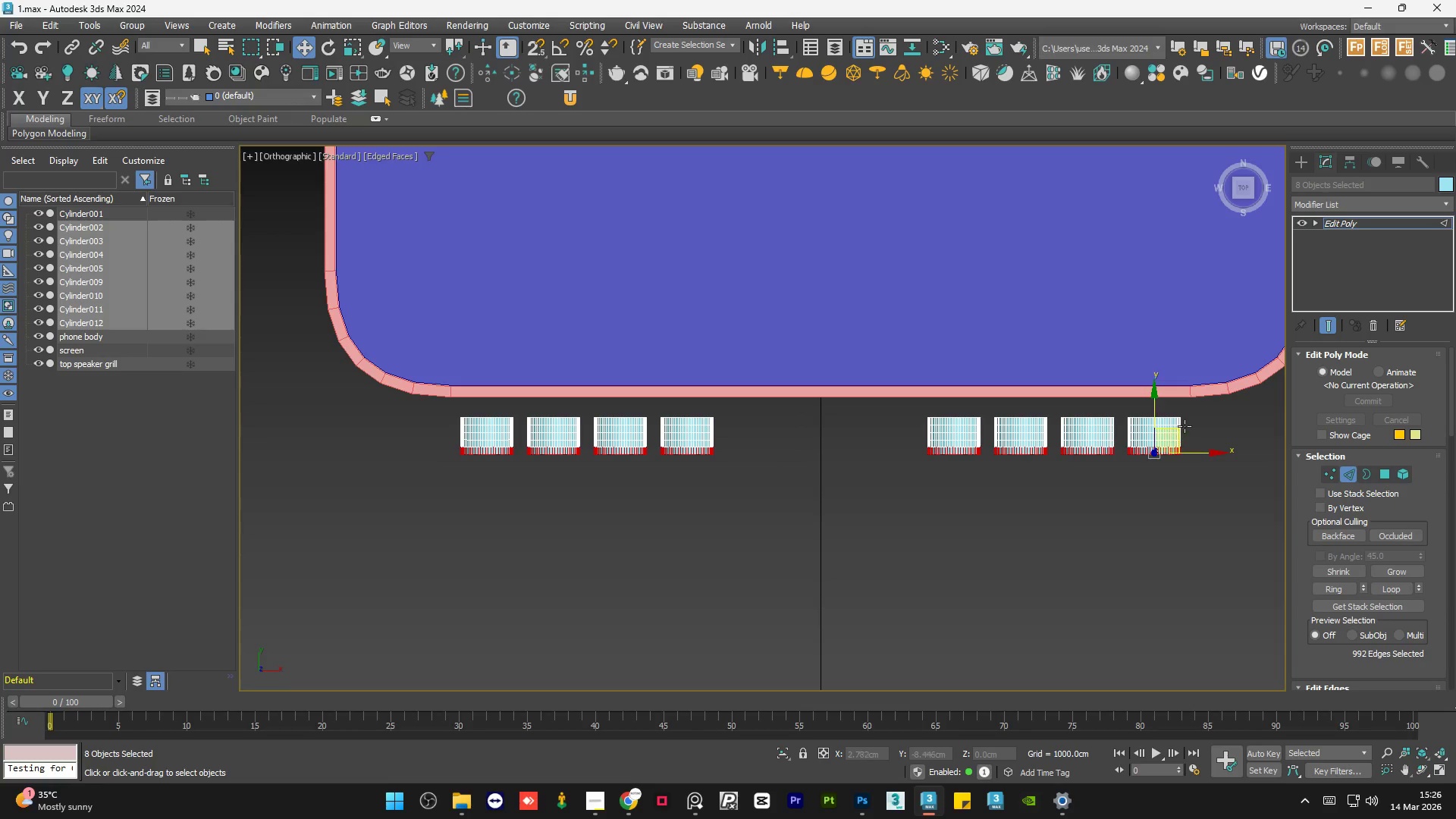 
hold_key(key=ControlLeft, duration=1.52)
left_click_drag(start_coordinate=[1213, 406], to_coordinate=[427, 452])
 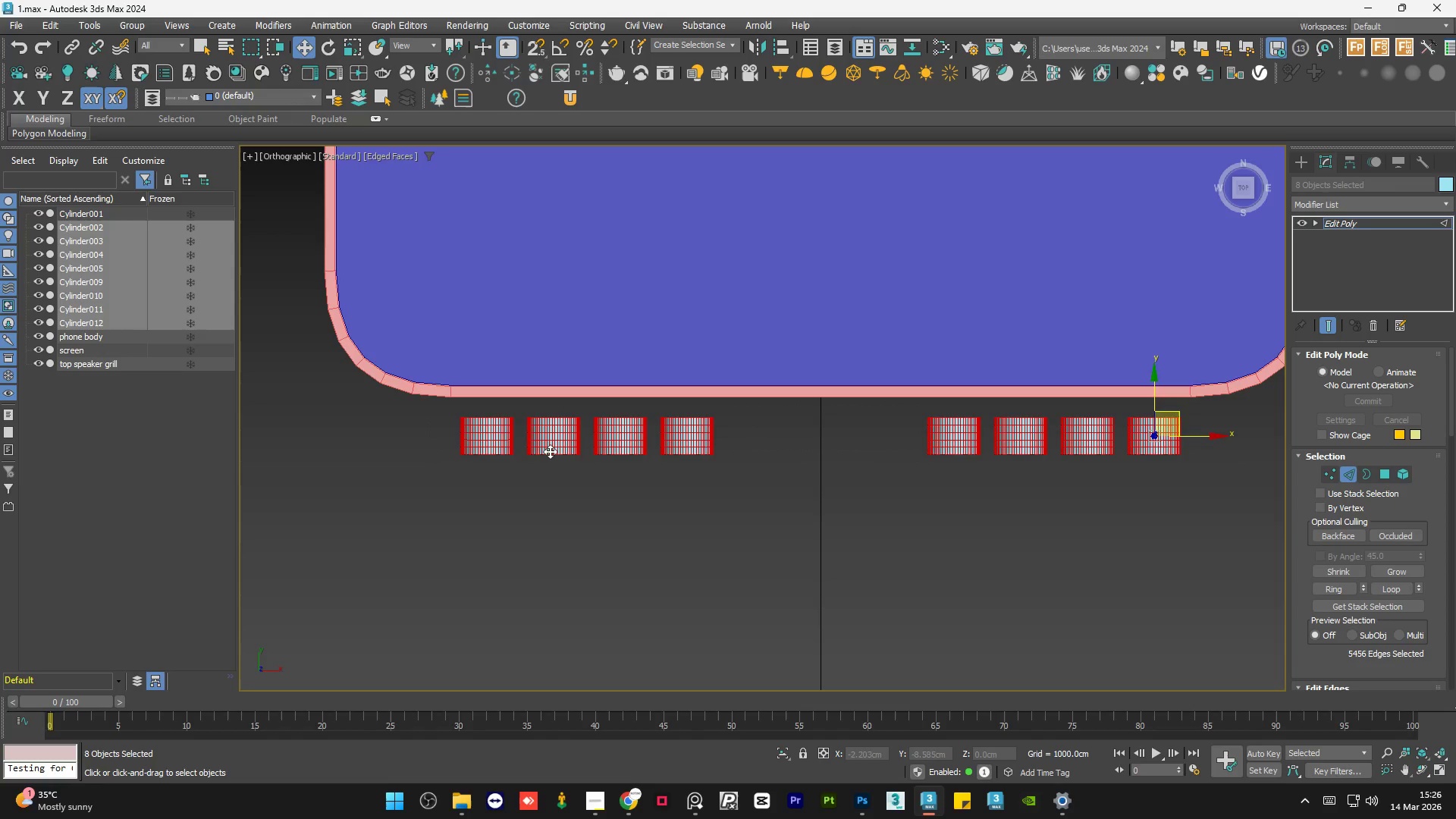 
hold_key(key=ControlLeft, duration=0.53)
 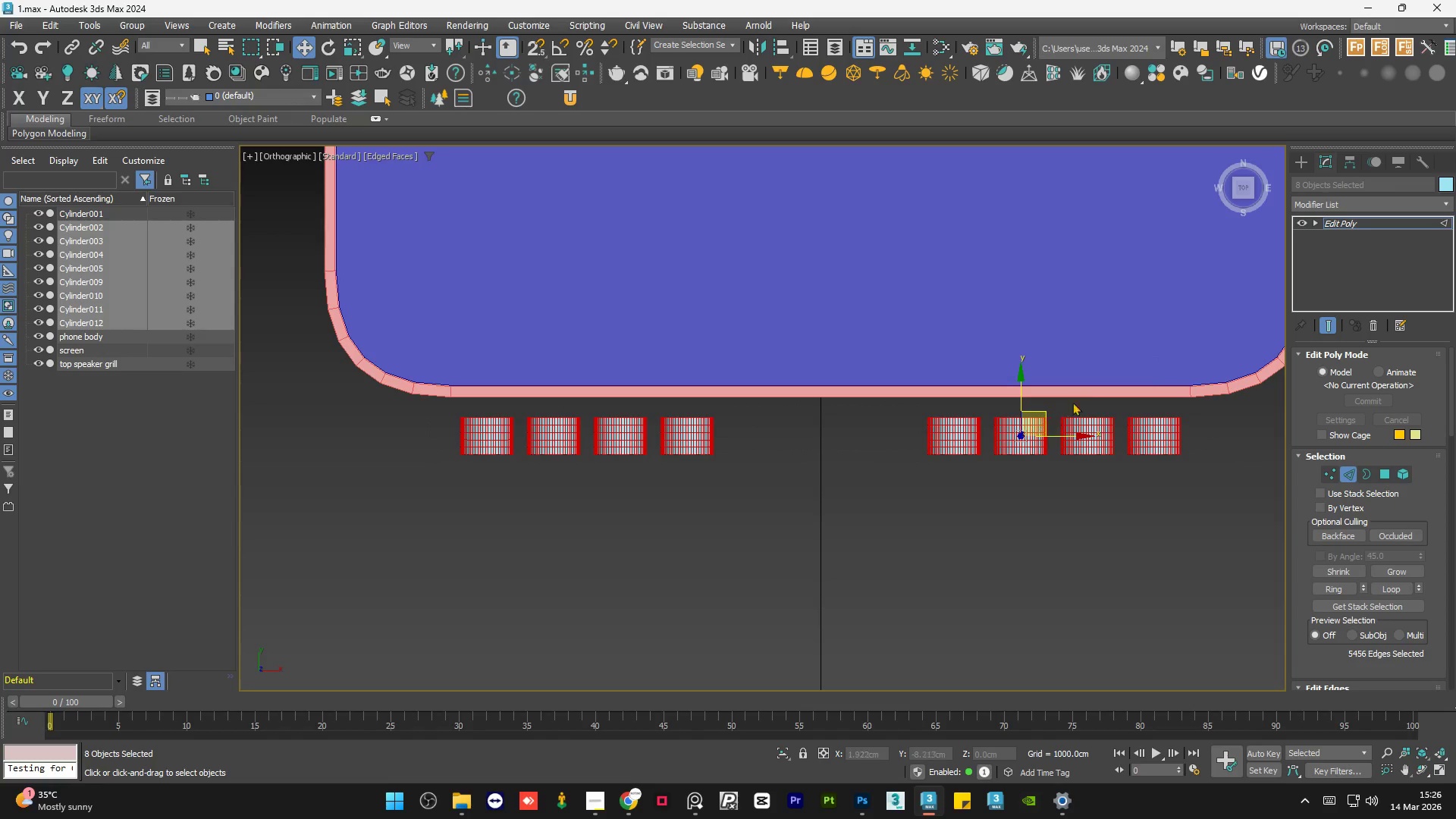 
hold_key(key=AltLeft, duration=1.45)
left_click_drag(start_coordinate=[1250, 329], to_coordinate=[373, 453])
 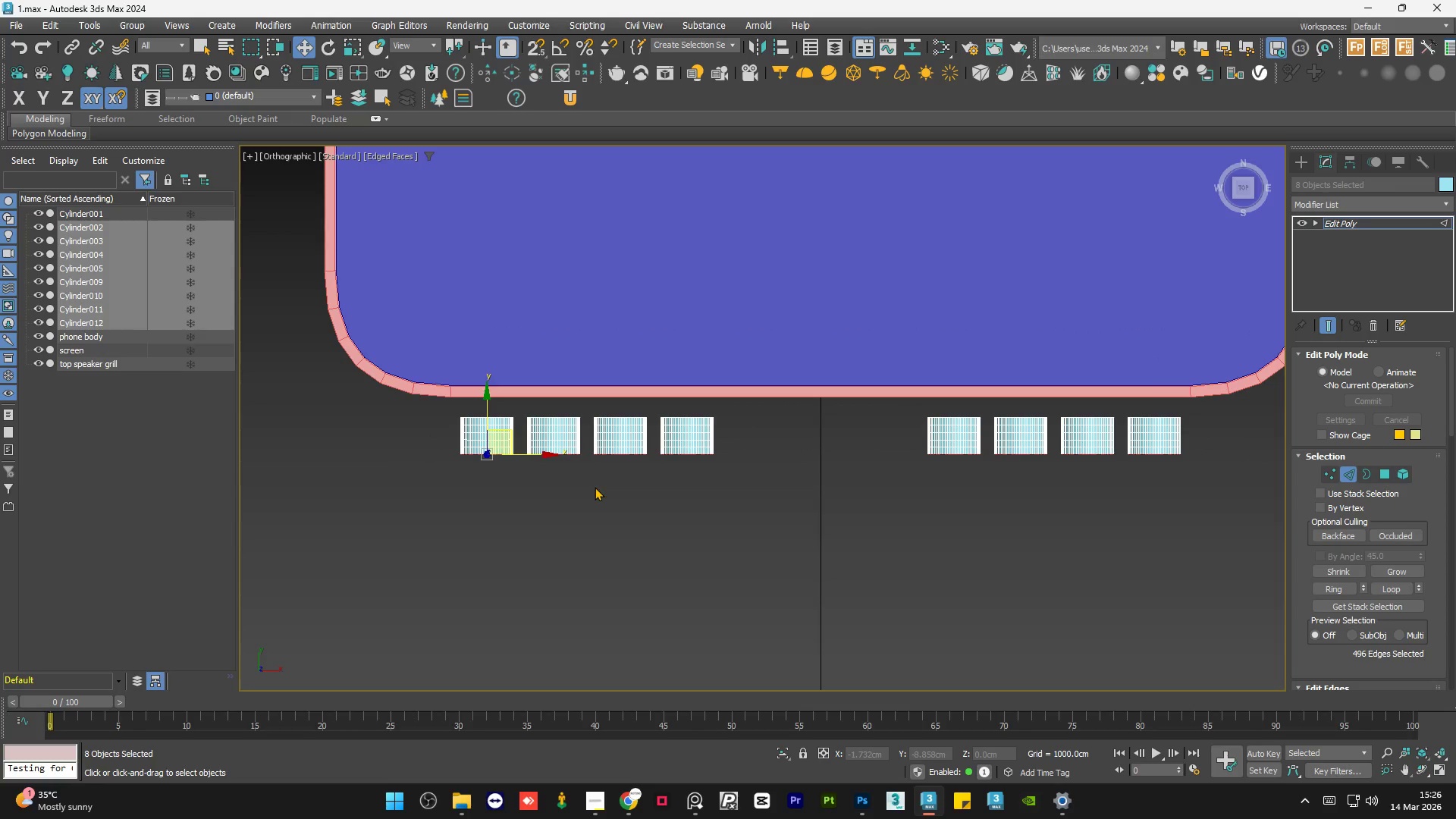 
hold_key(key=AltLeft, duration=0.94)
 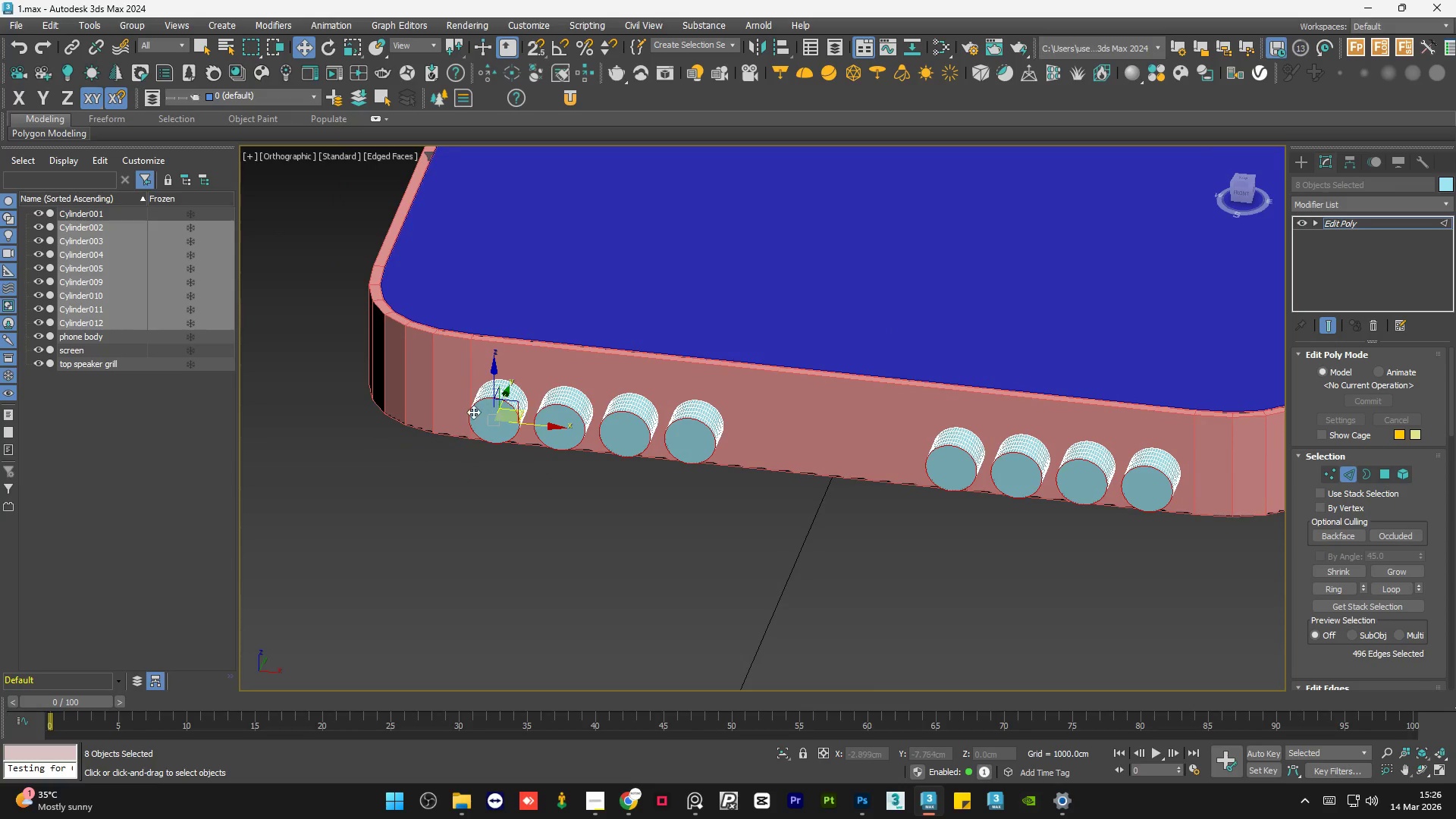 
scroll: coordinate [469, 411], scroll_direction: up, amount: 6.0
 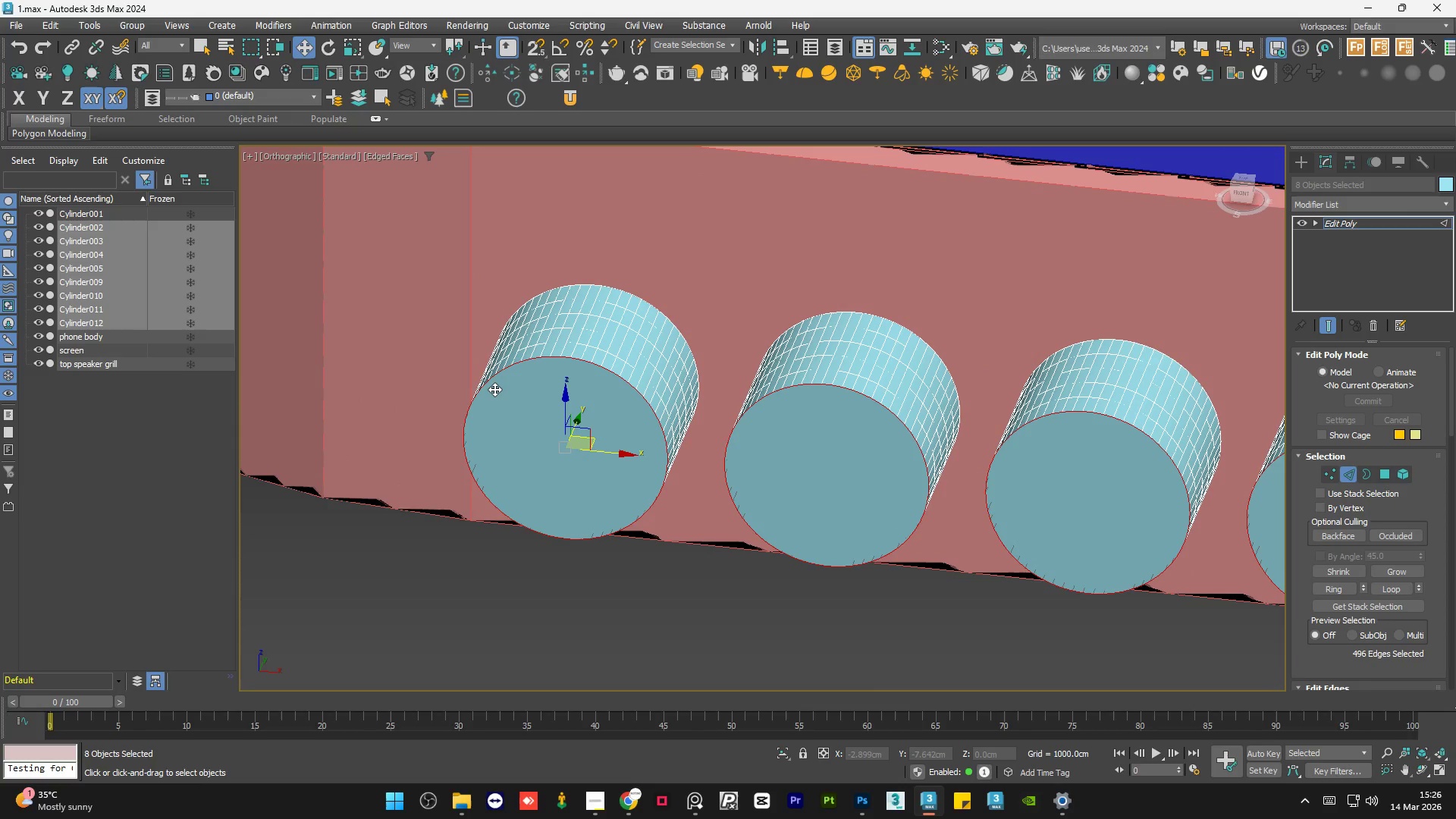 
scroll: coordinate [494, 388], scroll_direction: down, amount: 2.0
 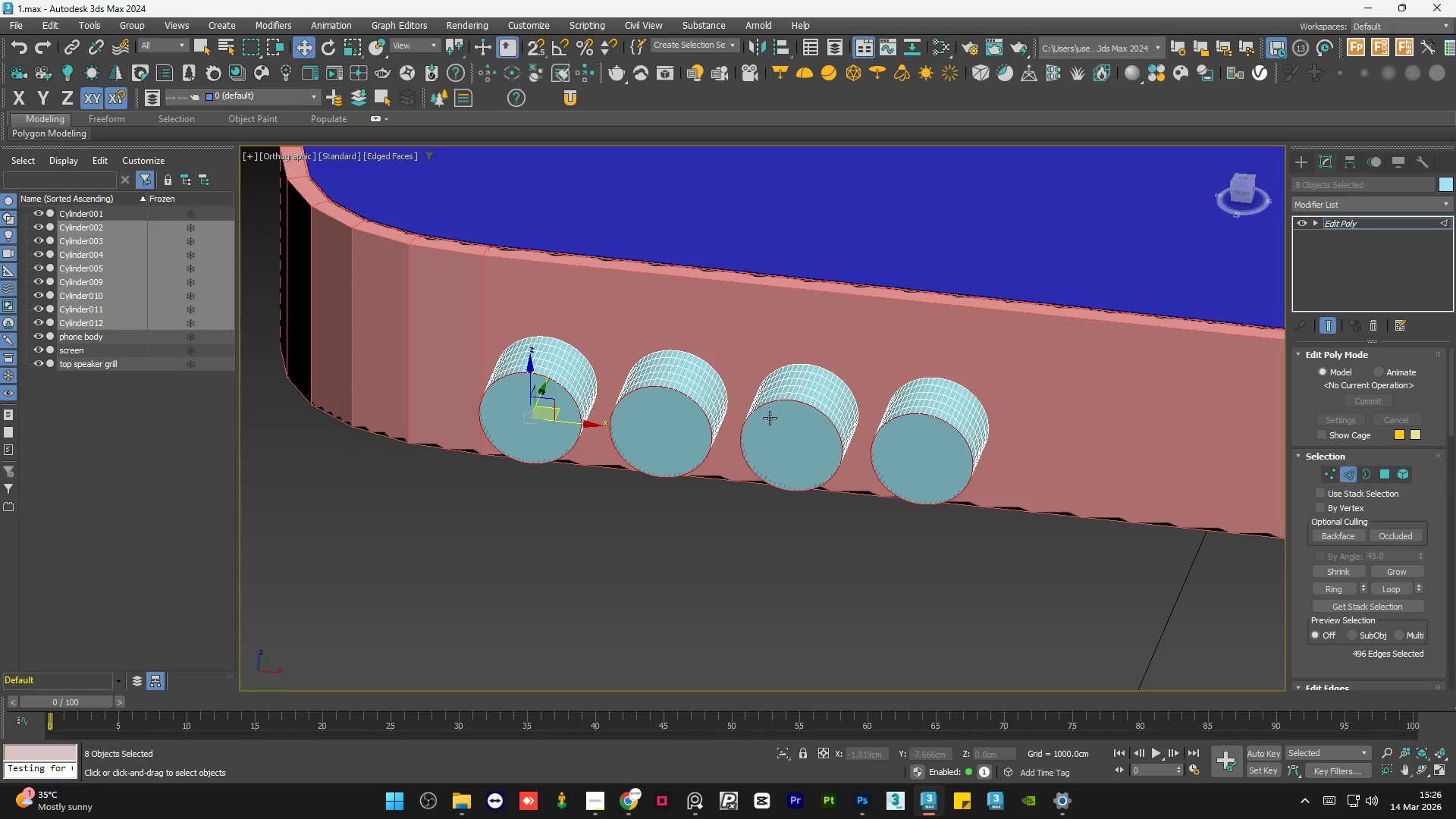 
scroll: coordinate [787, 426], scroll_direction: up, amount: 4.0
 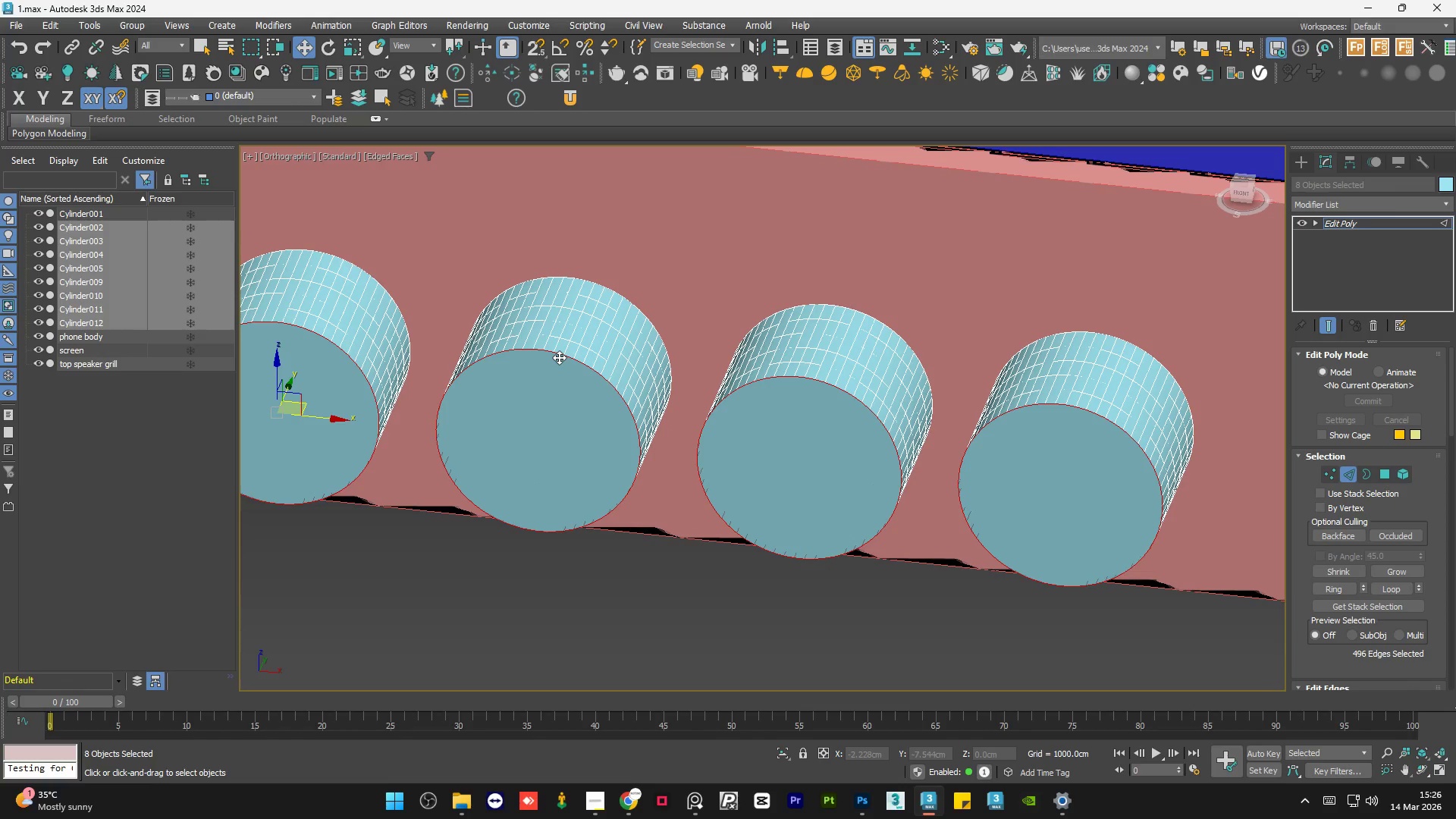 
wait(11.87)
 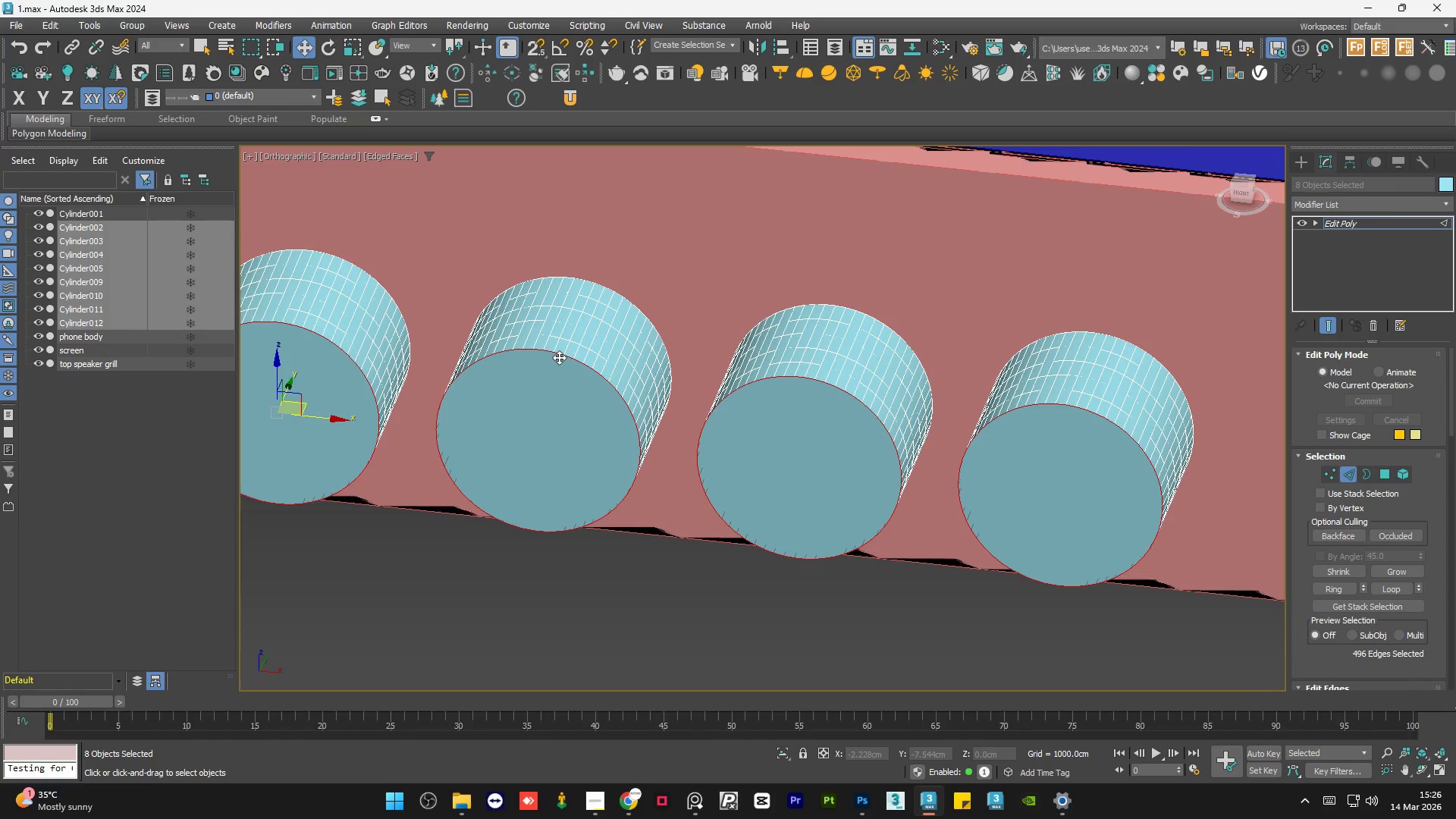 
left_click_drag(start_coordinate=[1450, 408], to_coordinate=[1450, 482])
 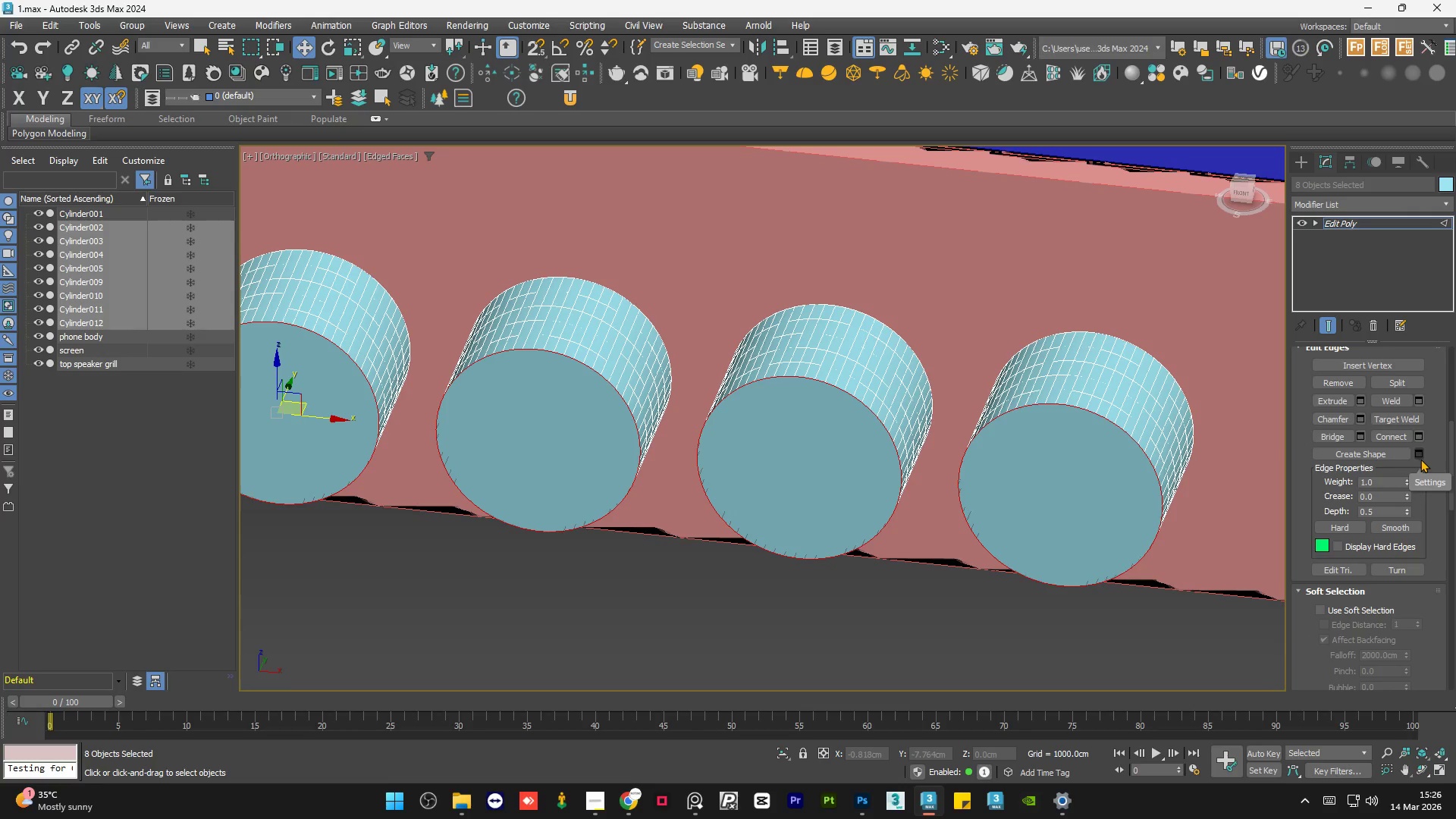 
left_click([1421, 458])
 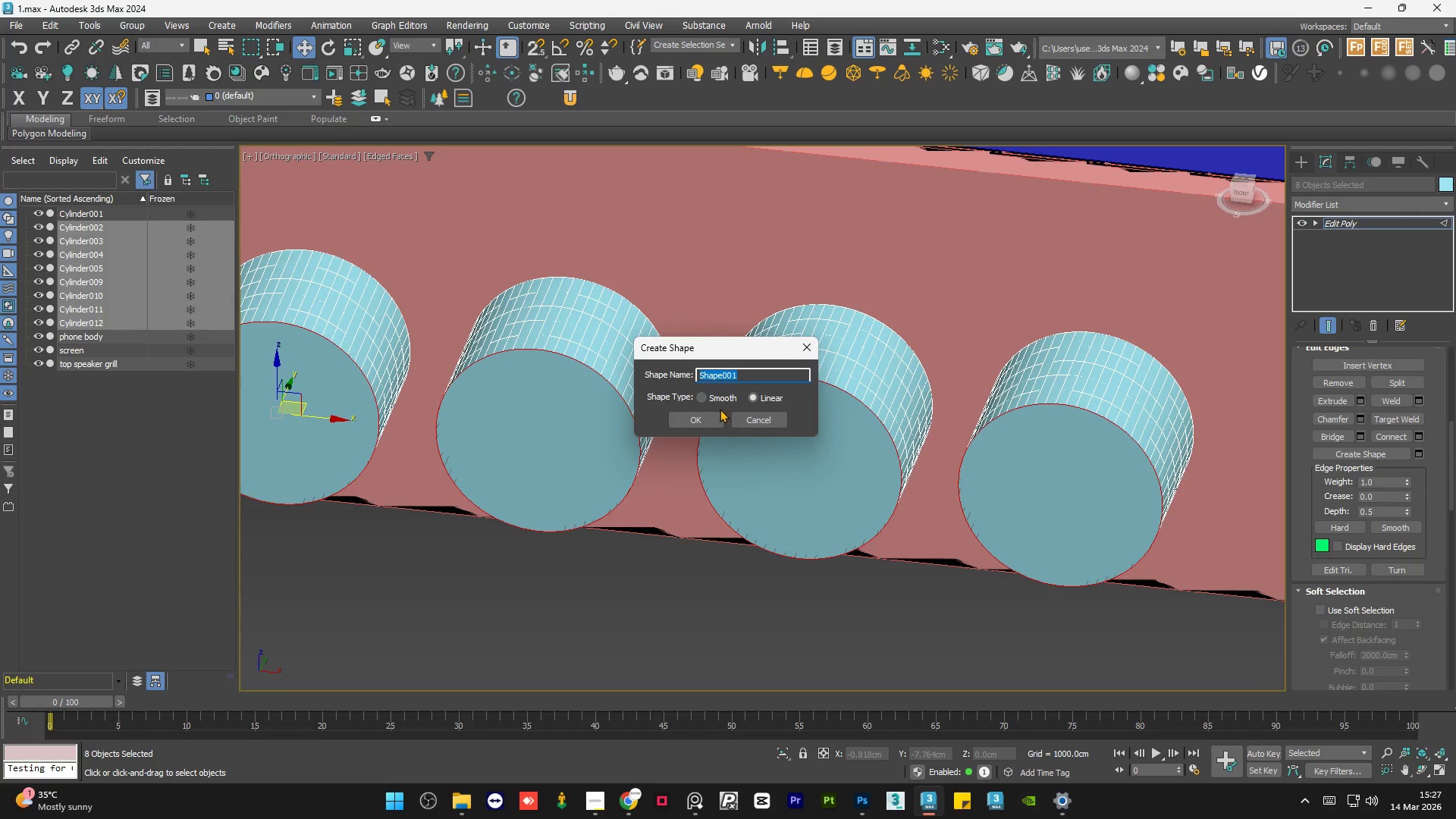 
left_click([704, 416])
 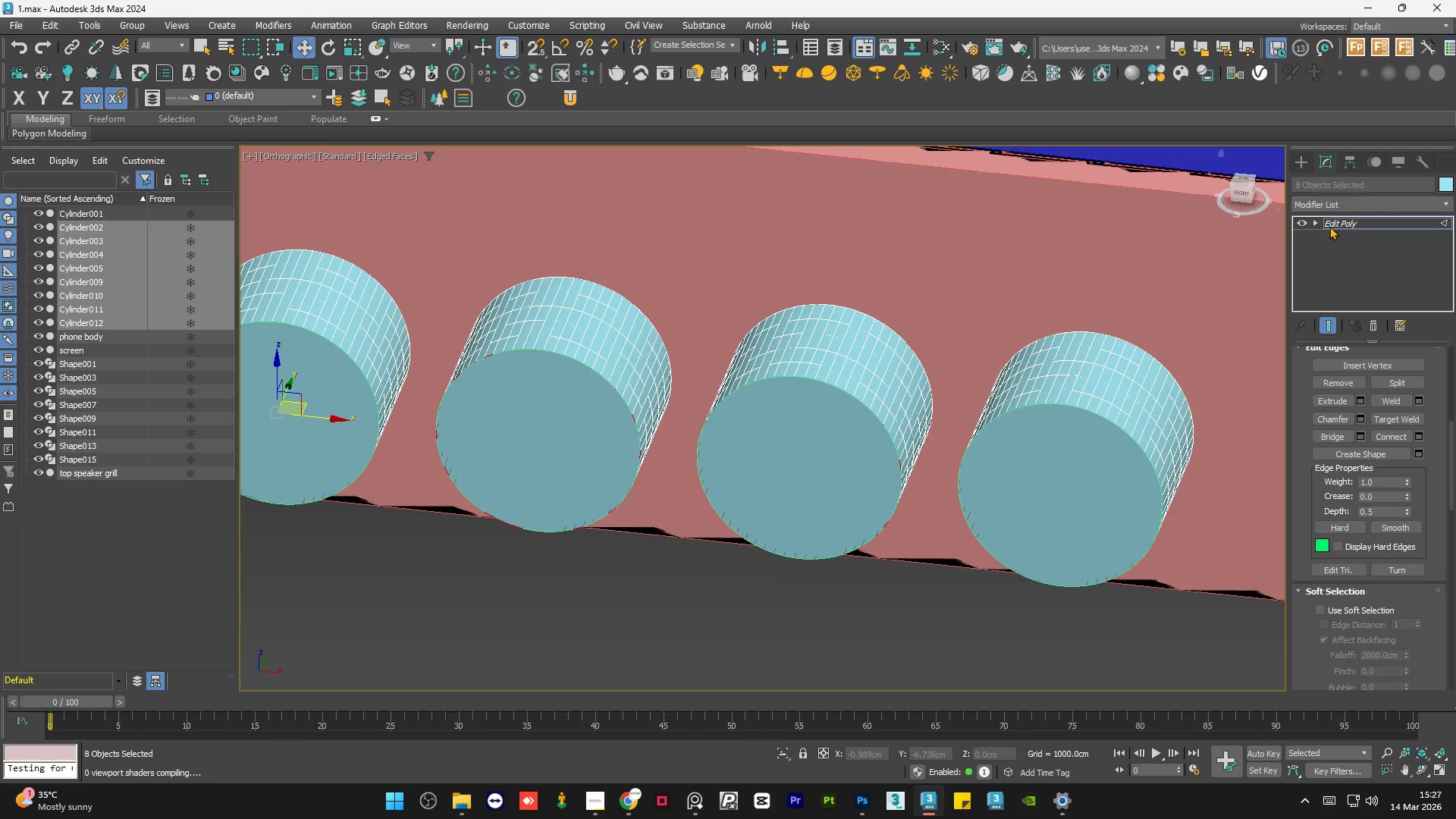 
left_click([1343, 220])
 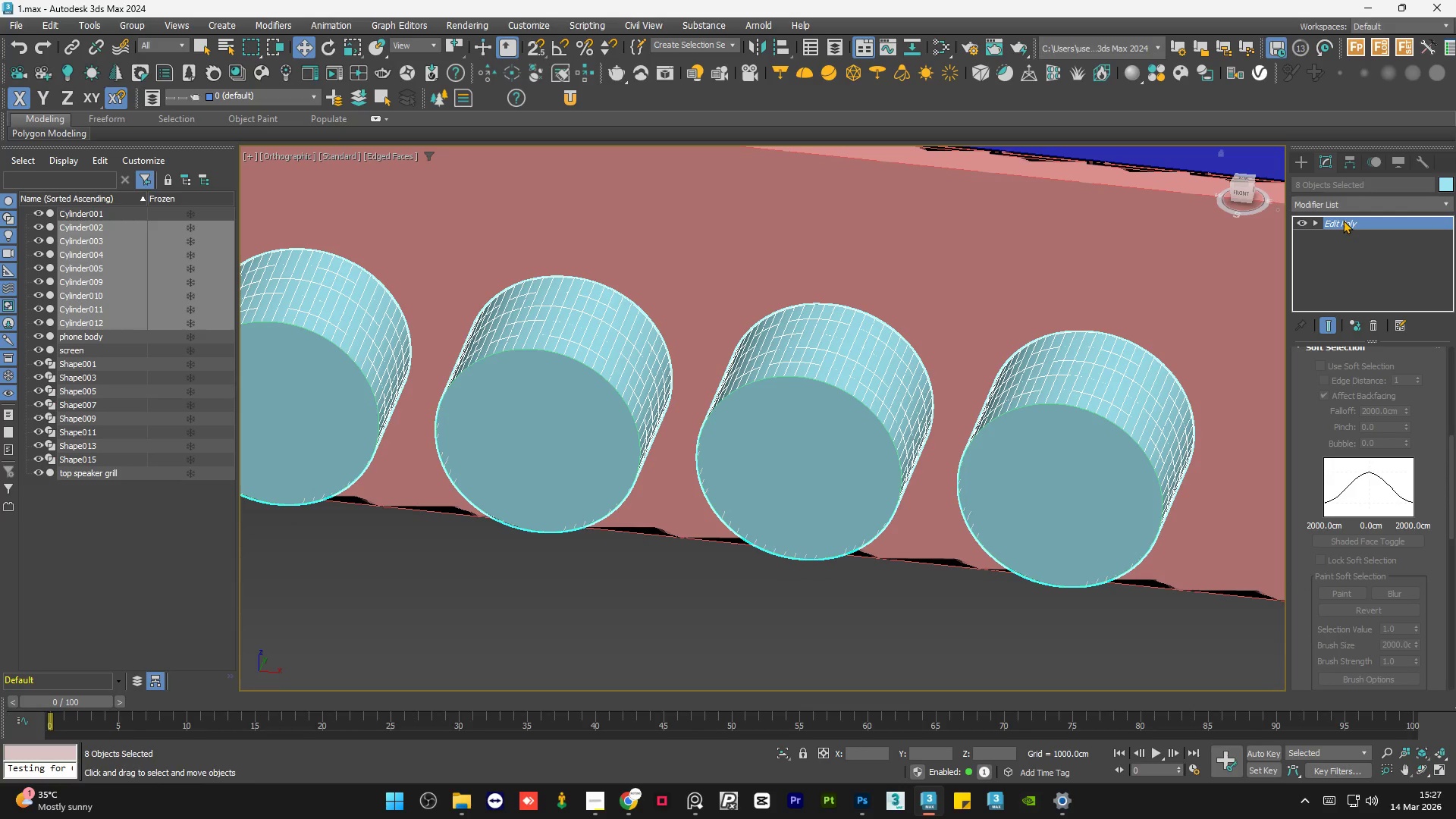 
key(Delete)
 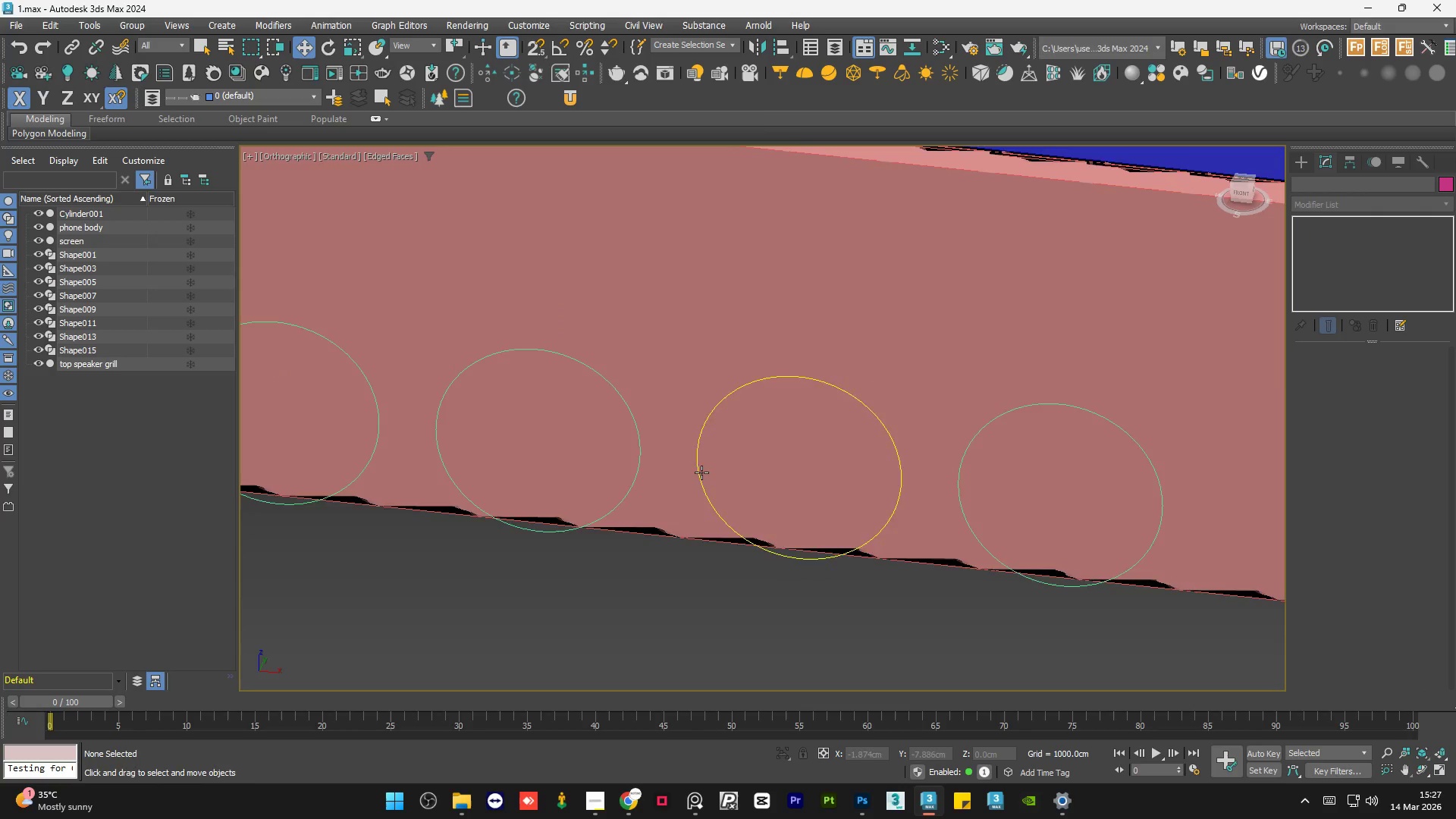 
hold_key(key=AltLeft, duration=0.62)
 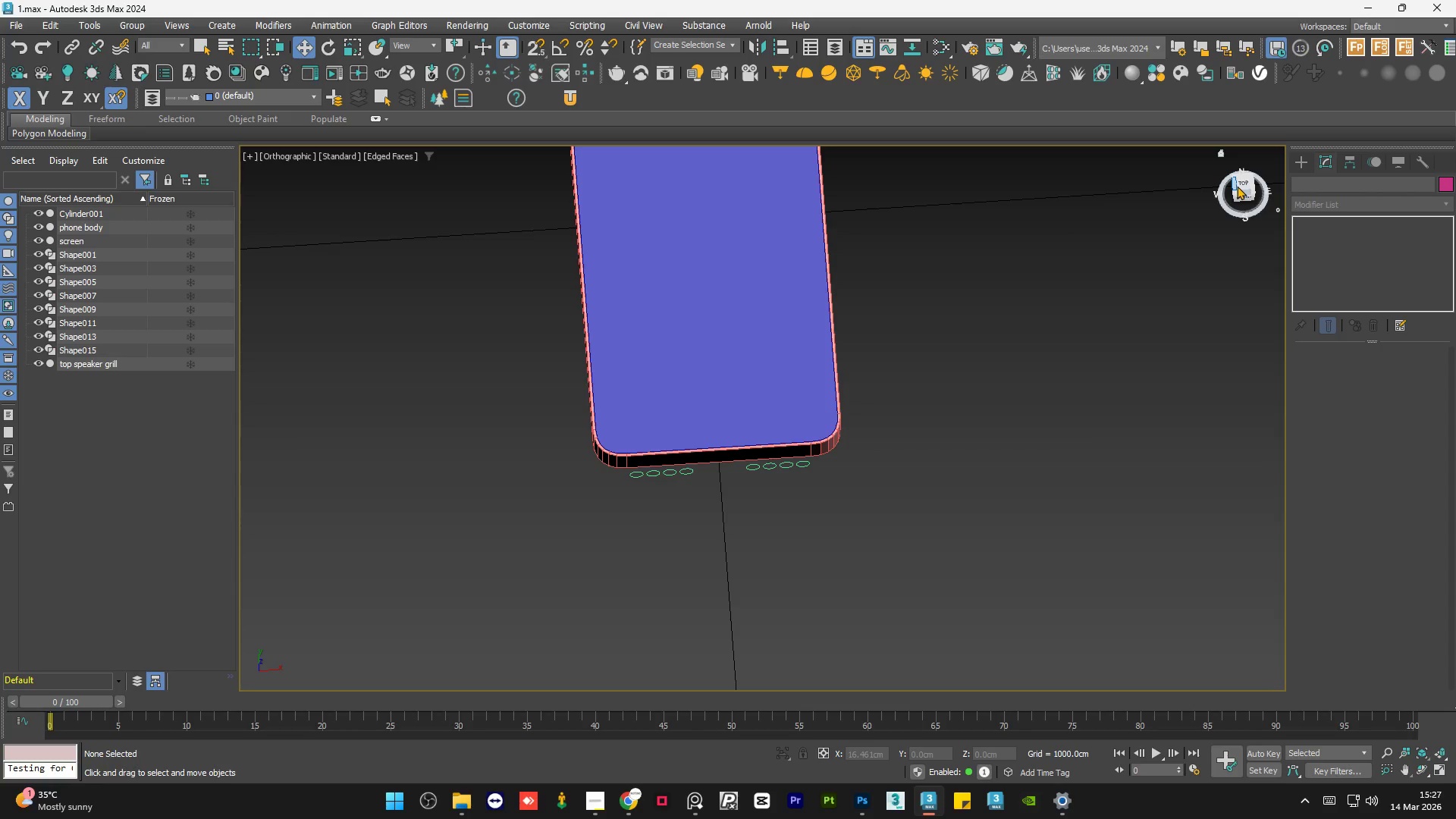 
scroll: coordinate [671, 472], scroll_direction: down, amount: 8.0
 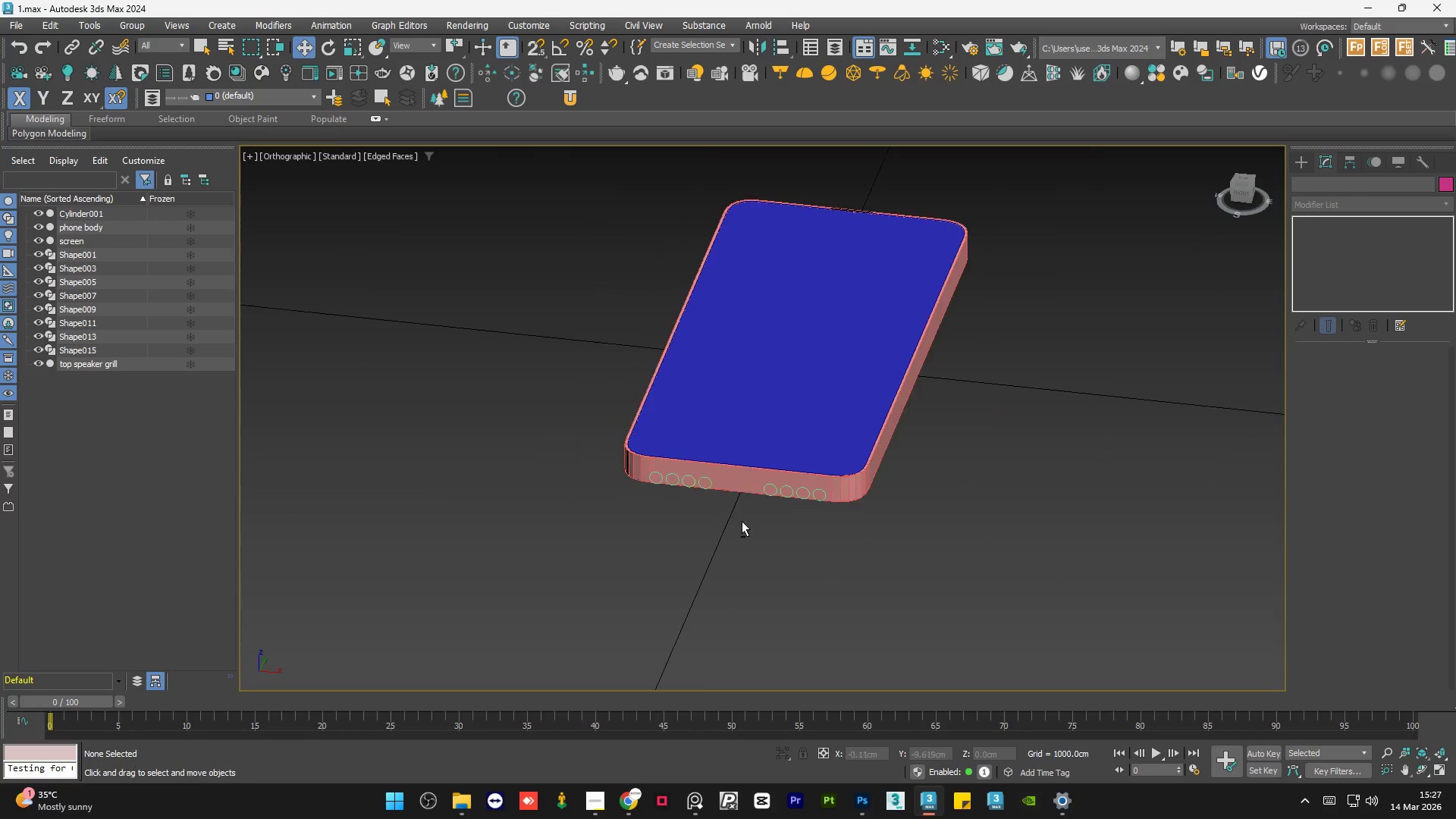 
left_click([1249, 184])
 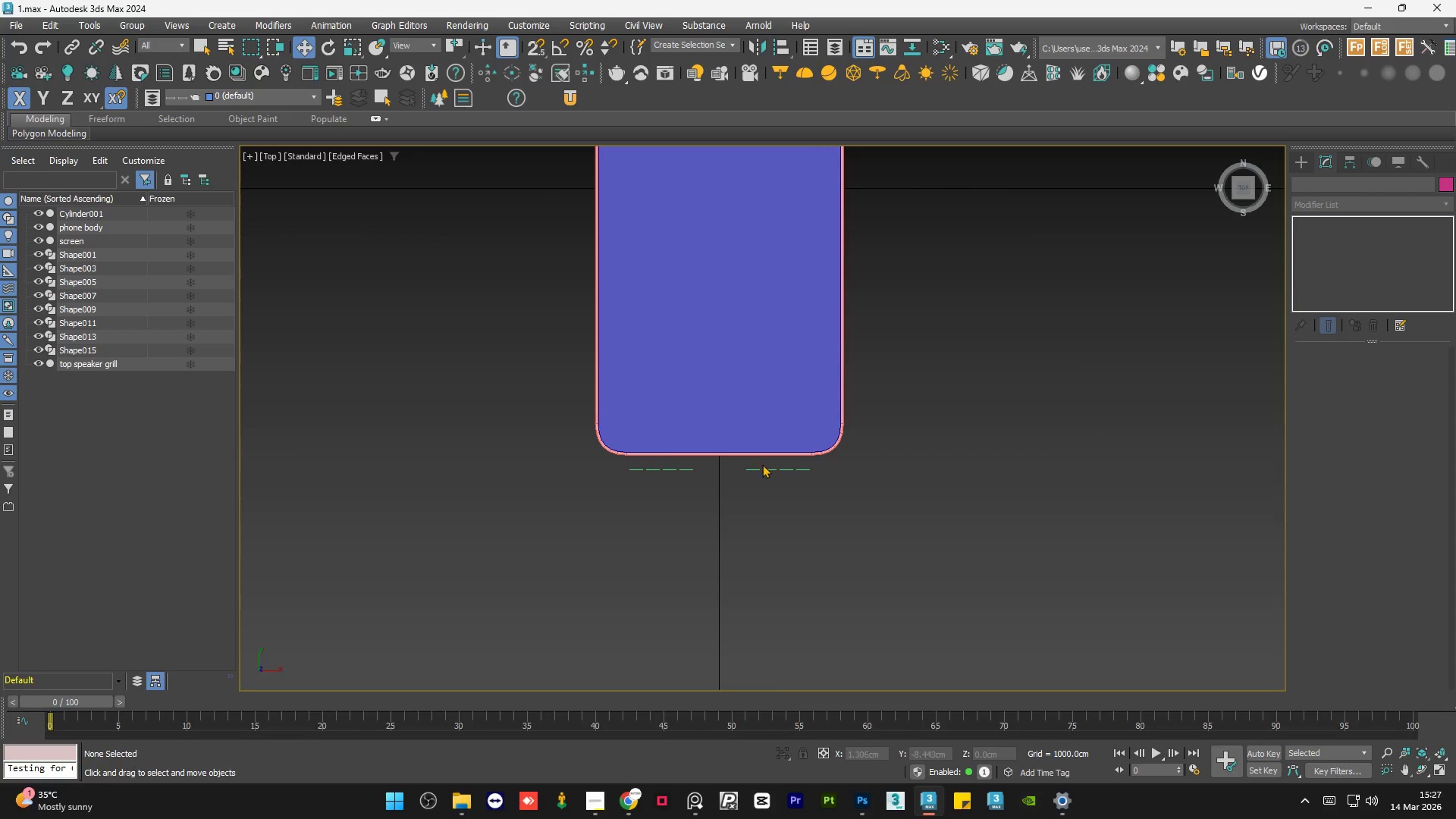 
scroll: coordinate [773, 462], scroll_direction: up, amount: 4.0
 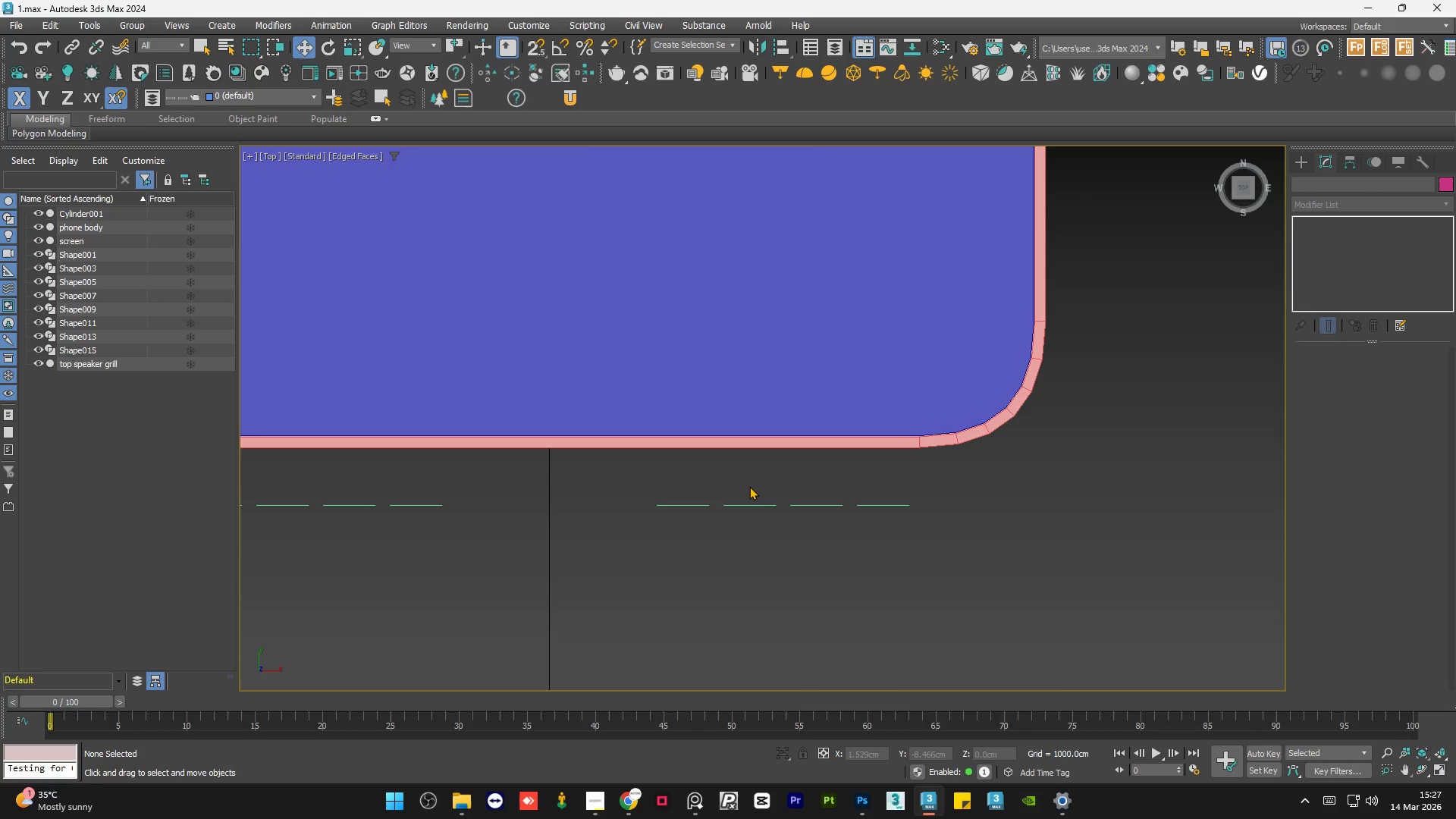 
double_click([749, 486])
 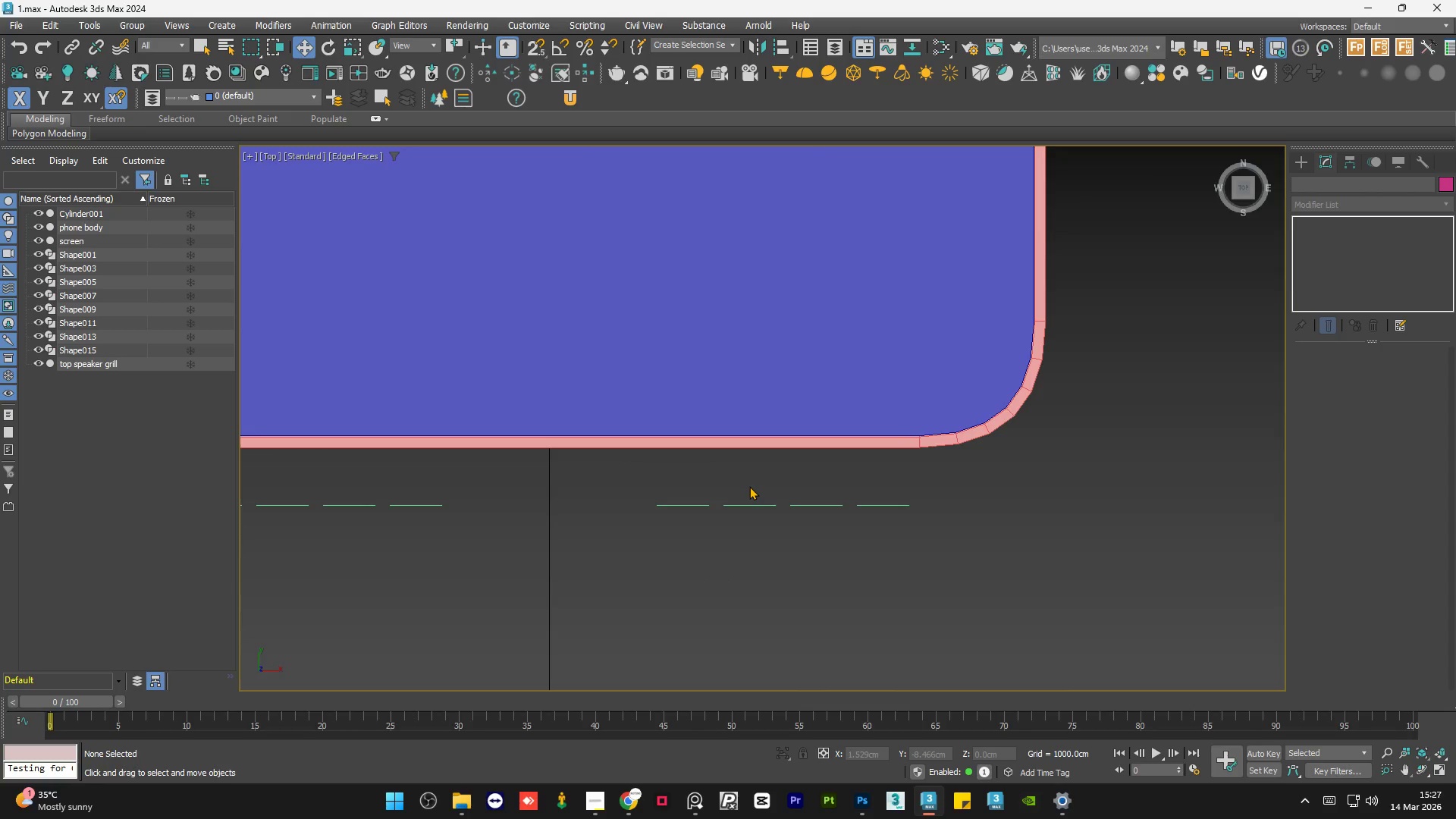 
triple_click([749, 486])
 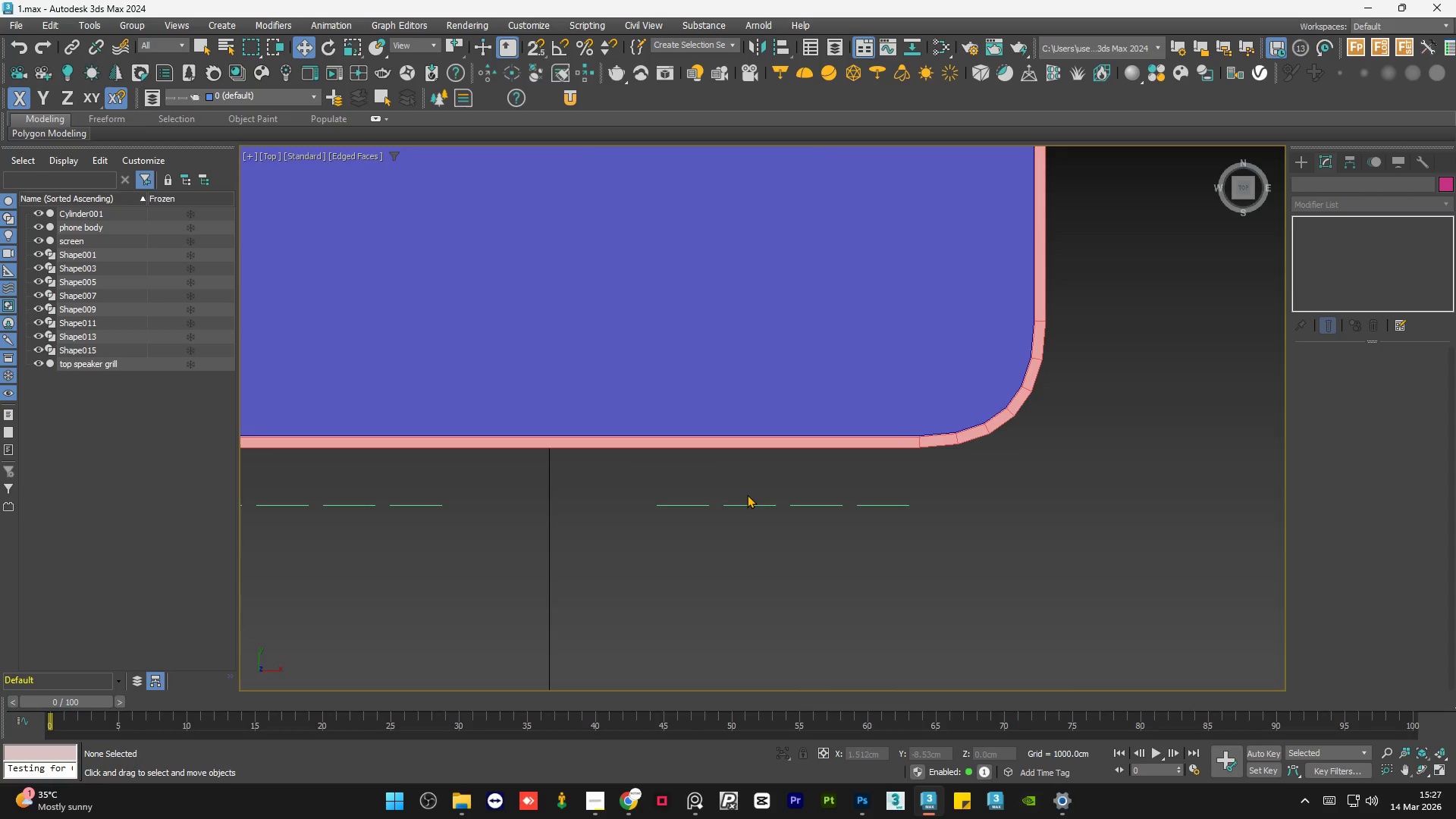 
left_click([758, 482])
 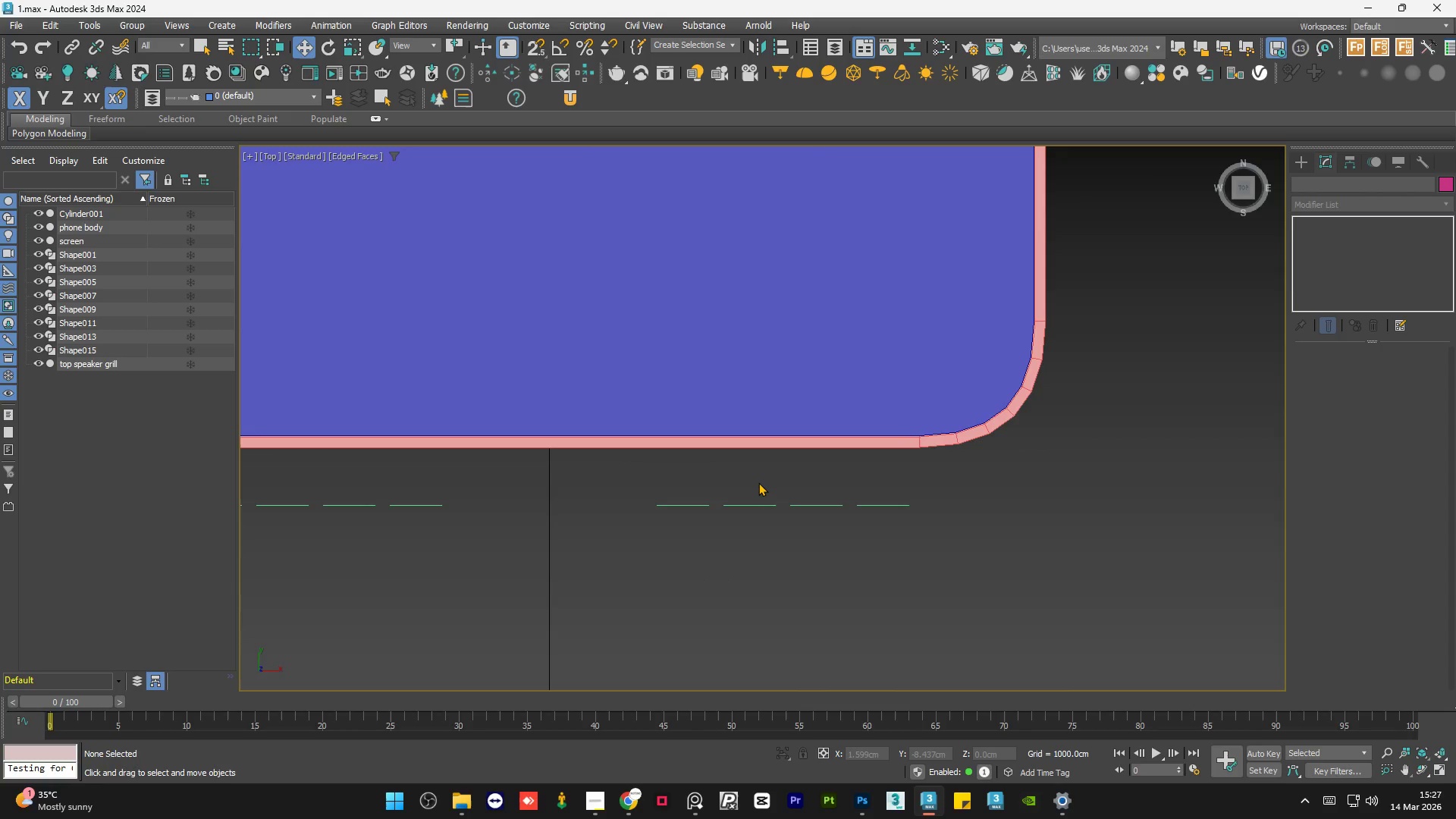 
left_click([758, 482])
 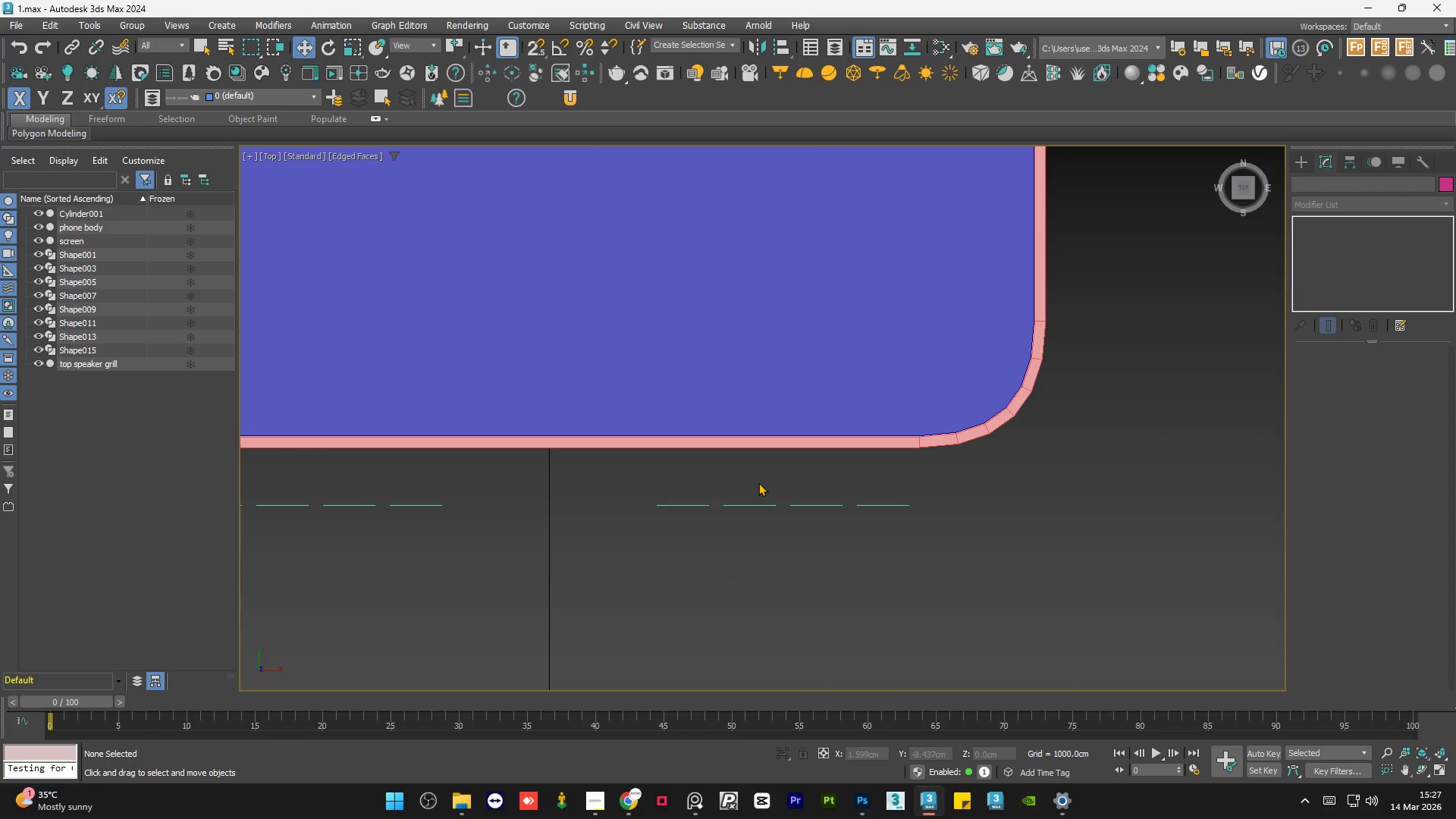 
left_click([758, 482])
 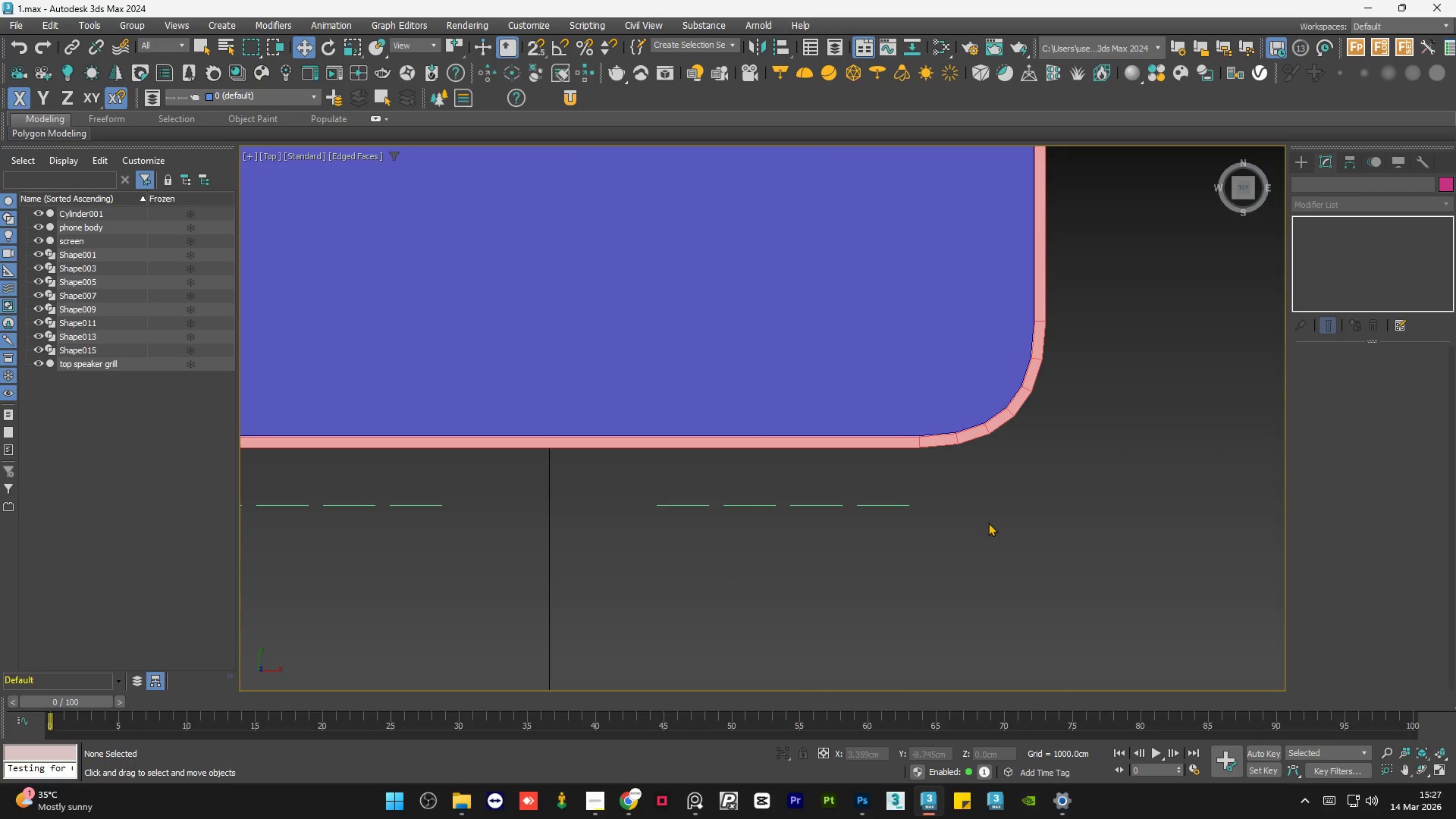 
double_click([988, 522])
 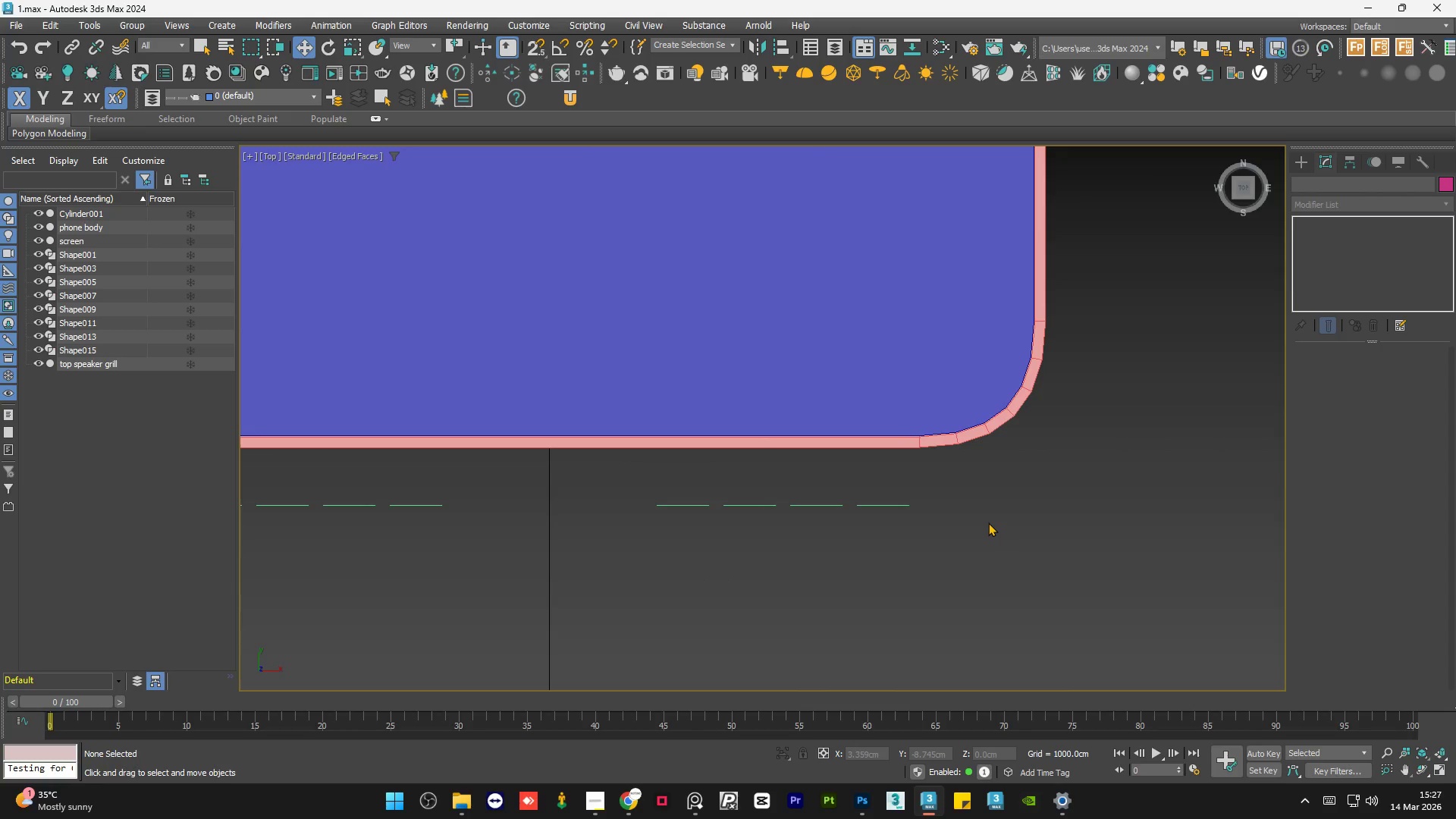 
triple_click([988, 522])
 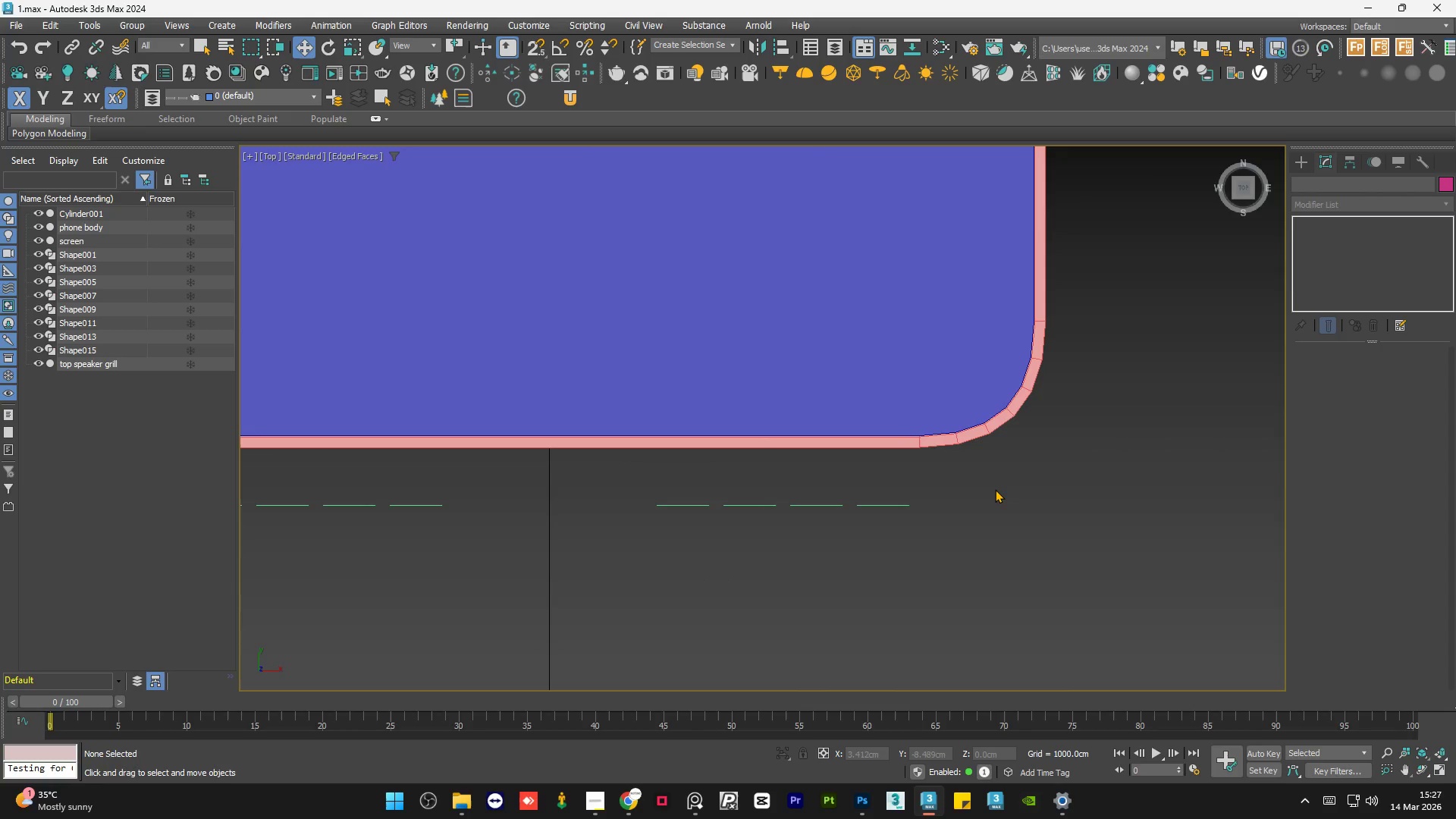 
double_click([995, 489])
 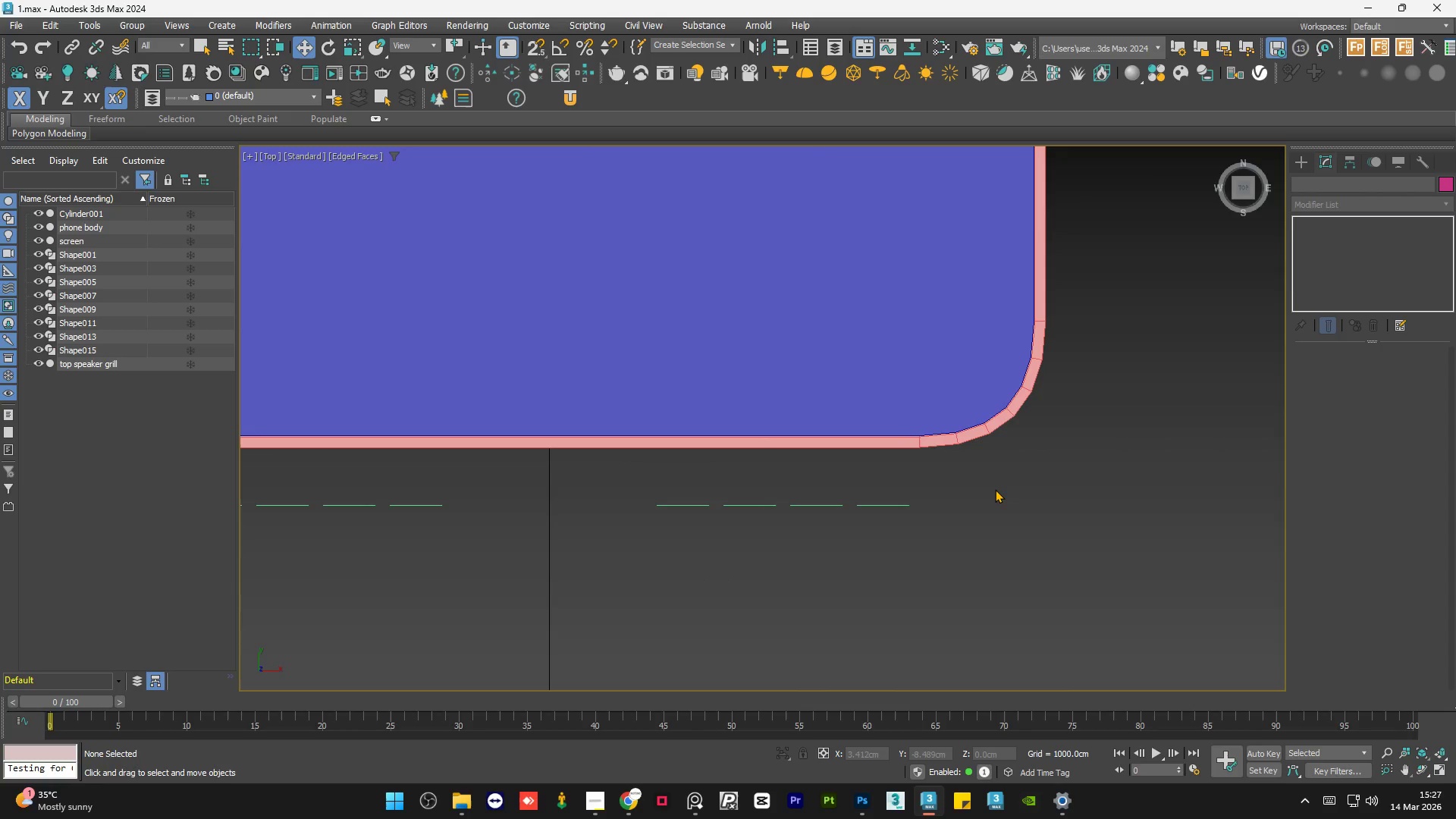 
triple_click([995, 489])
 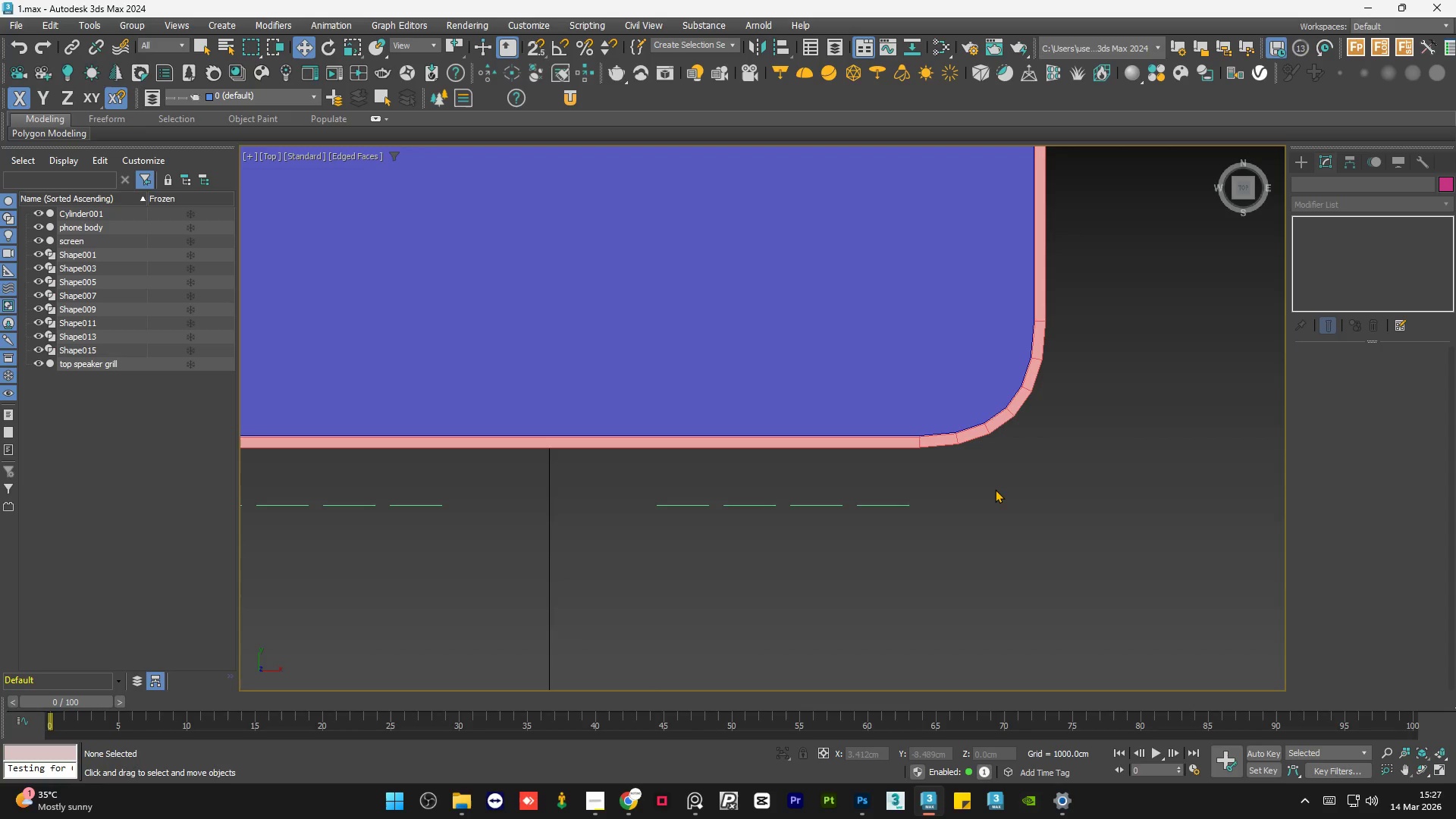 
double_click([995, 489])
 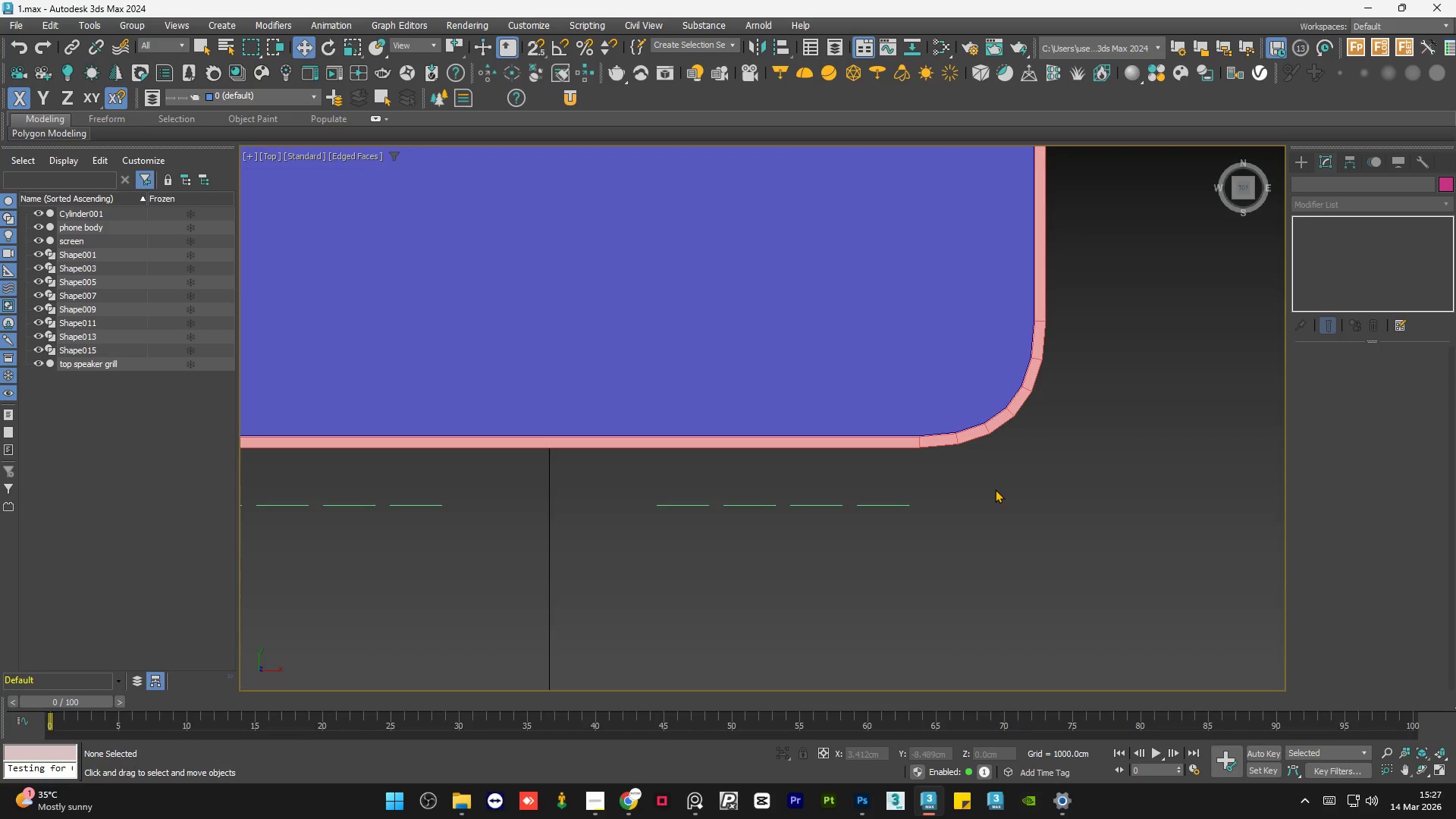 
triple_click([995, 489])
 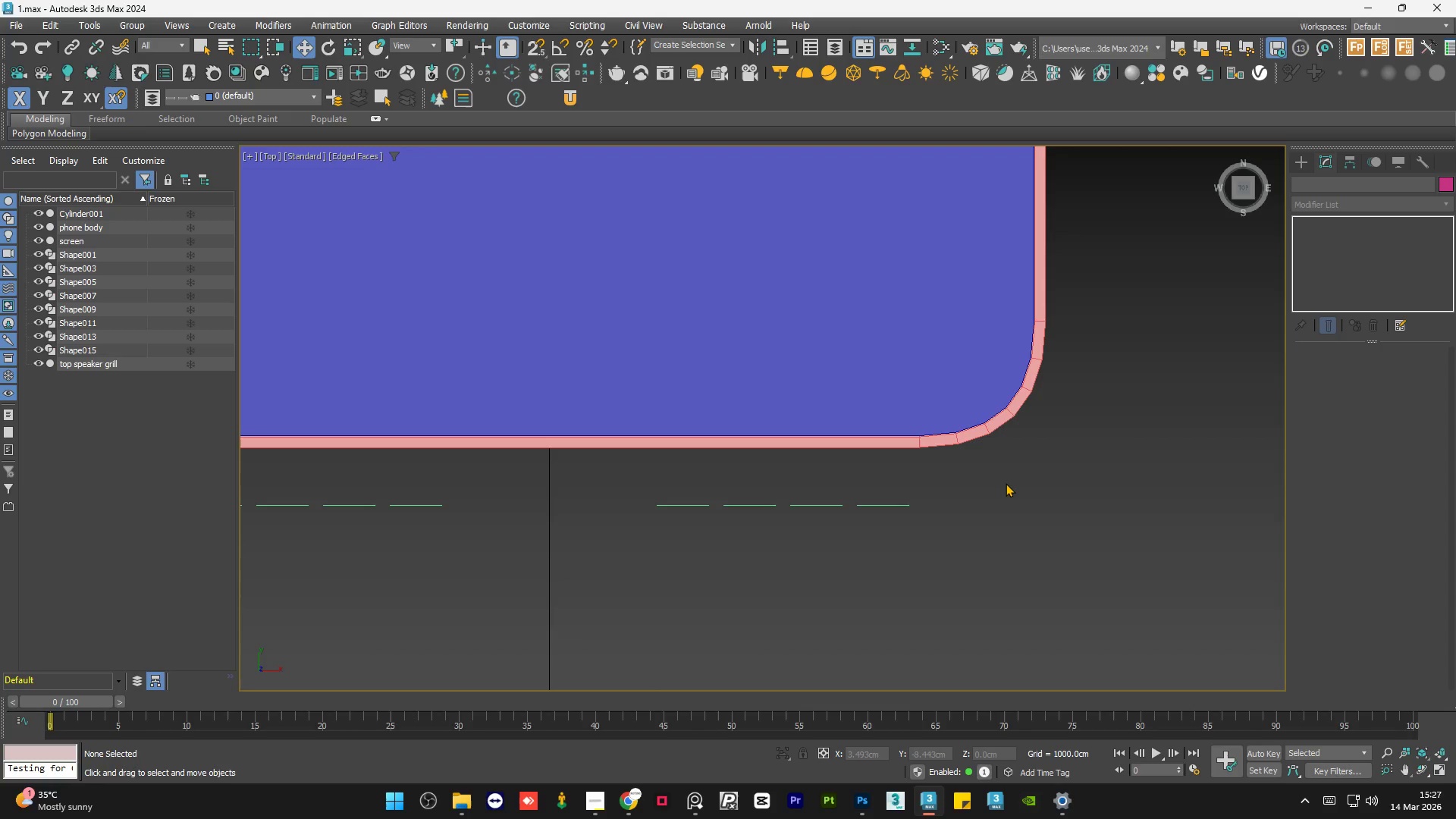 
left_click([1006, 483])
 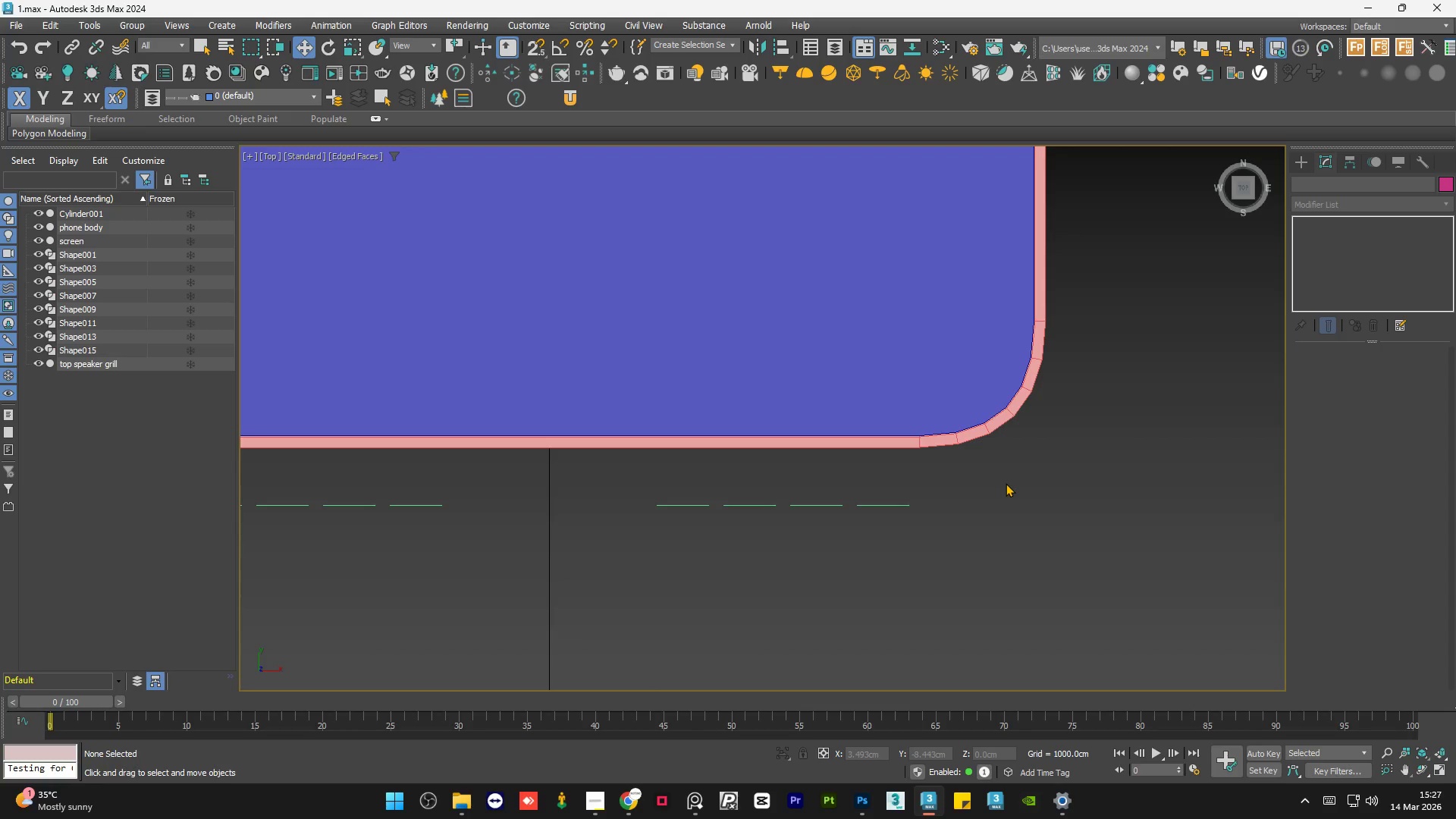 
left_click([1006, 483])
 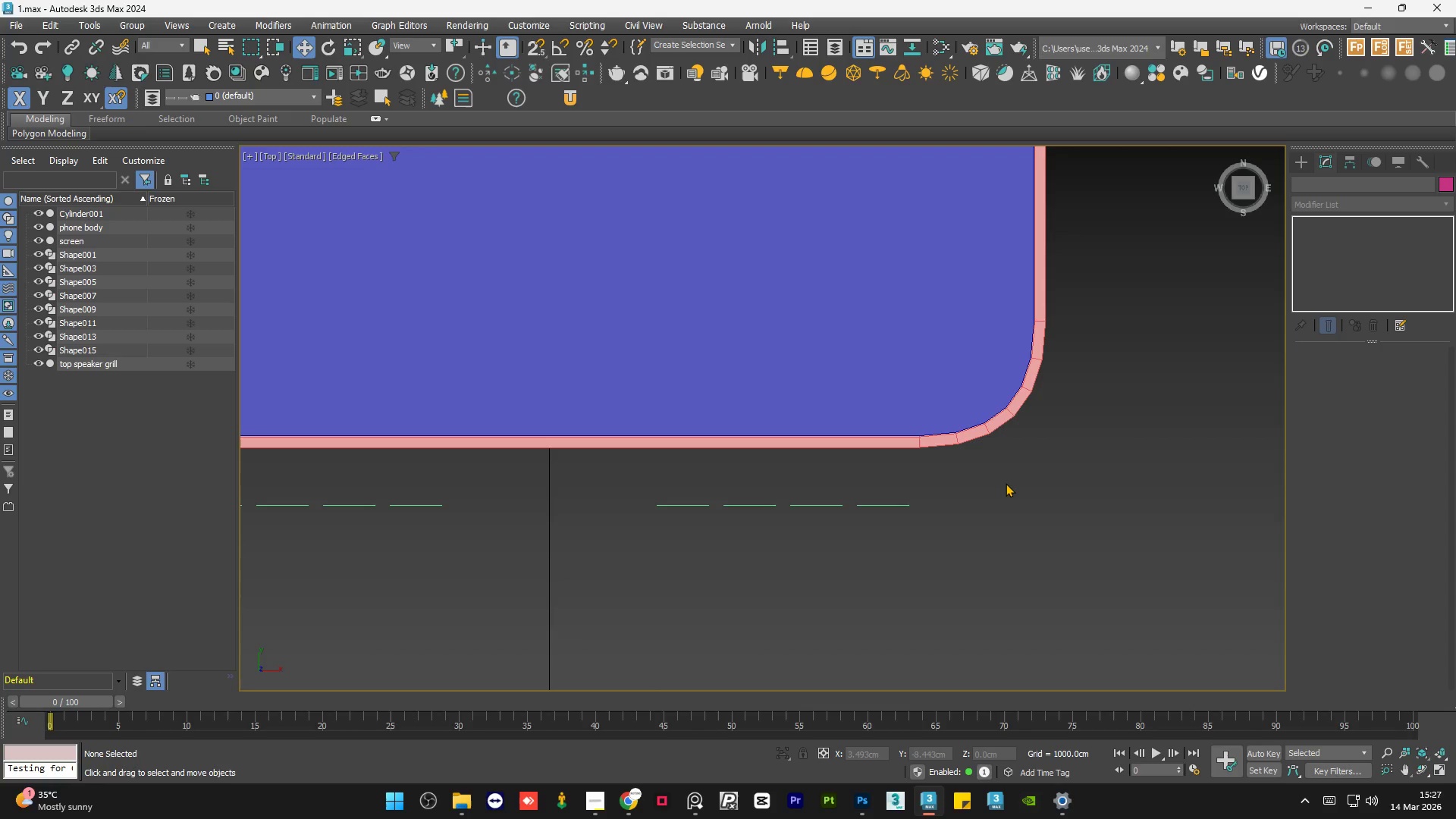 
left_click([1006, 483])
 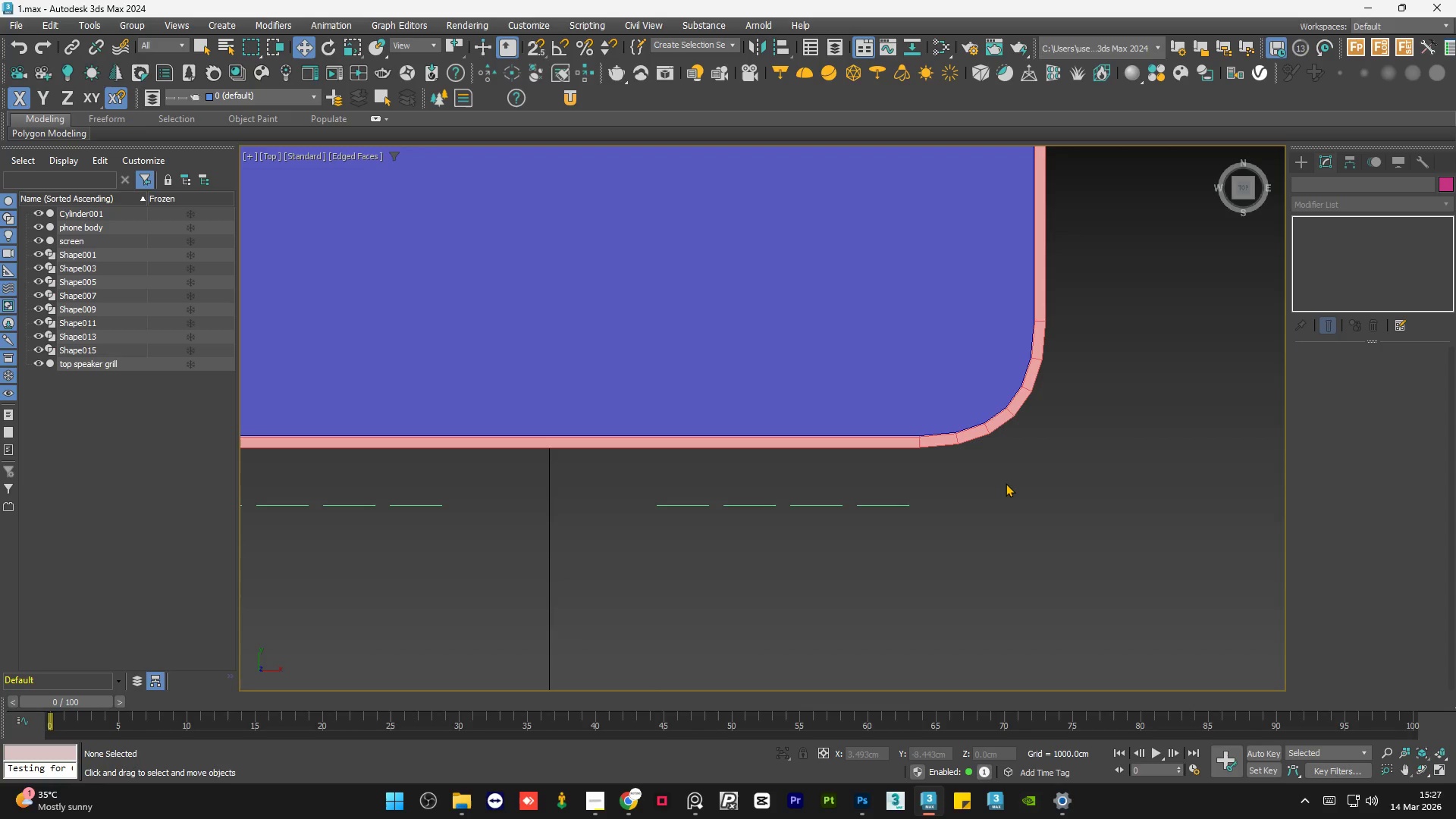 
left_click([1006, 483])
 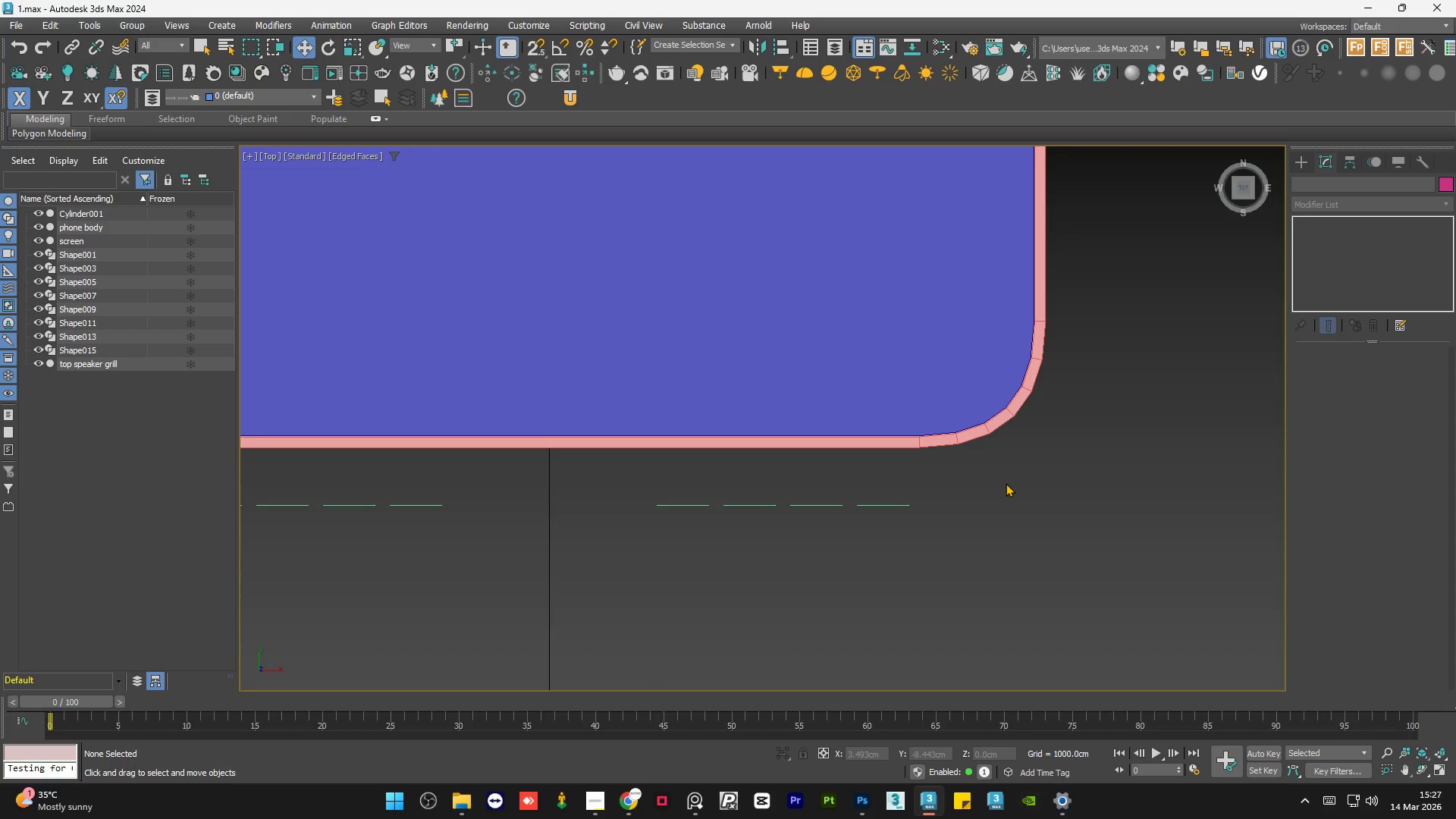 
double_click([1006, 483])
 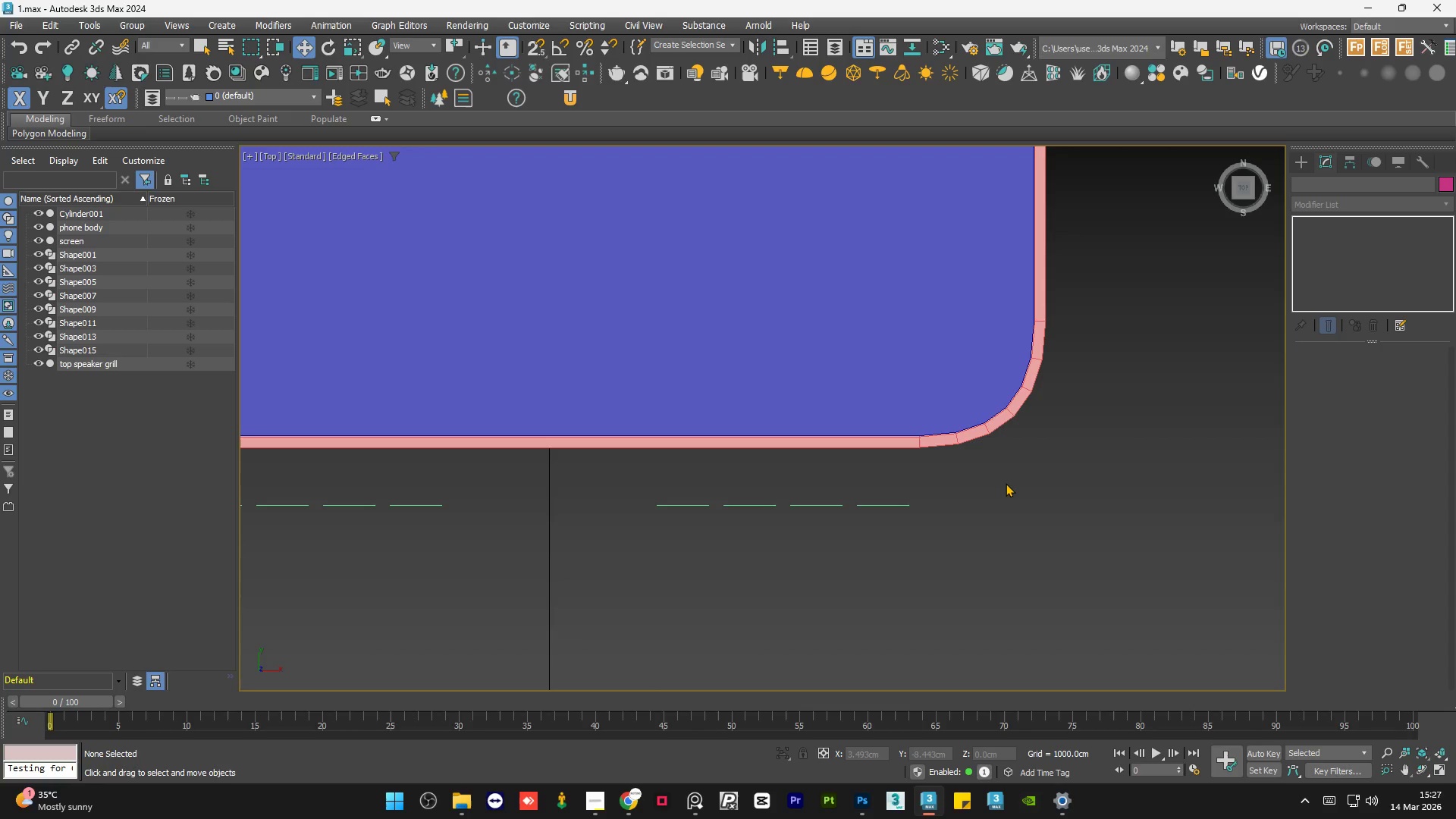 
left_click([1006, 483])
 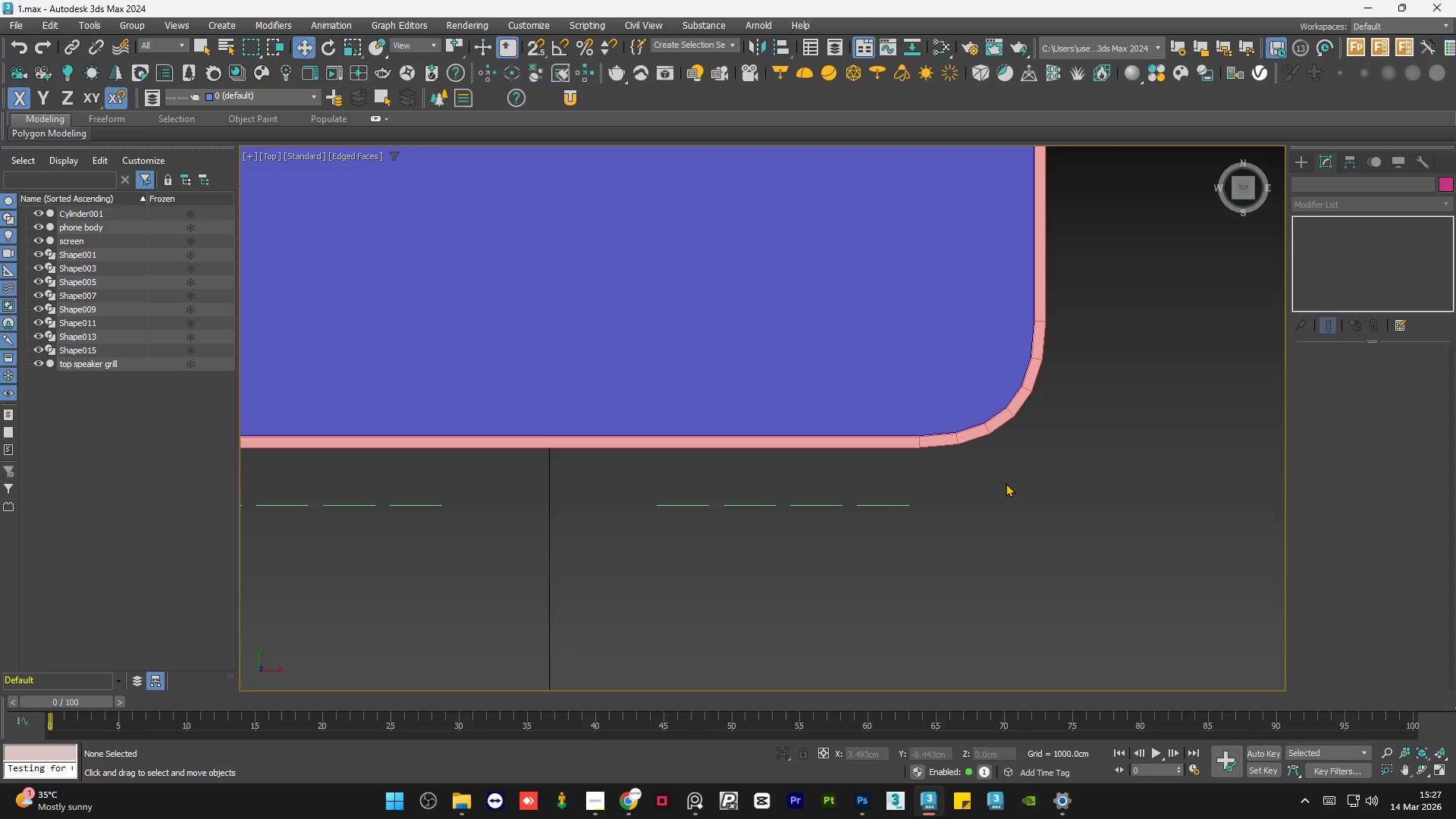 
double_click([1006, 483])
 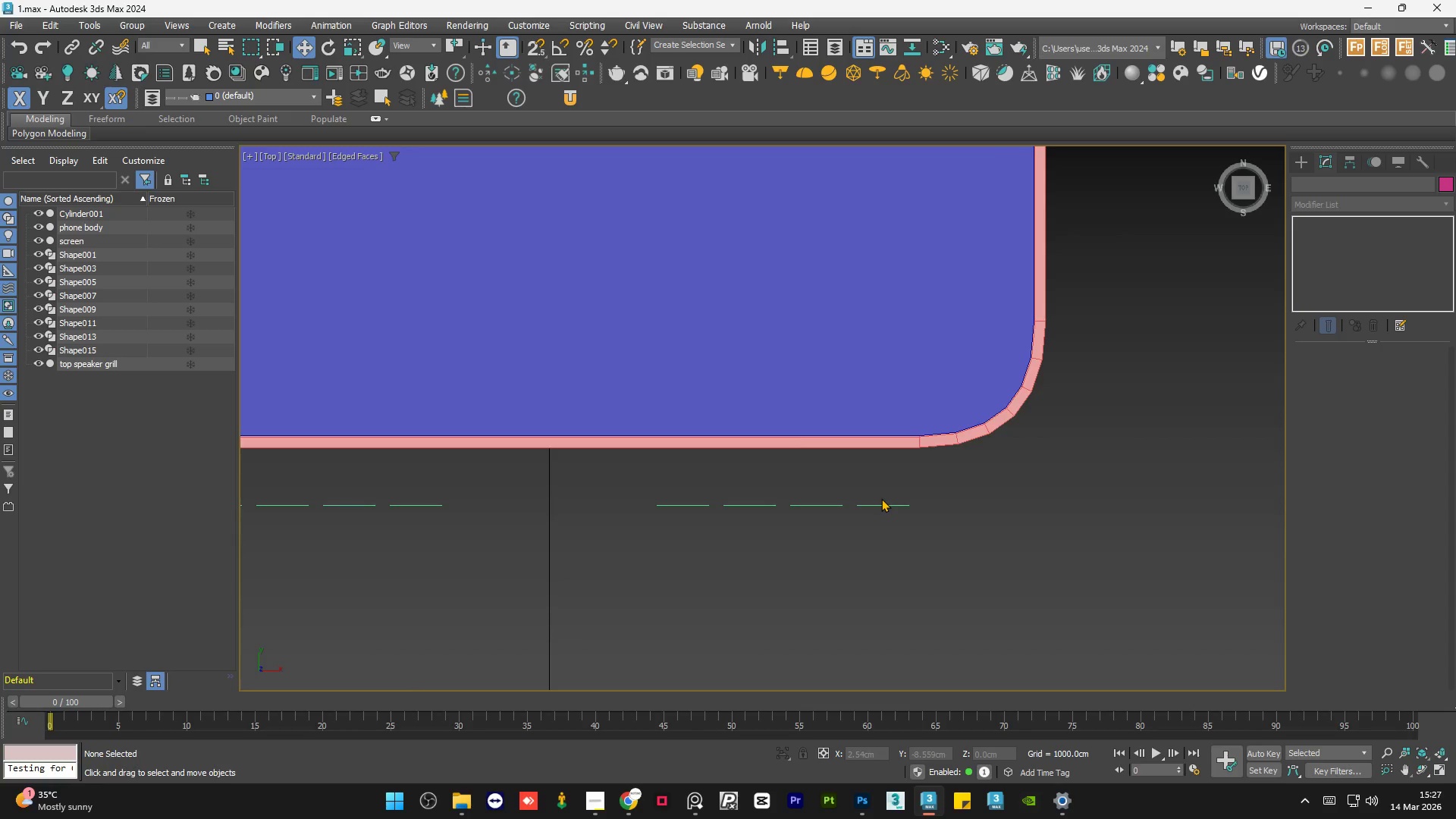 
scroll: coordinate [864, 500], scroll_direction: up, amount: 4.0
 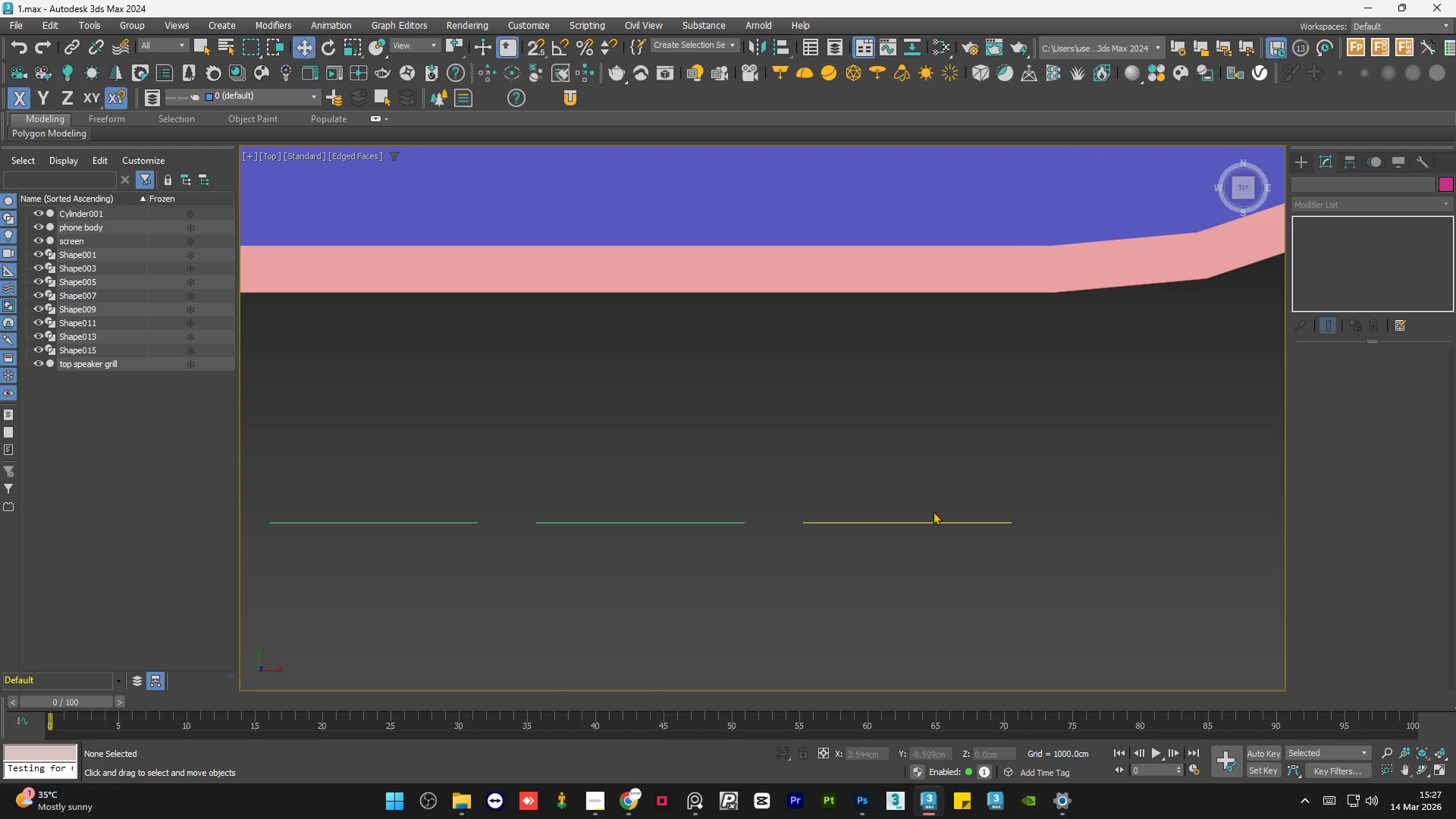 
scroll: coordinate [1018, 497], scroll_direction: down, amount: 5.0
 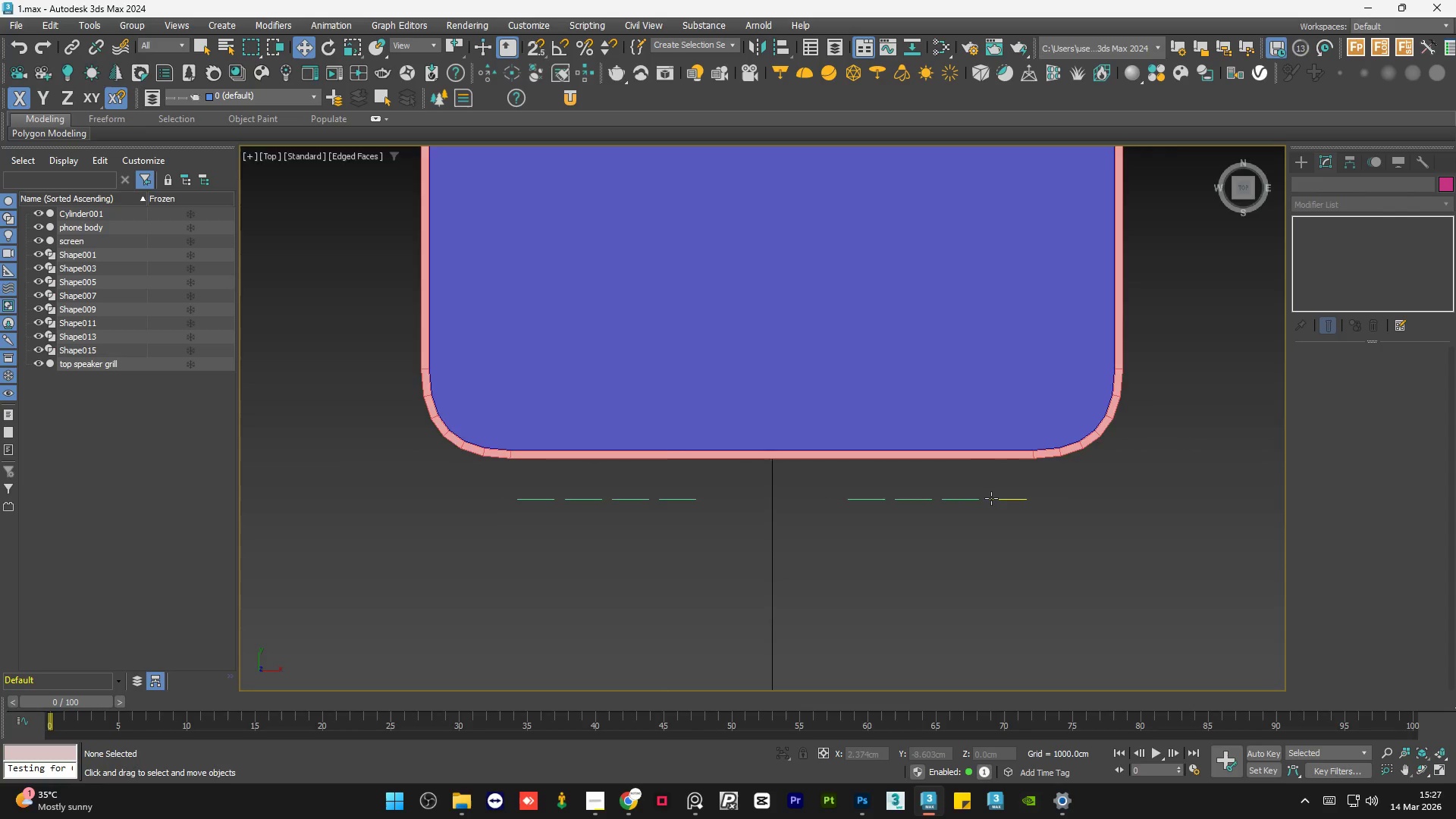 
scroll: coordinate [881, 470], scroll_direction: none, amount: 0.0
 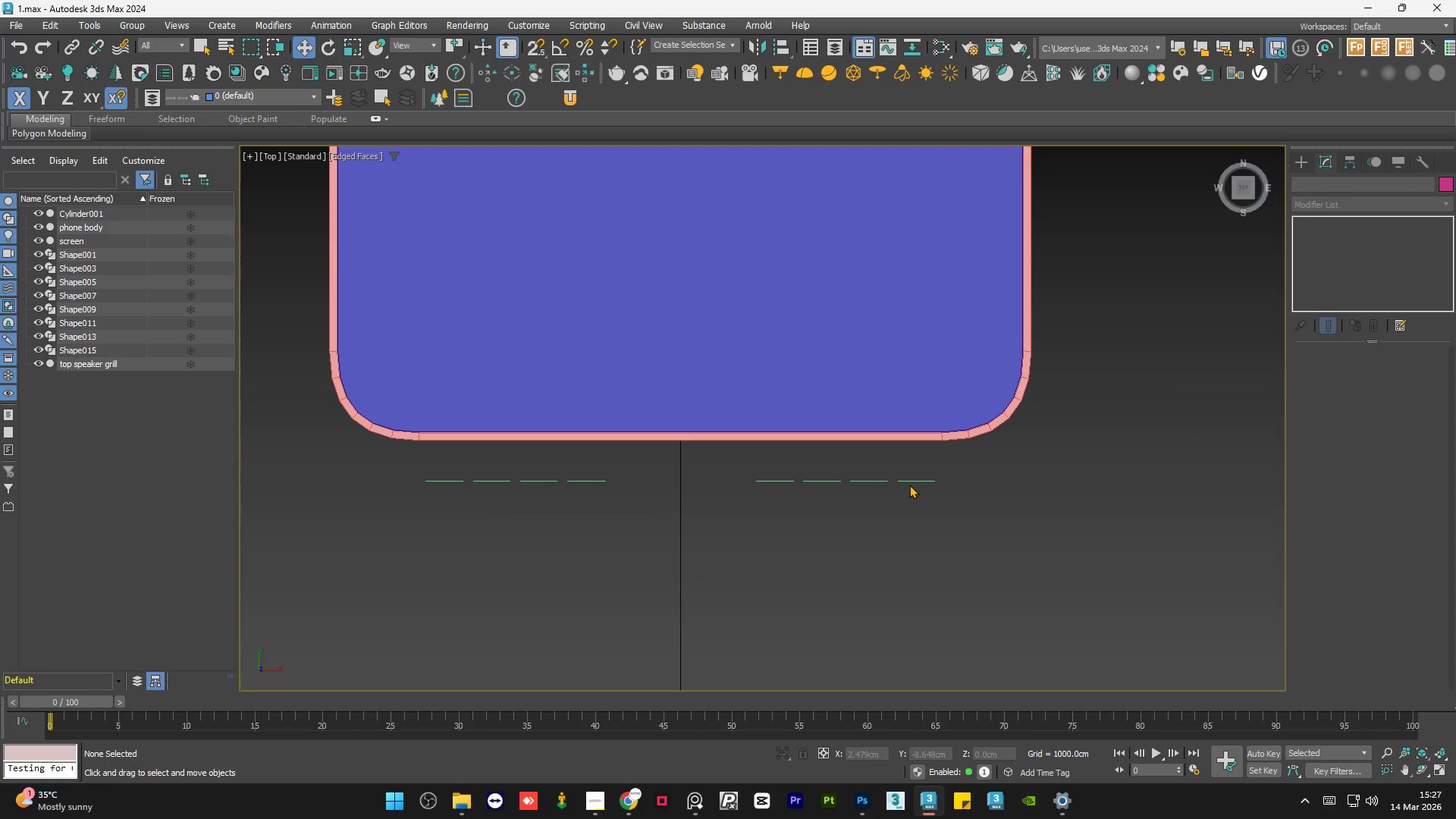 
scroll: coordinate [909, 485], scroll_direction: up, amount: 2.0
 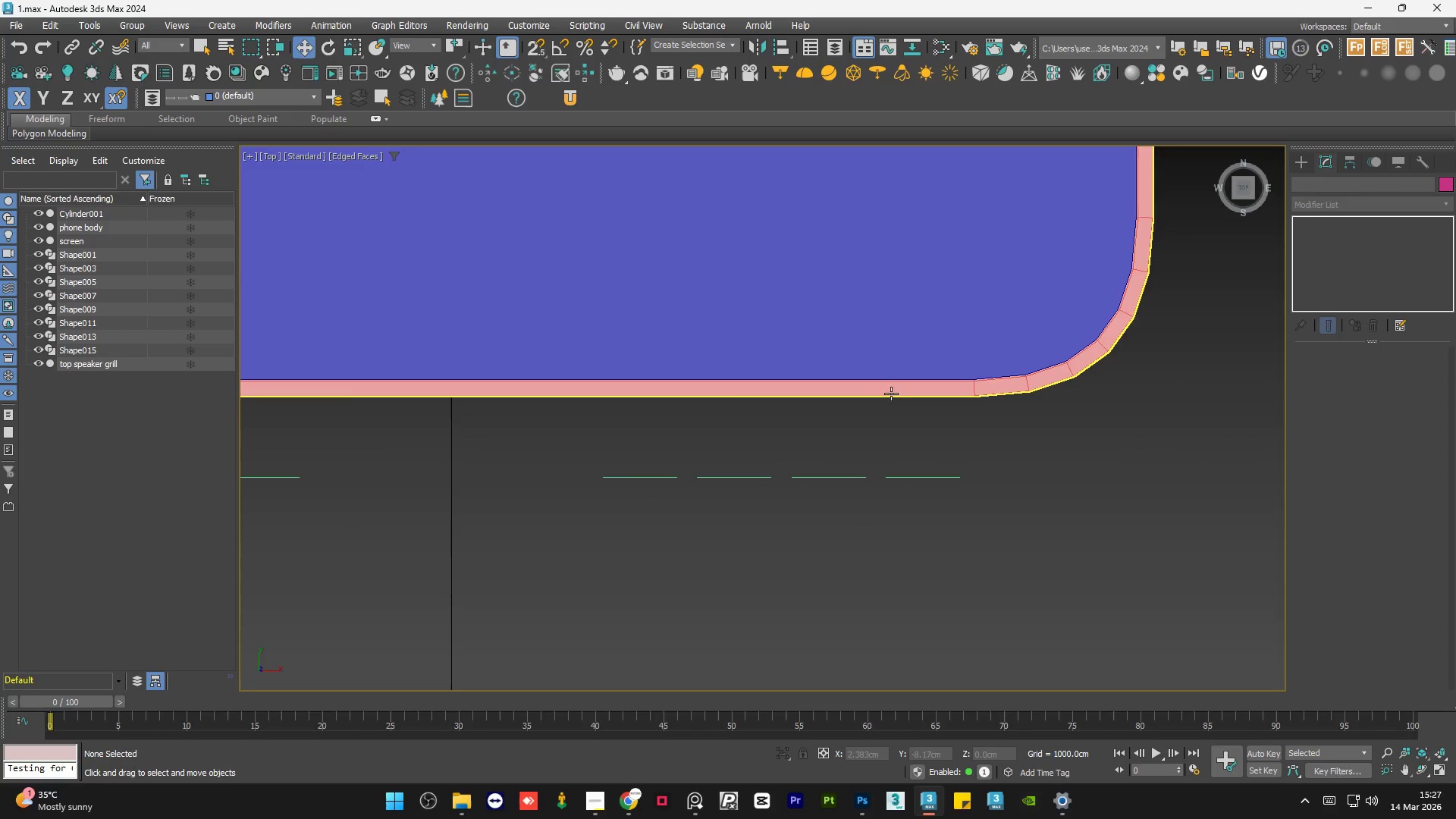 
left_click([891, 393])
 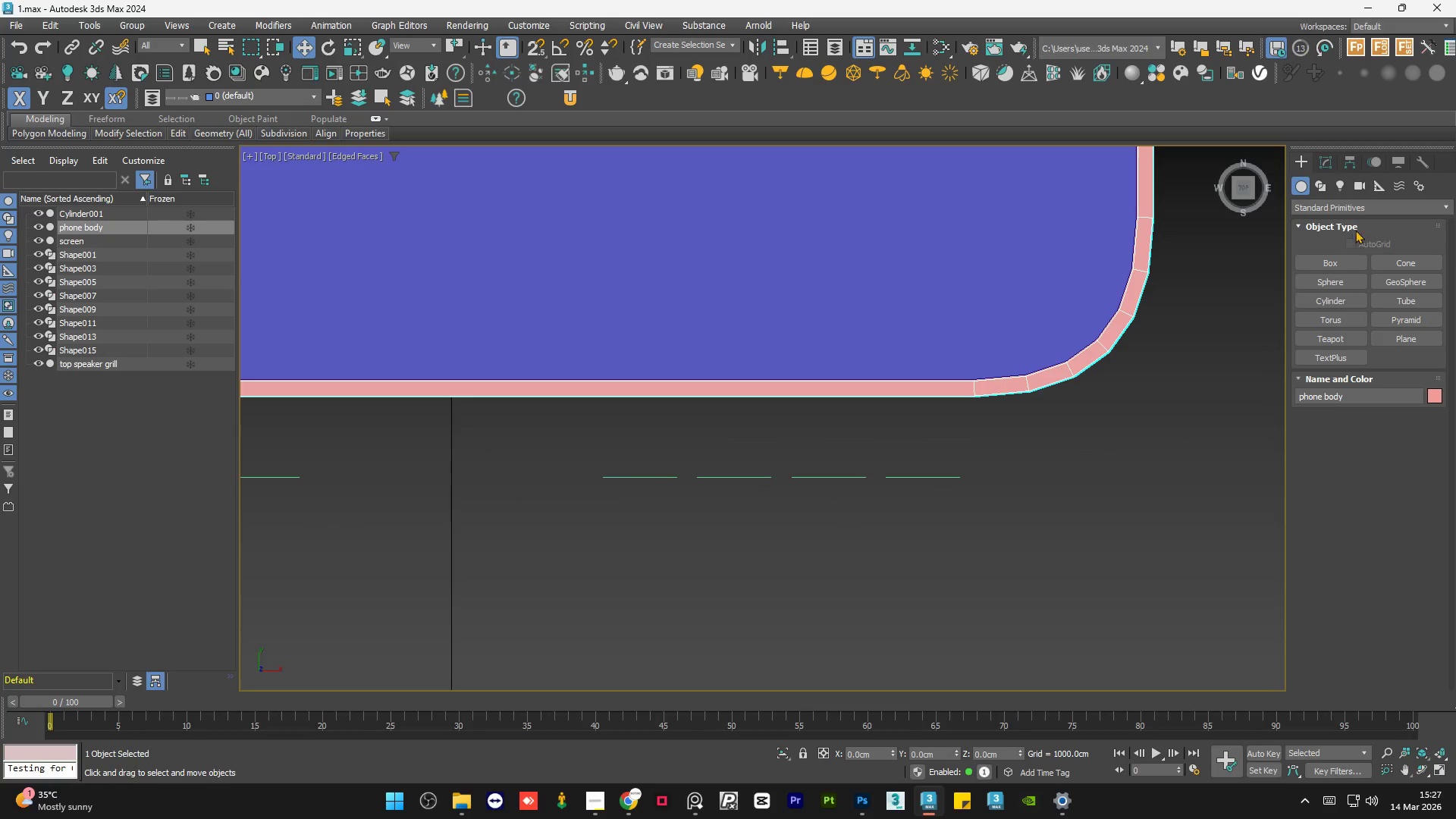 
left_click([1362, 209])
 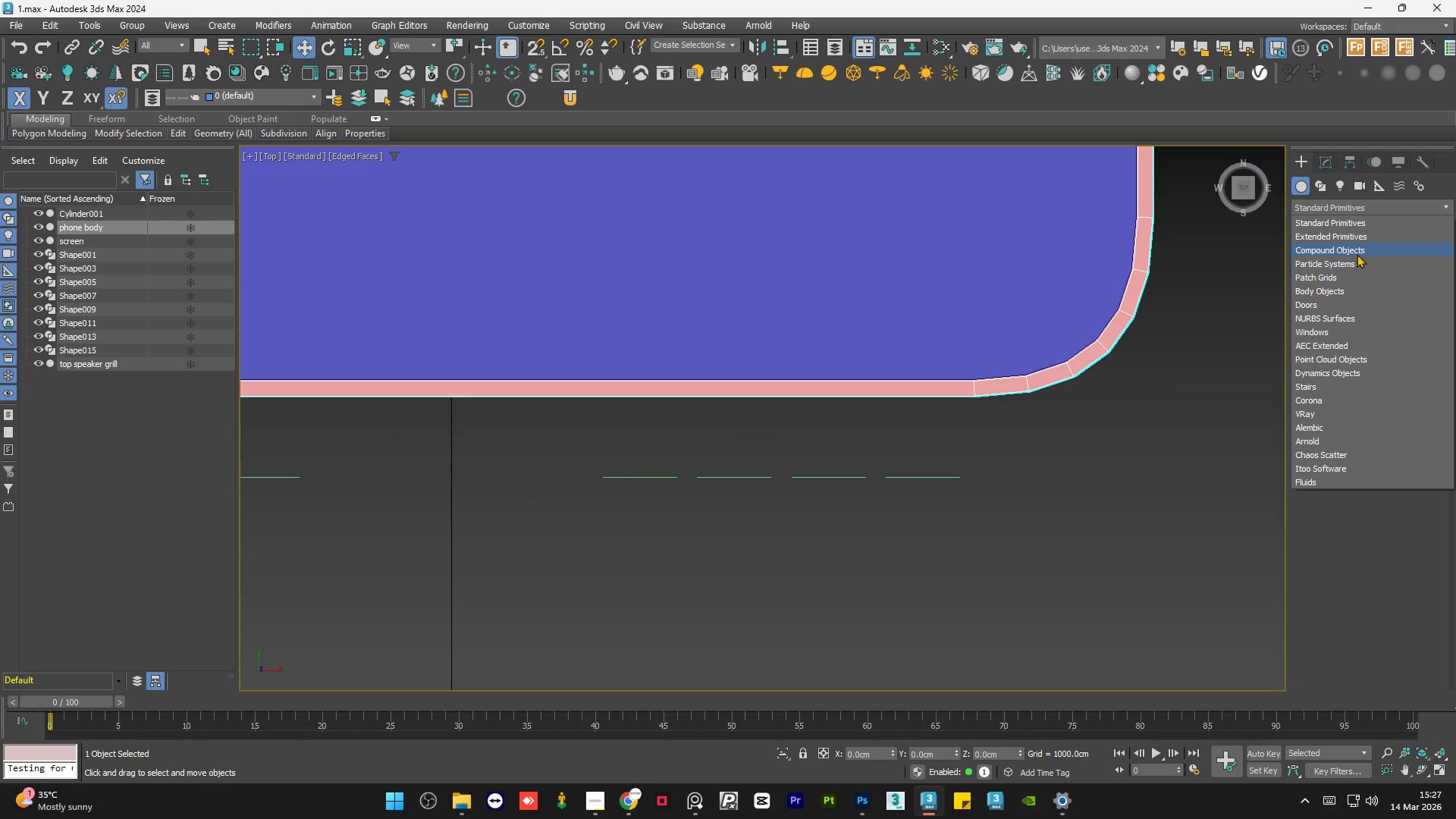 
left_click([1357, 249])
 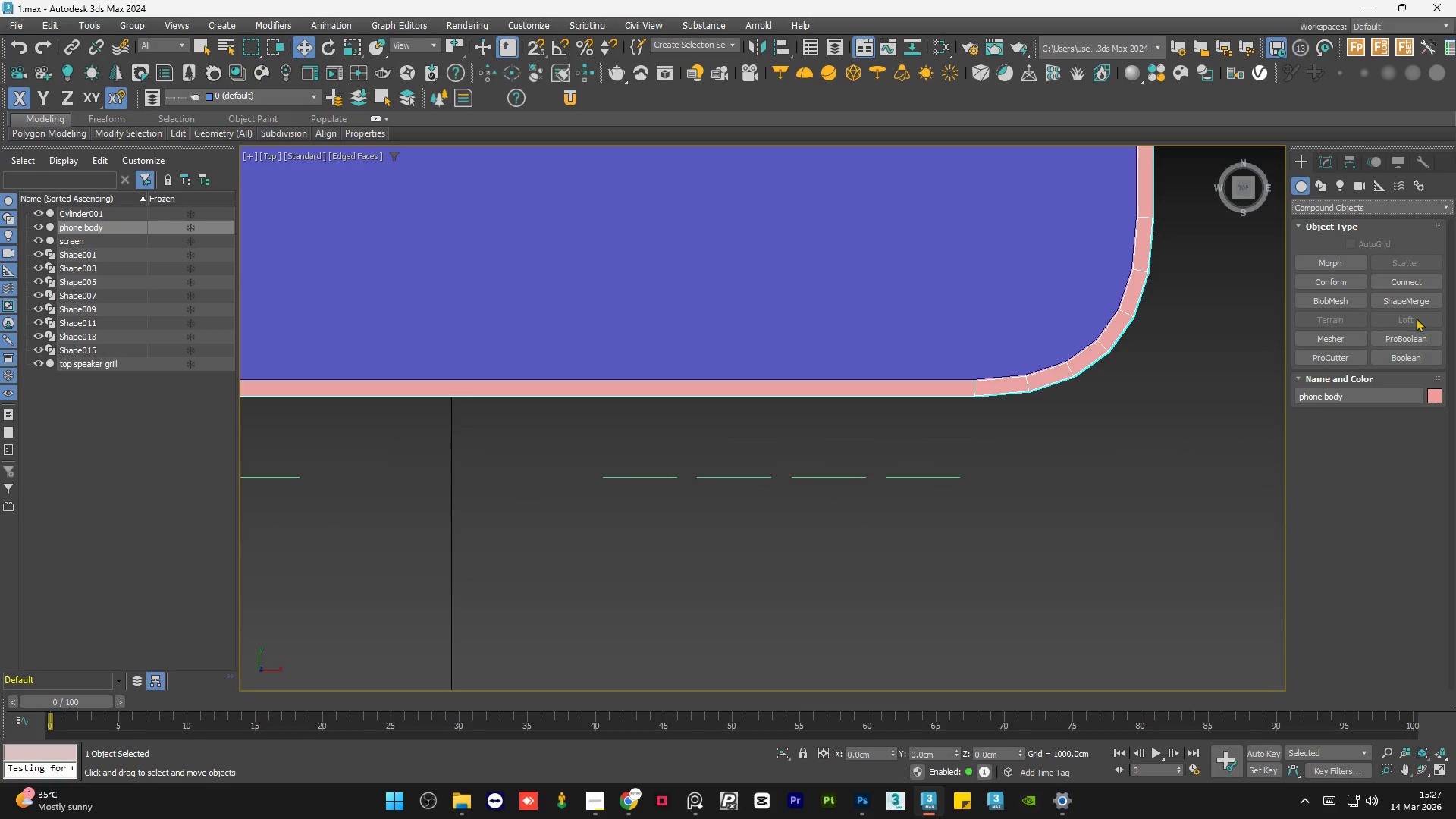 
left_click([1417, 303])
 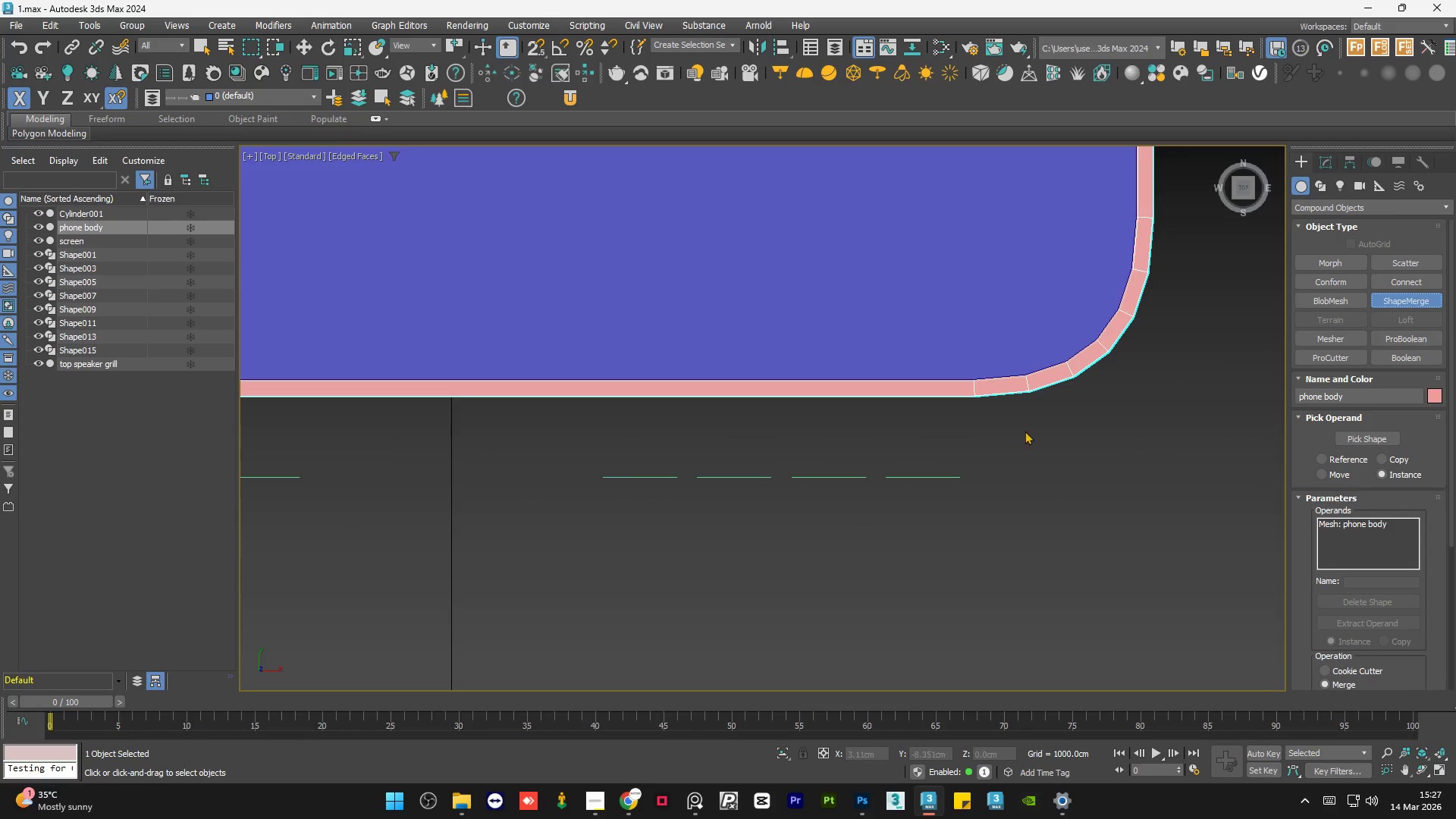 
hold_key(key=AltLeft, duration=1.0)
 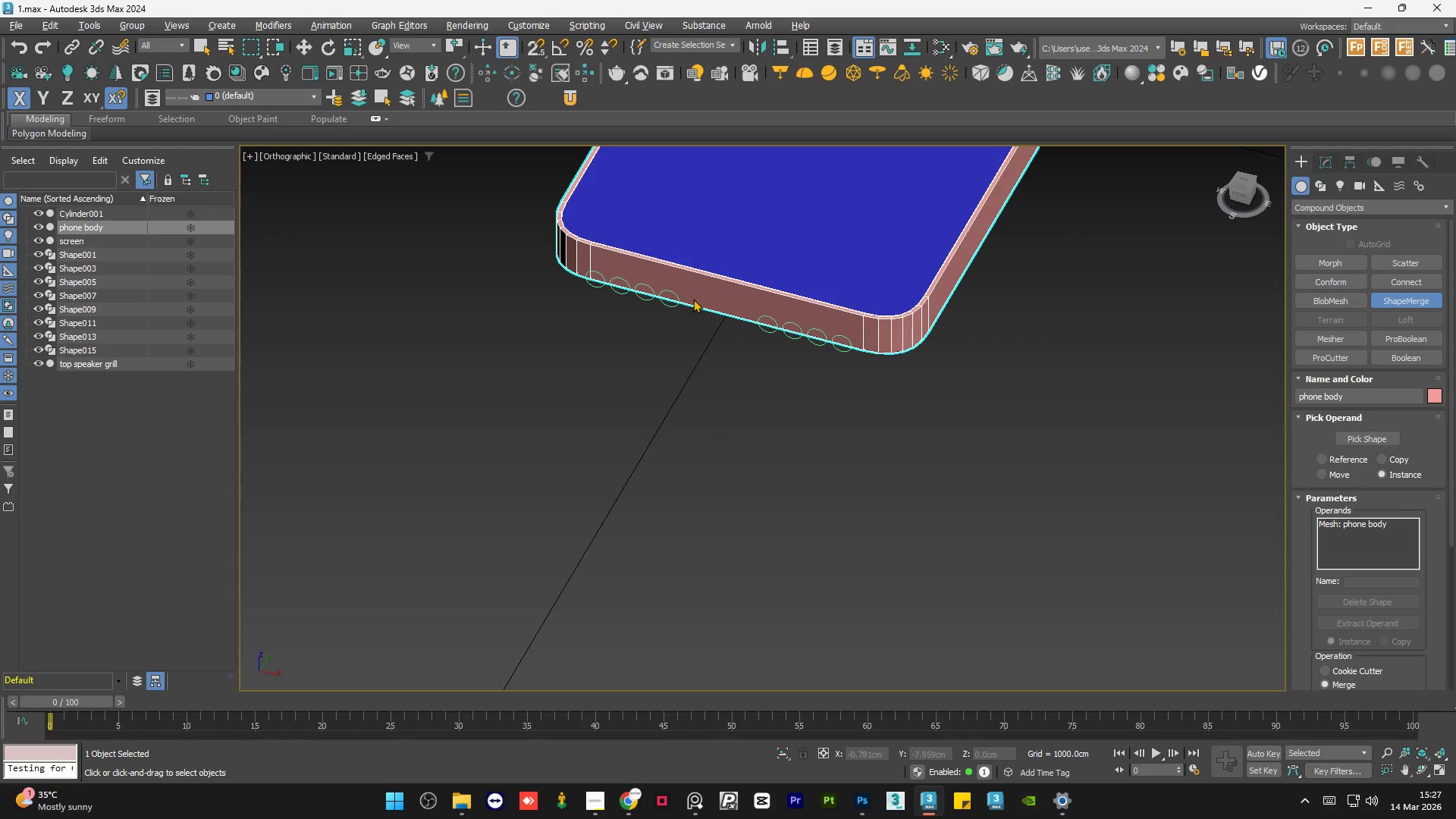 
scroll: coordinate [993, 493], scroll_direction: down, amount: 4.0
 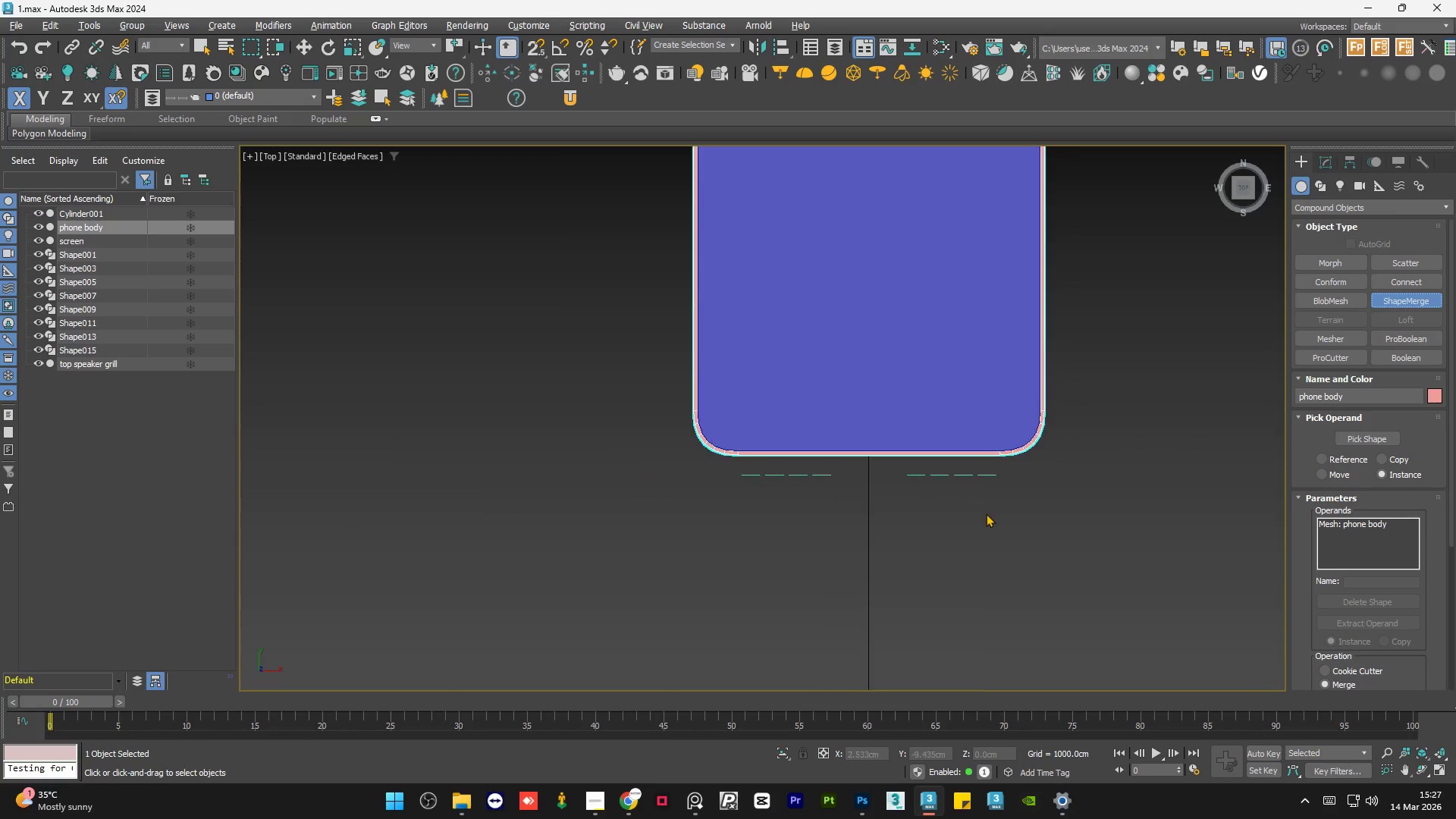 
scroll: coordinate [629, 256], scroll_direction: up, amount: 3.0
 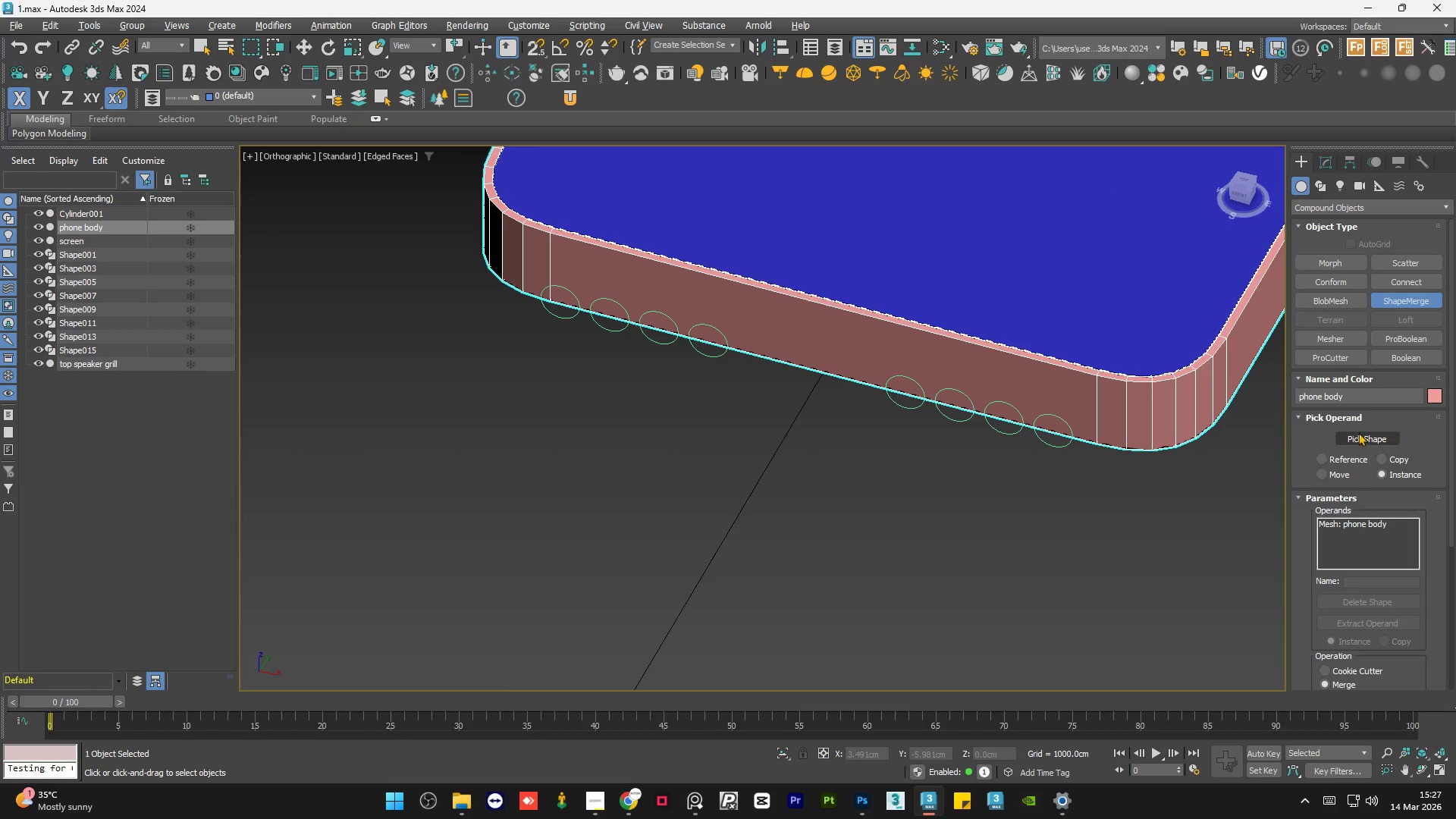 
left_click([1367, 433])
 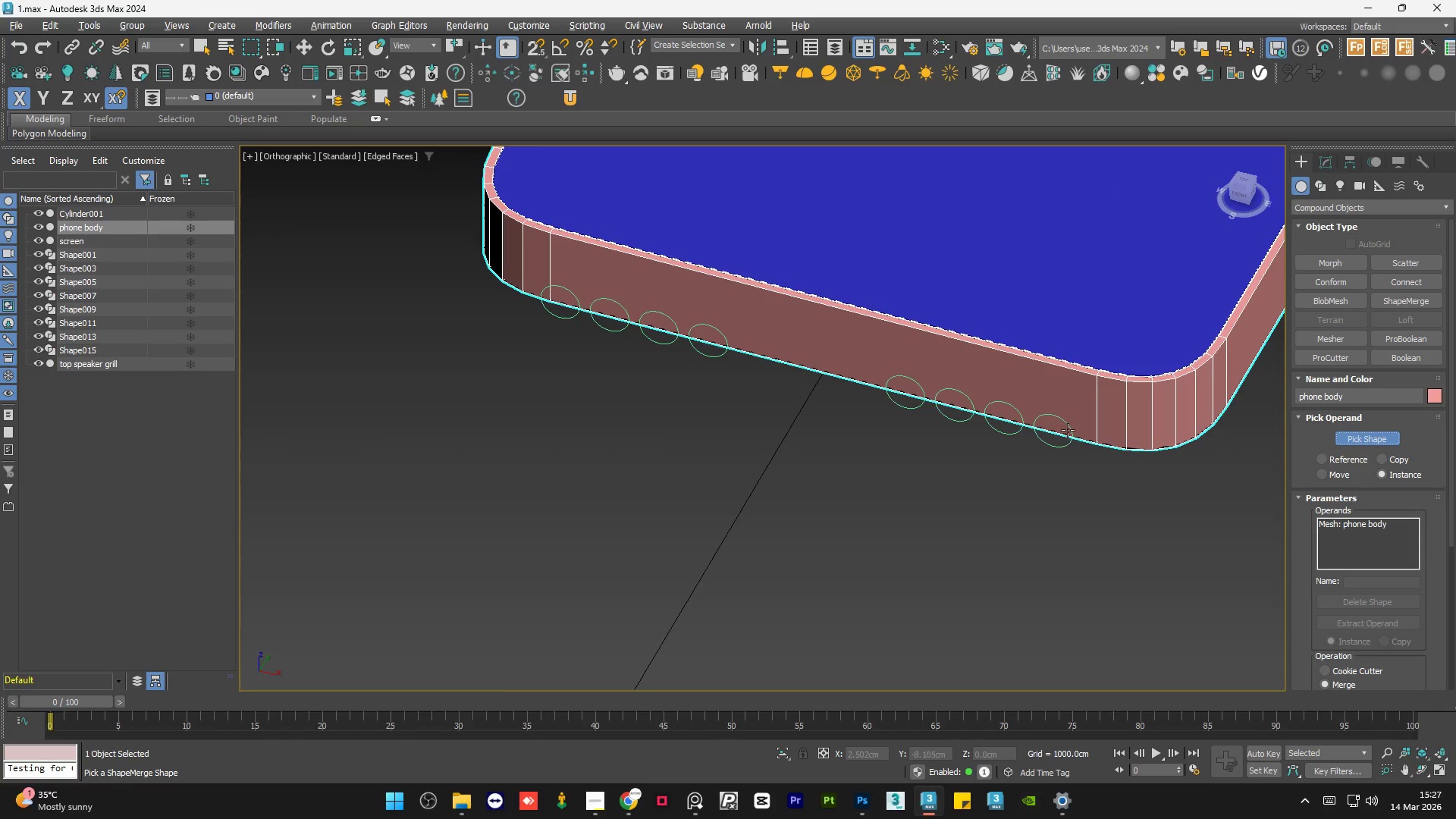 
left_click([1068, 429])
 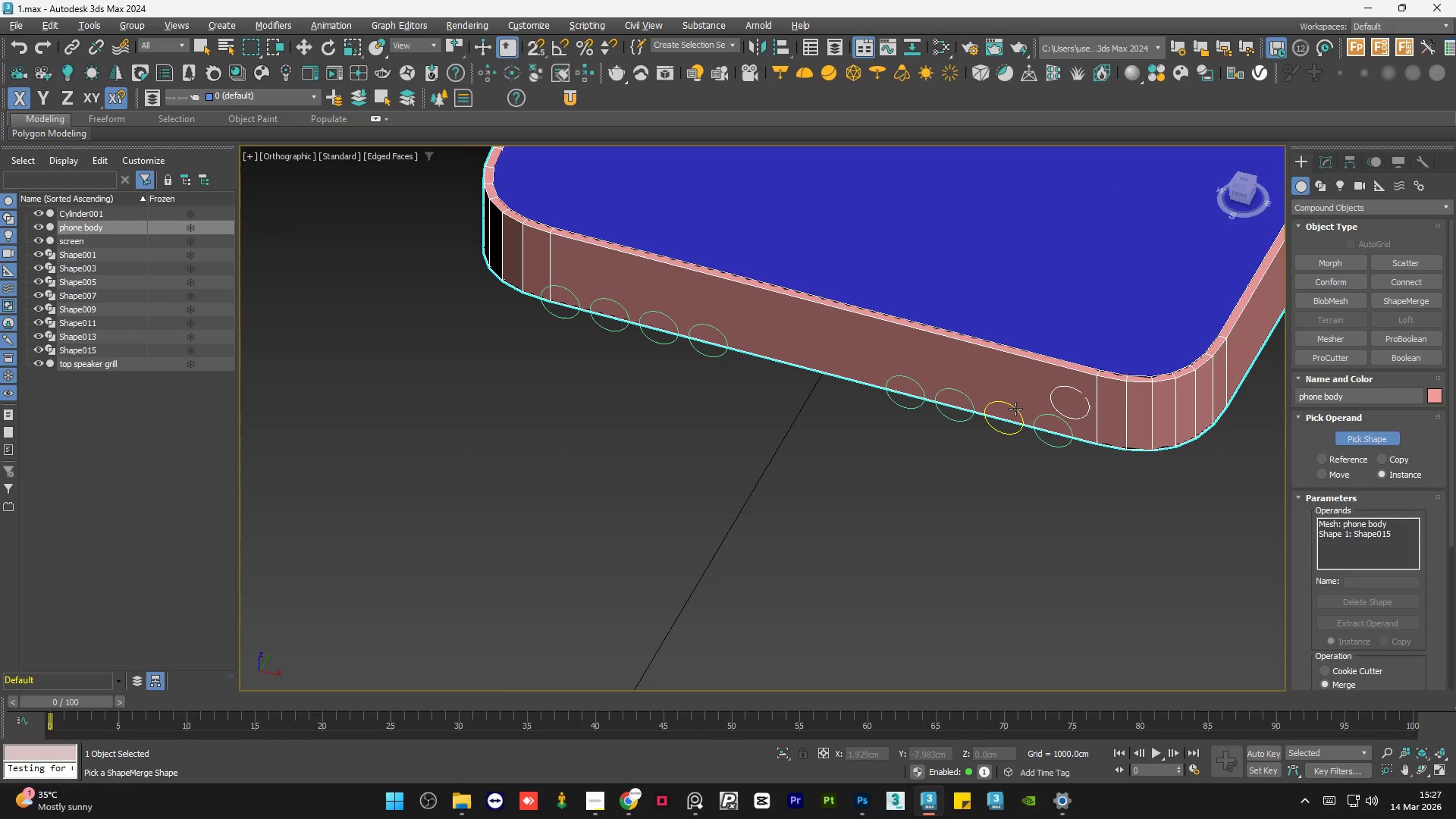 
left_click([1015, 408])
 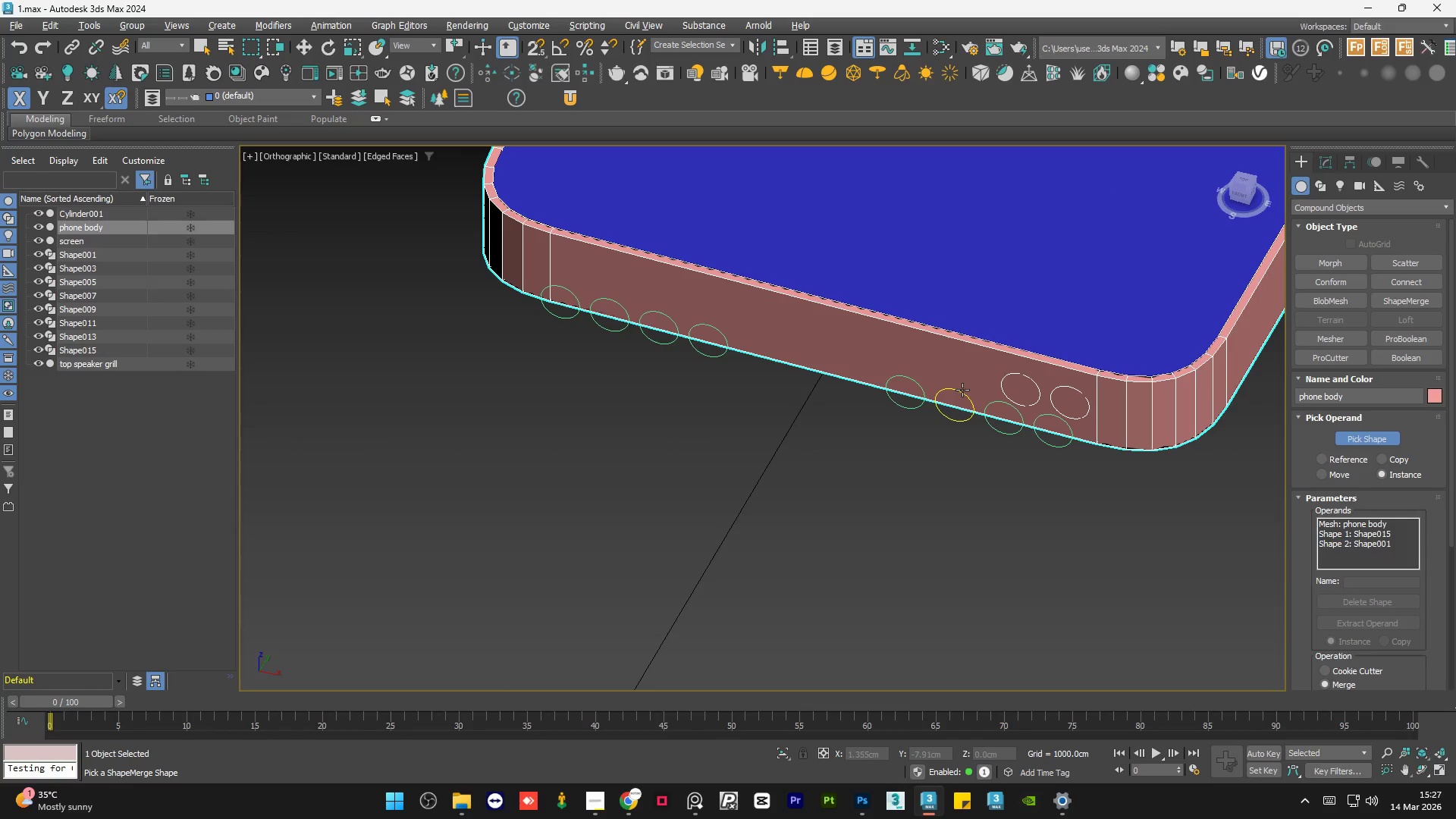 
left_click([960, 391])
 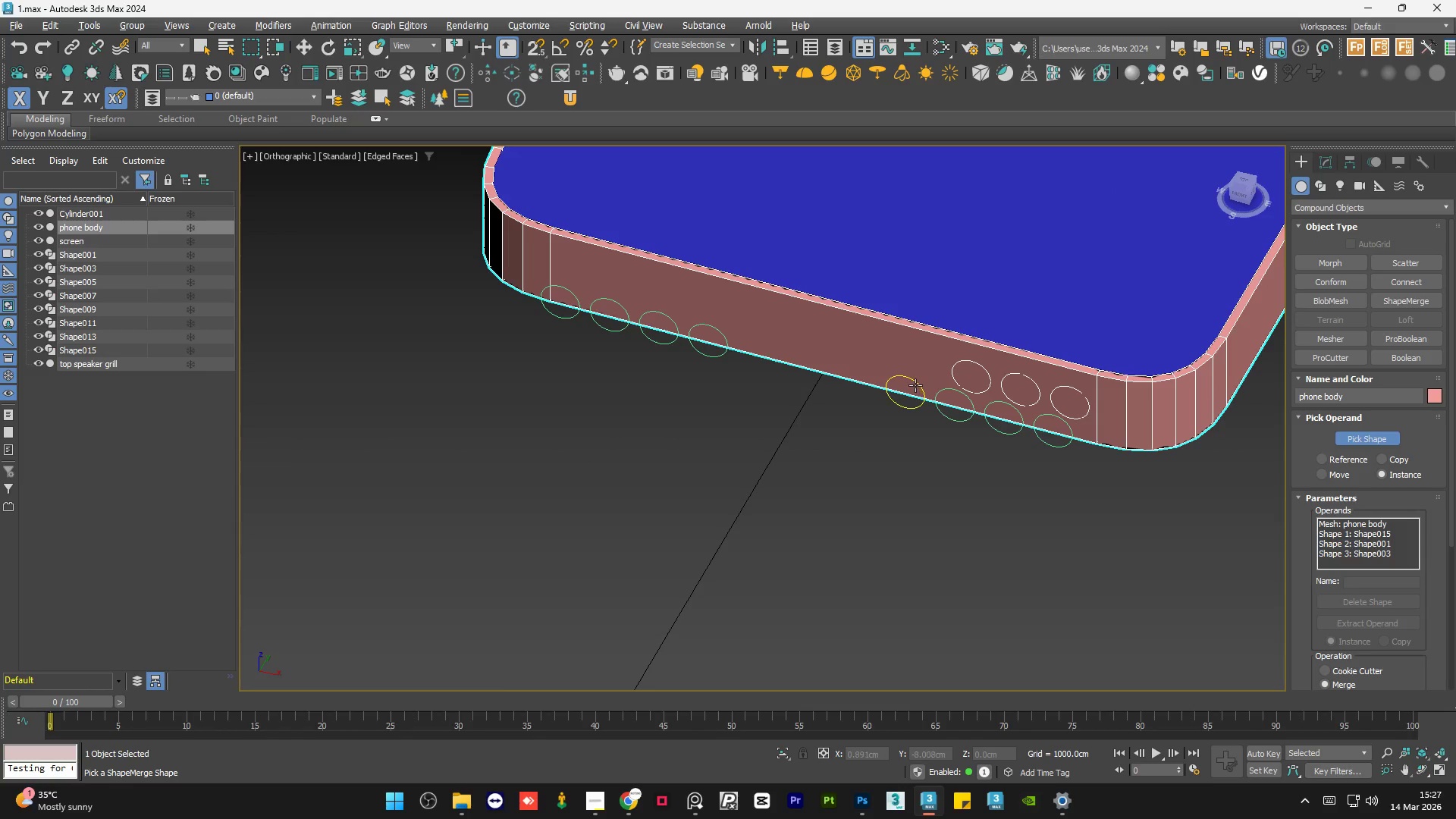 
left_click([915, 384])
 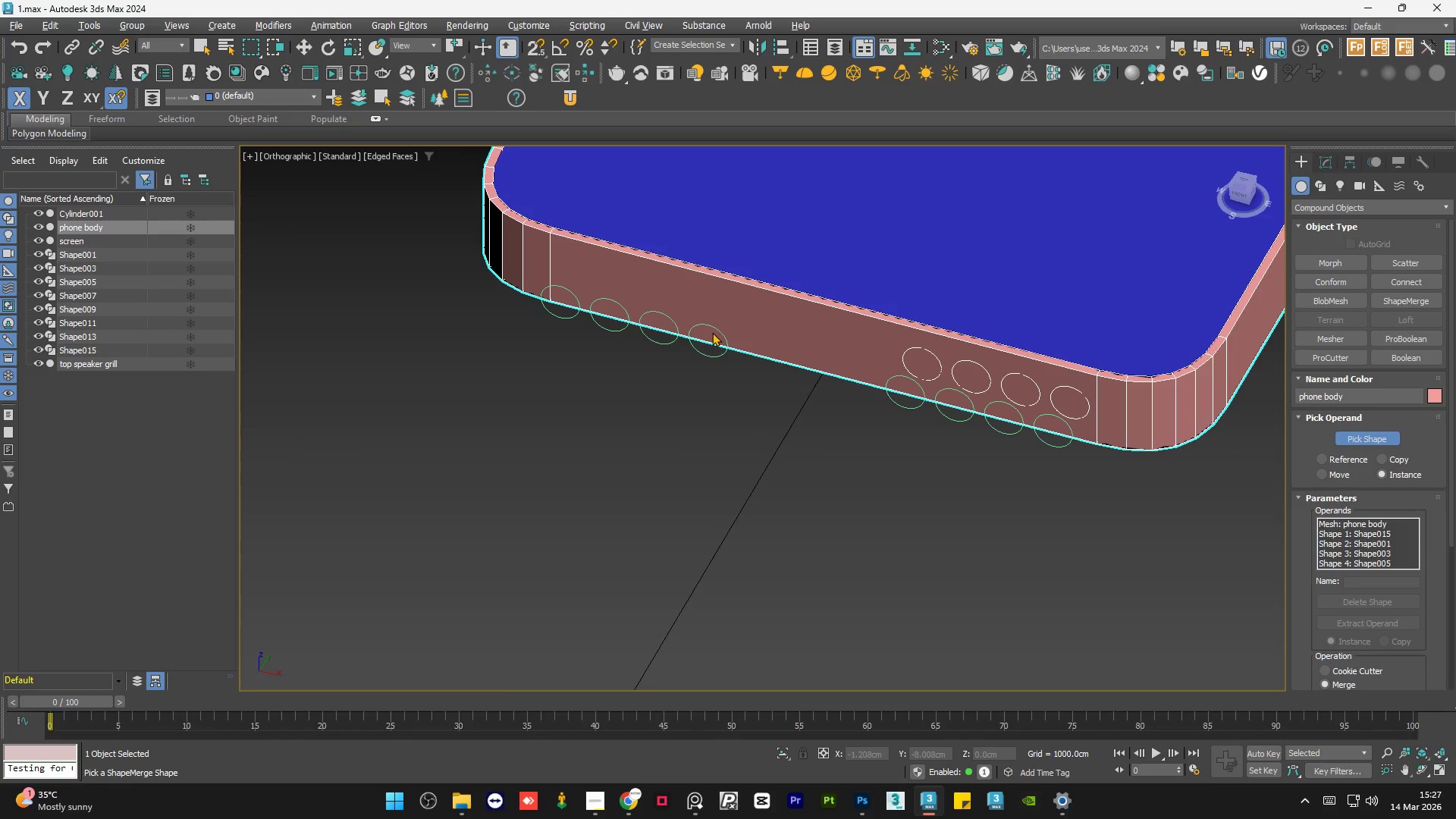 
left_click([713, 326])
 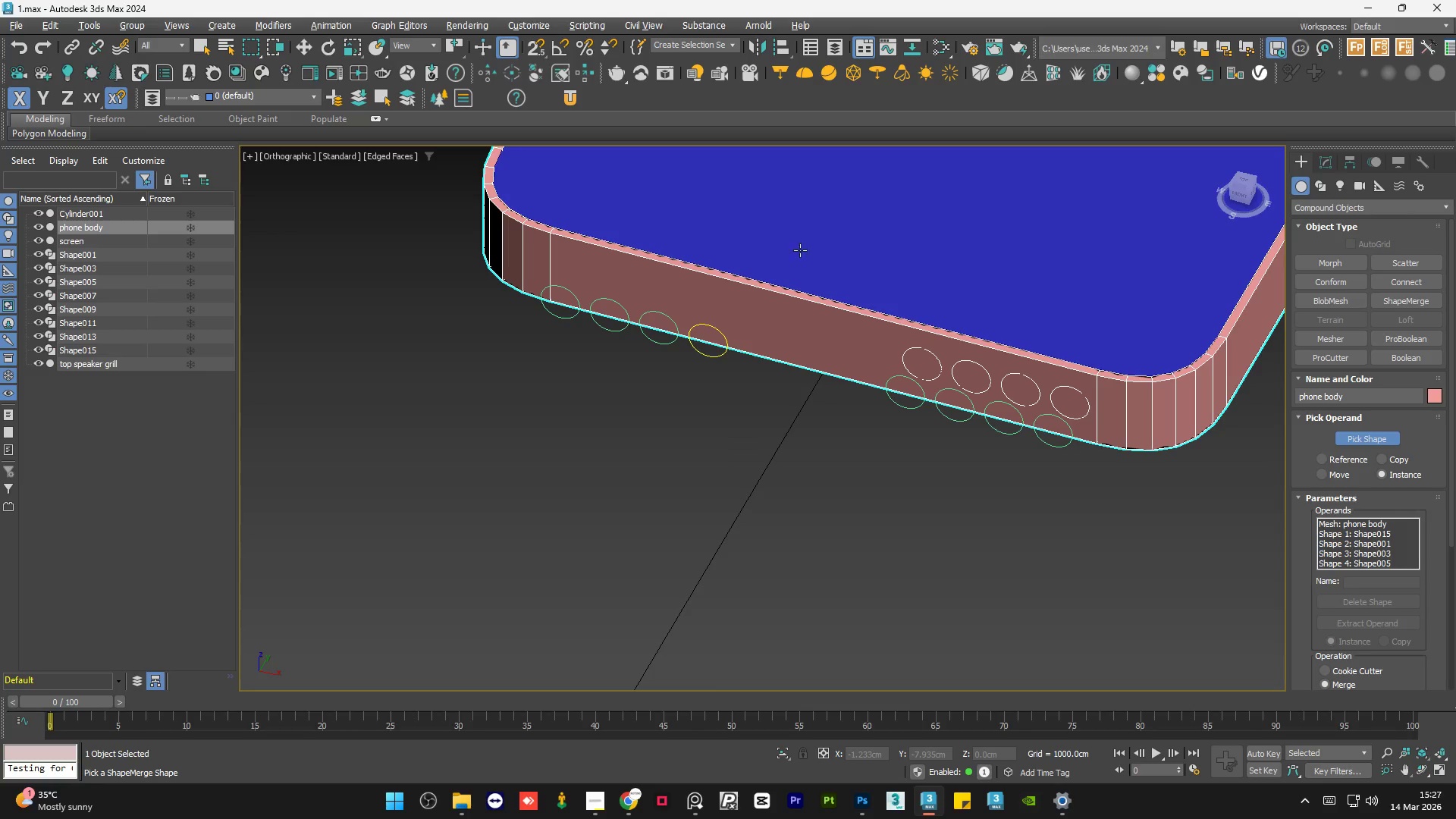 
scroll: coordinate [808, 411], scroll_direction: down, amount: 4.0
 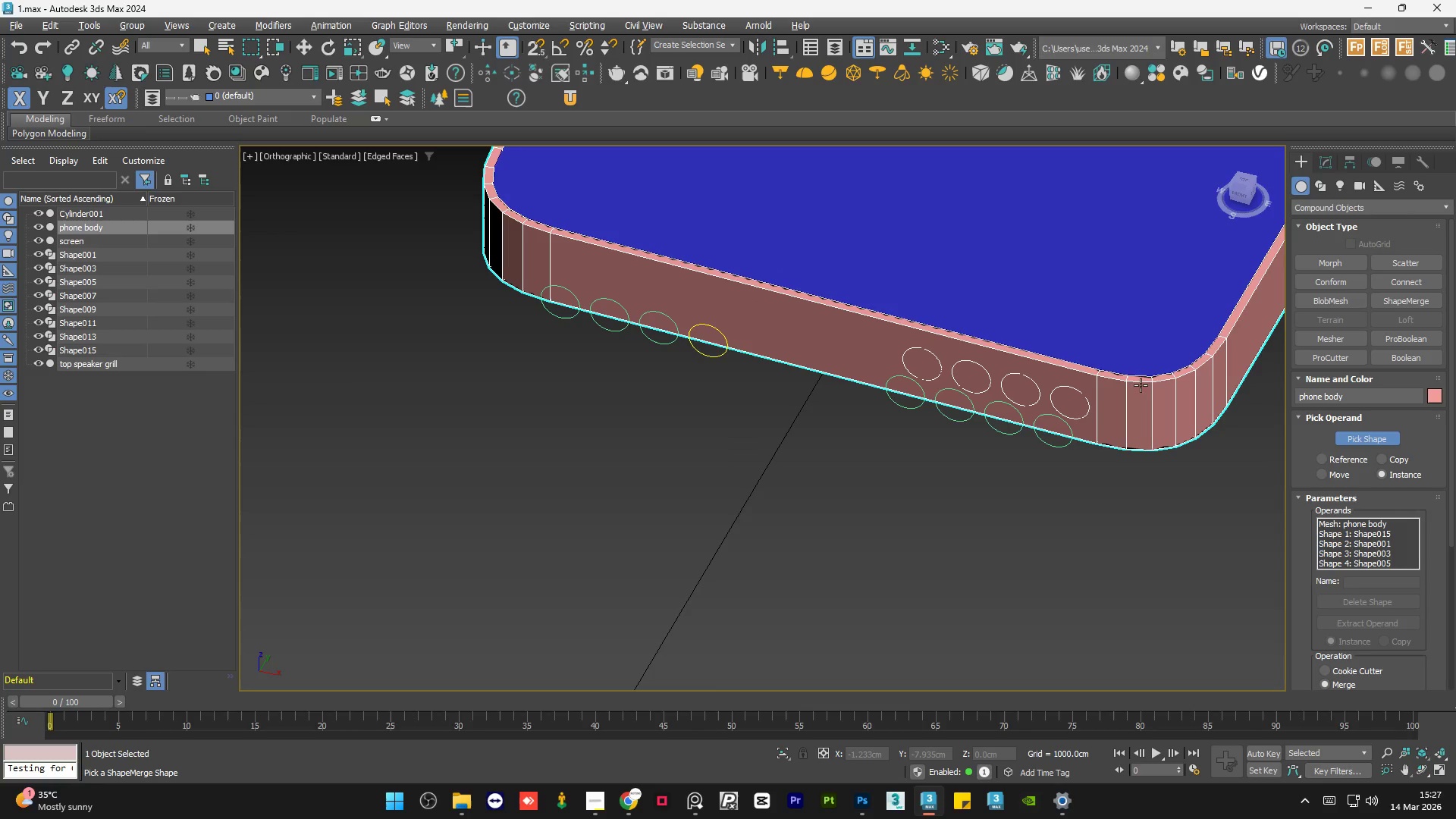 
wait(9.09)
 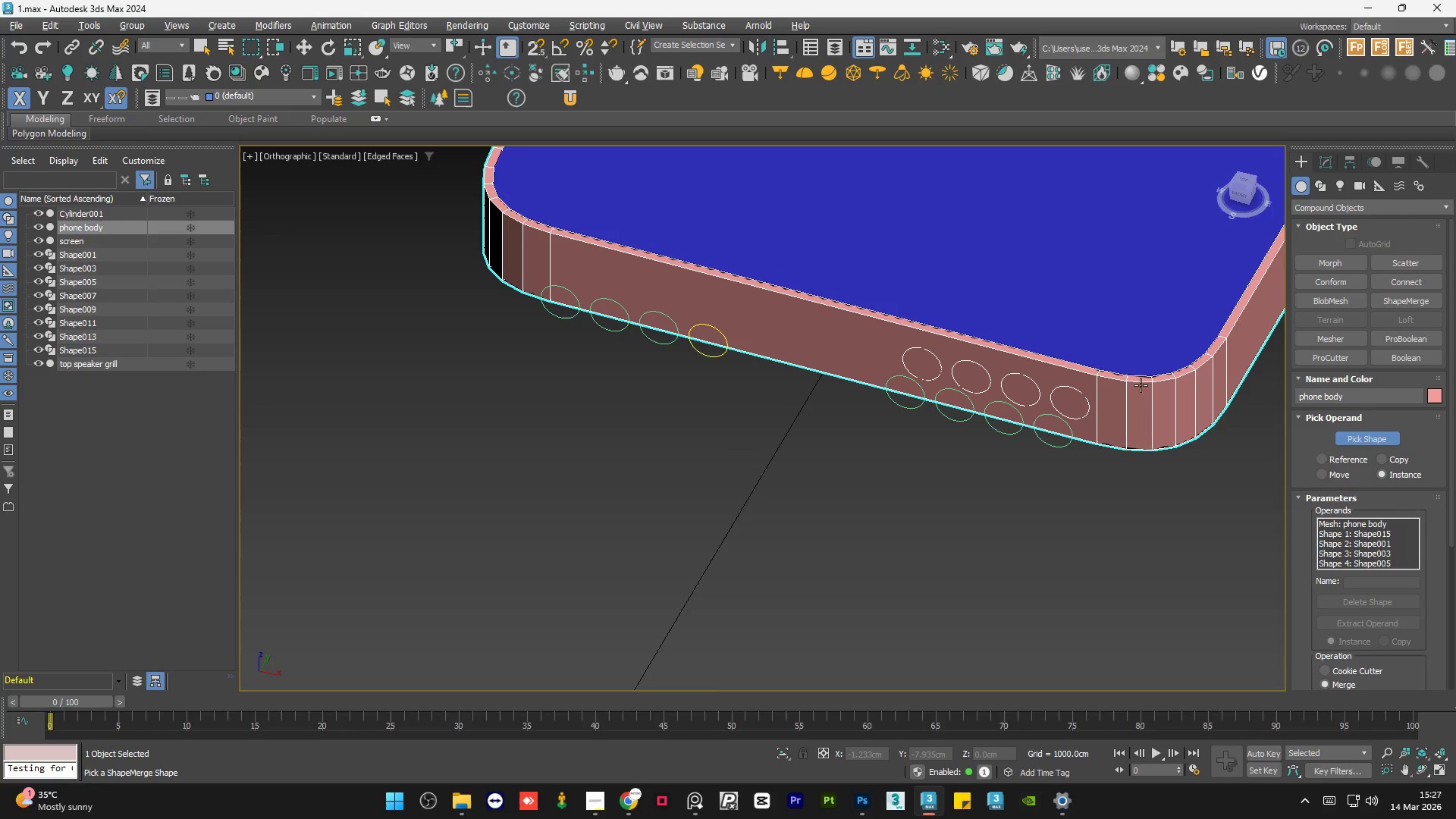 
scroll: coordinate [519, 476], scroll_direction: down, amount: 3.0
 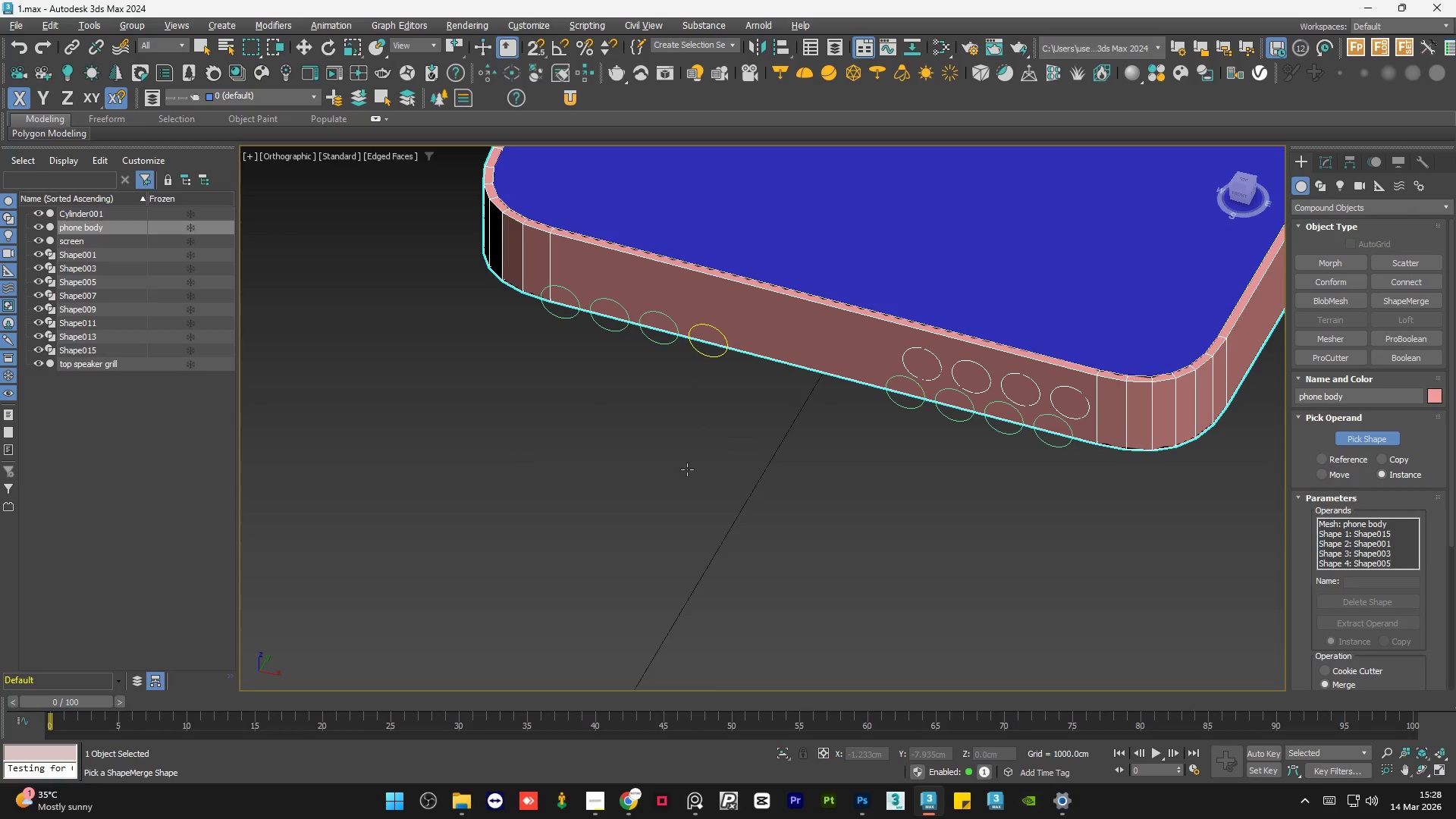 
right_click([931, 808])
 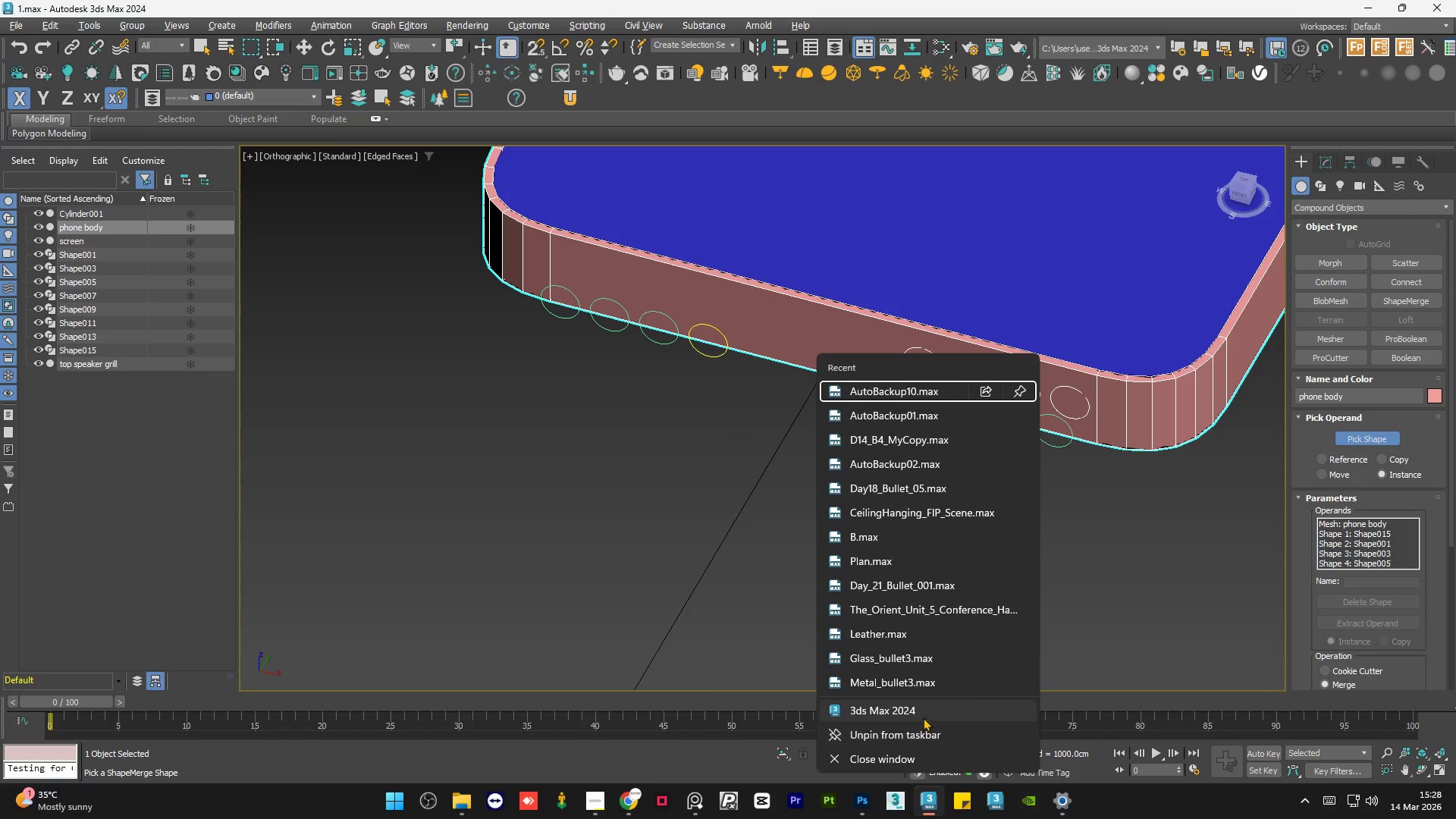 
left_click([926, 711])
 